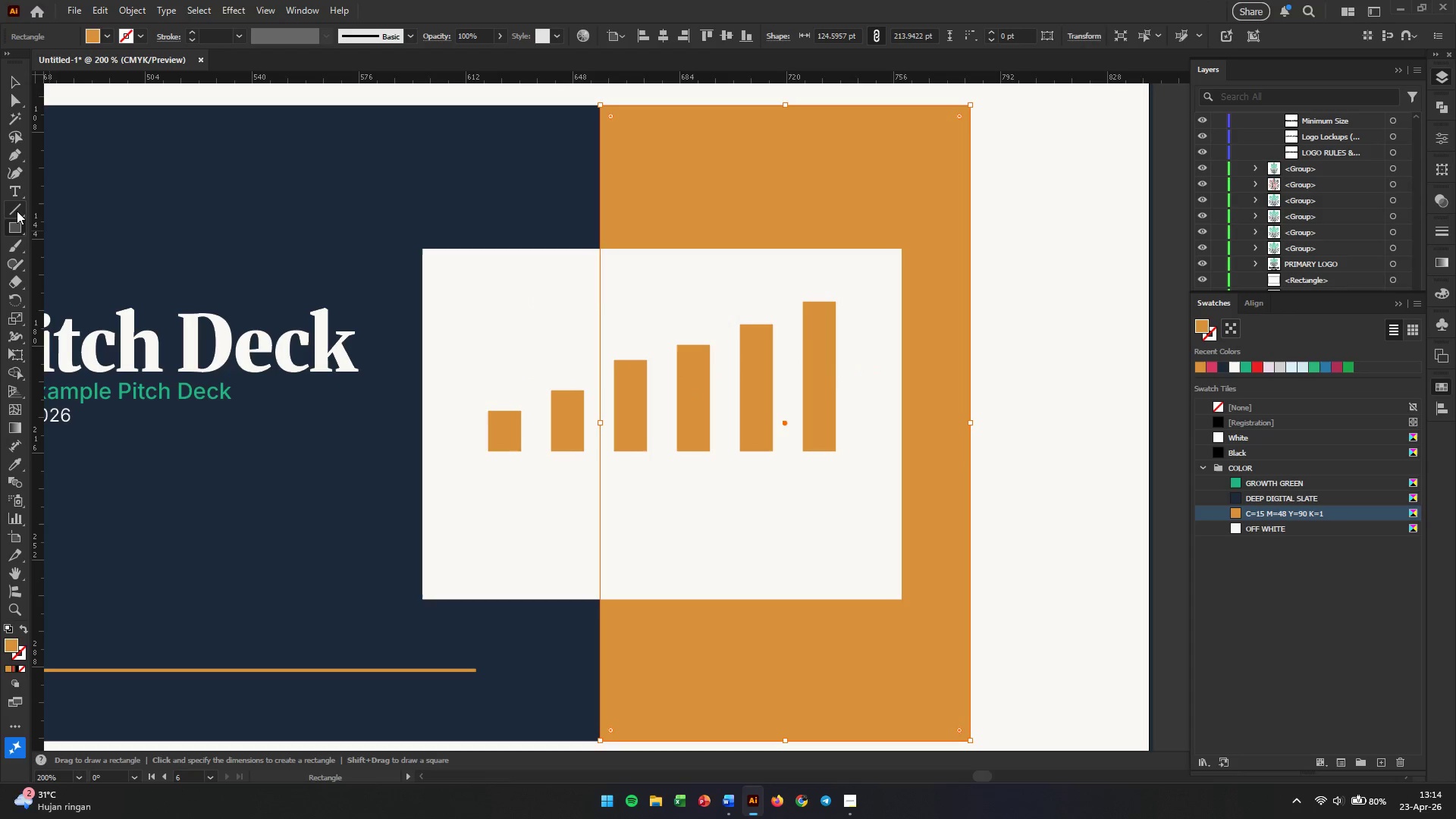 
left_click([17, 210])
 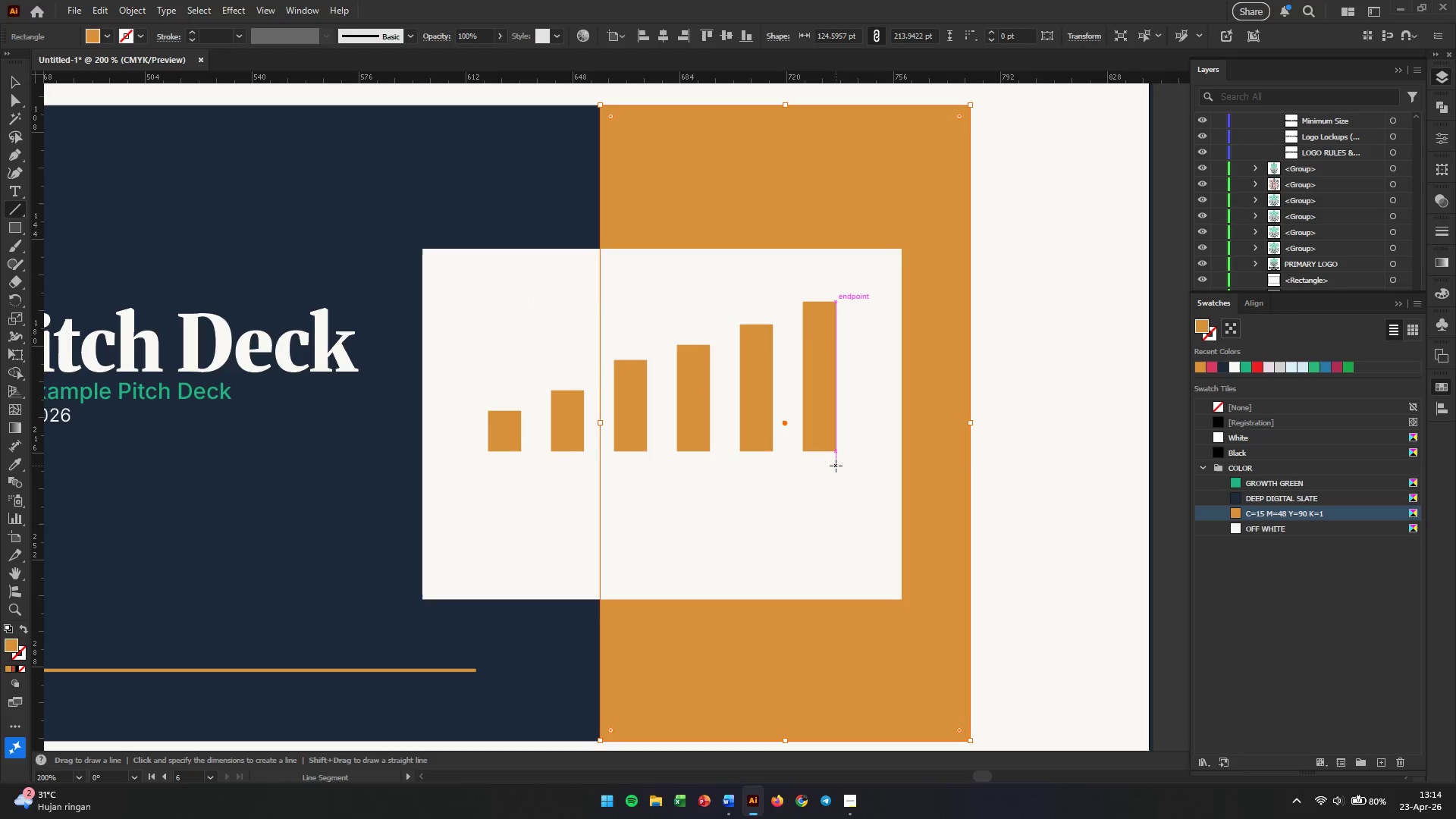 
left_click_drag(start_coordinate=[836, 466], to_coordinate=[480, 467])
 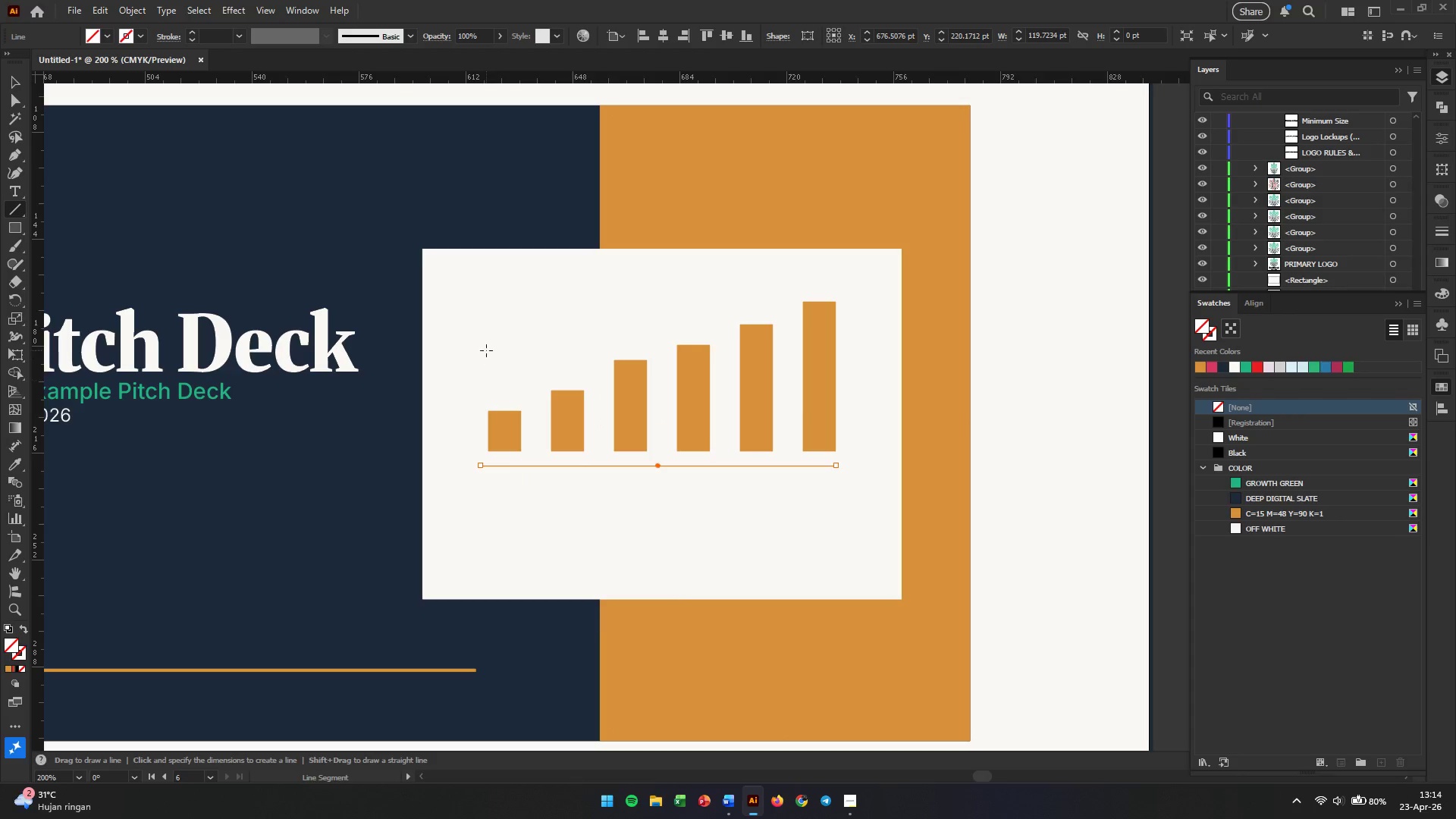 
hold_key(key=ShiftLeft, duration=0.67)
 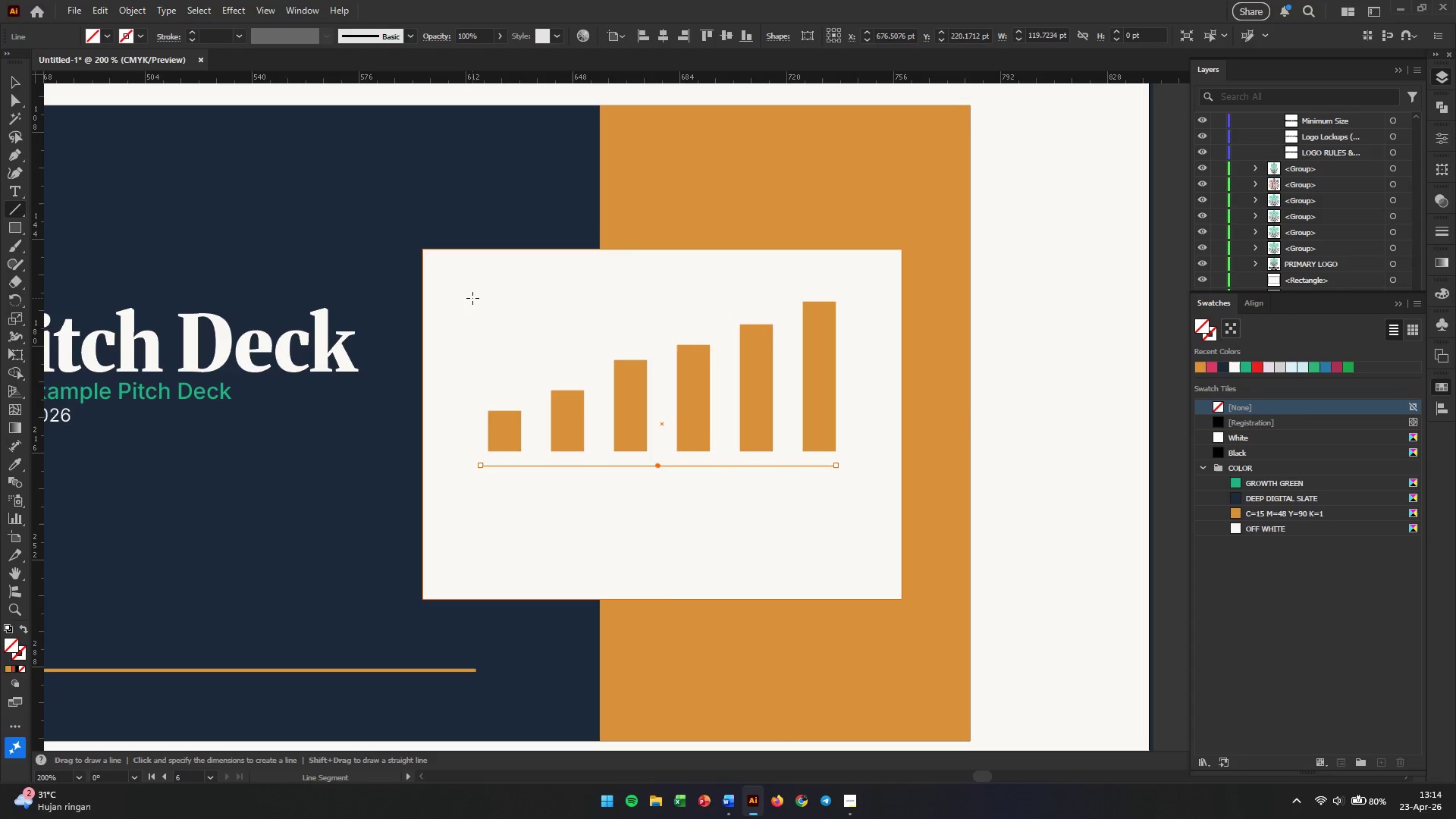 
left_click_drag(start_coordinate=[472, 303], to_coordinate=[480, 466])
 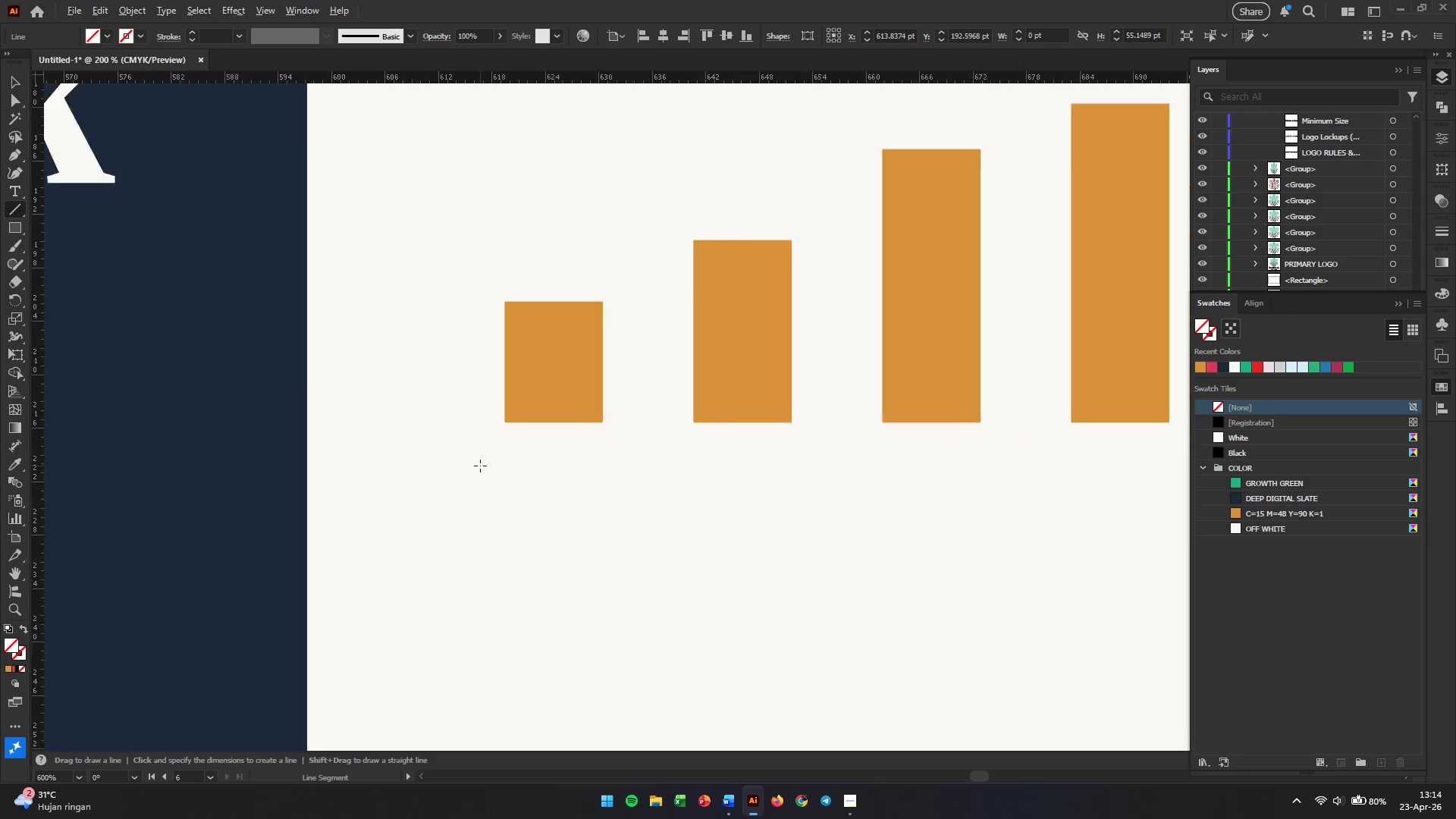 
hold_key(key=ShiftLeft, duration=1.86)
 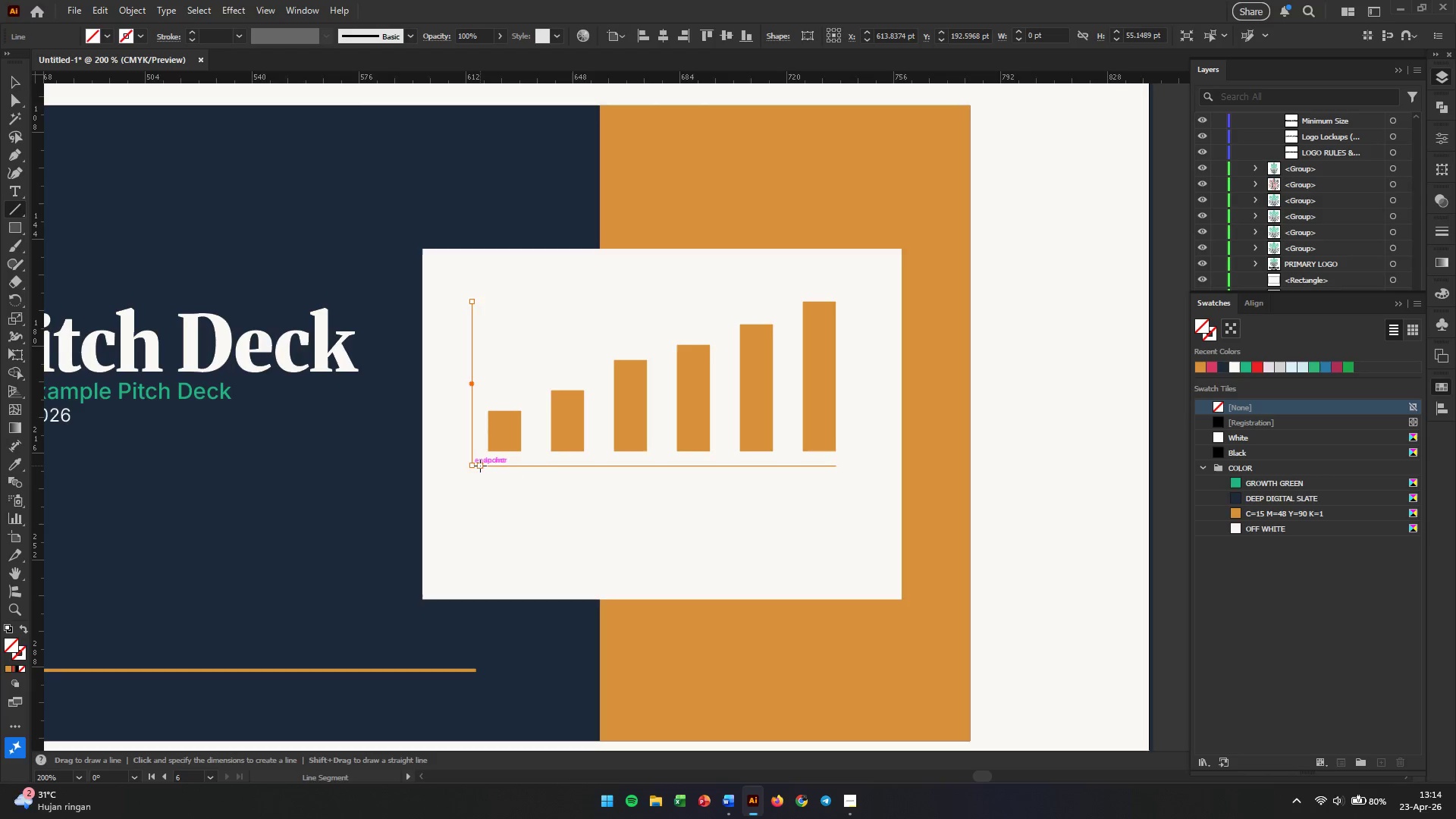 
hold_key(key=AltLeft, duration=0.56)
scroll: coordinate [480, 466], scroll_direction: up, amount: 5.0
 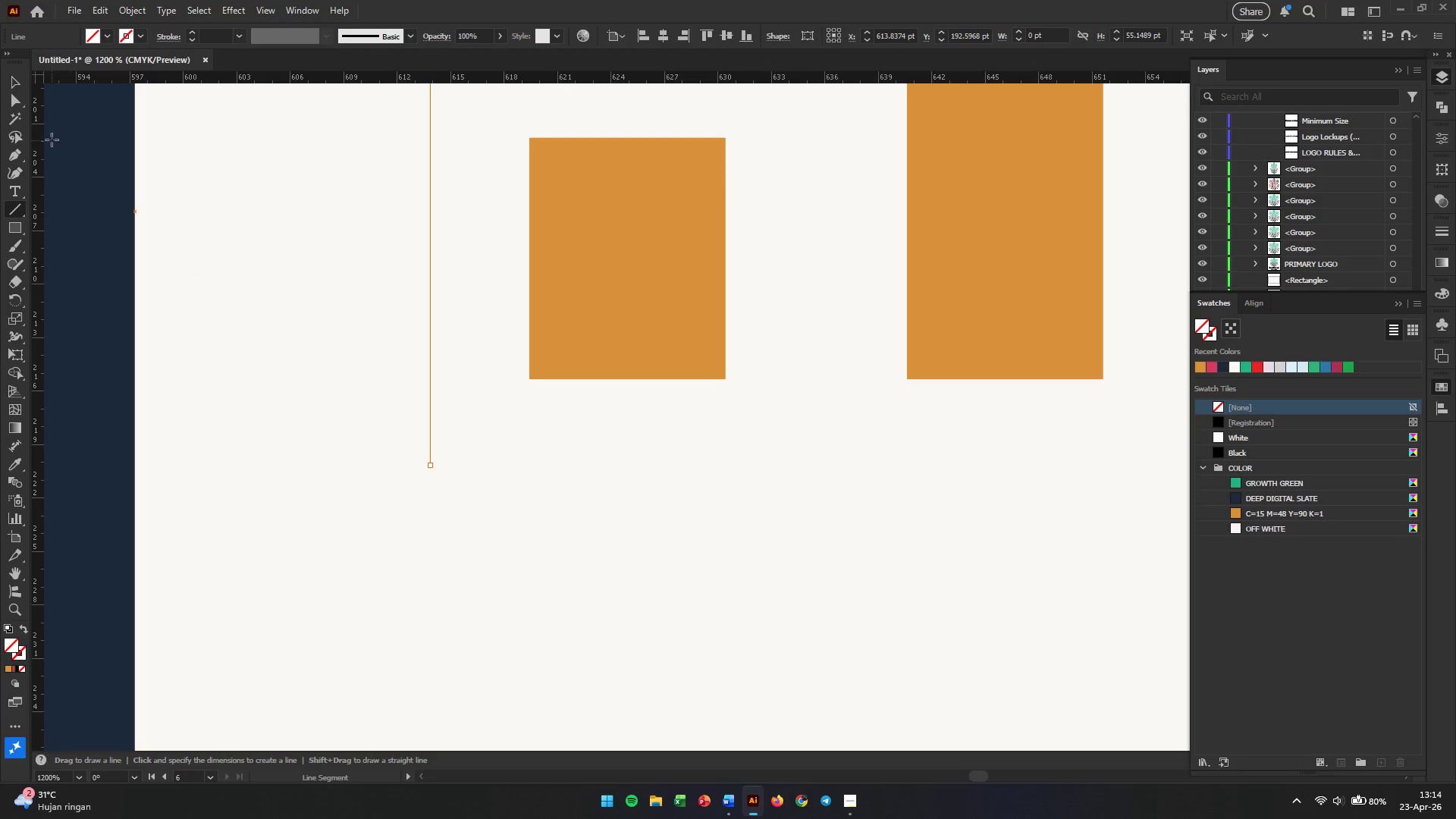 
left_click([19, 88])
 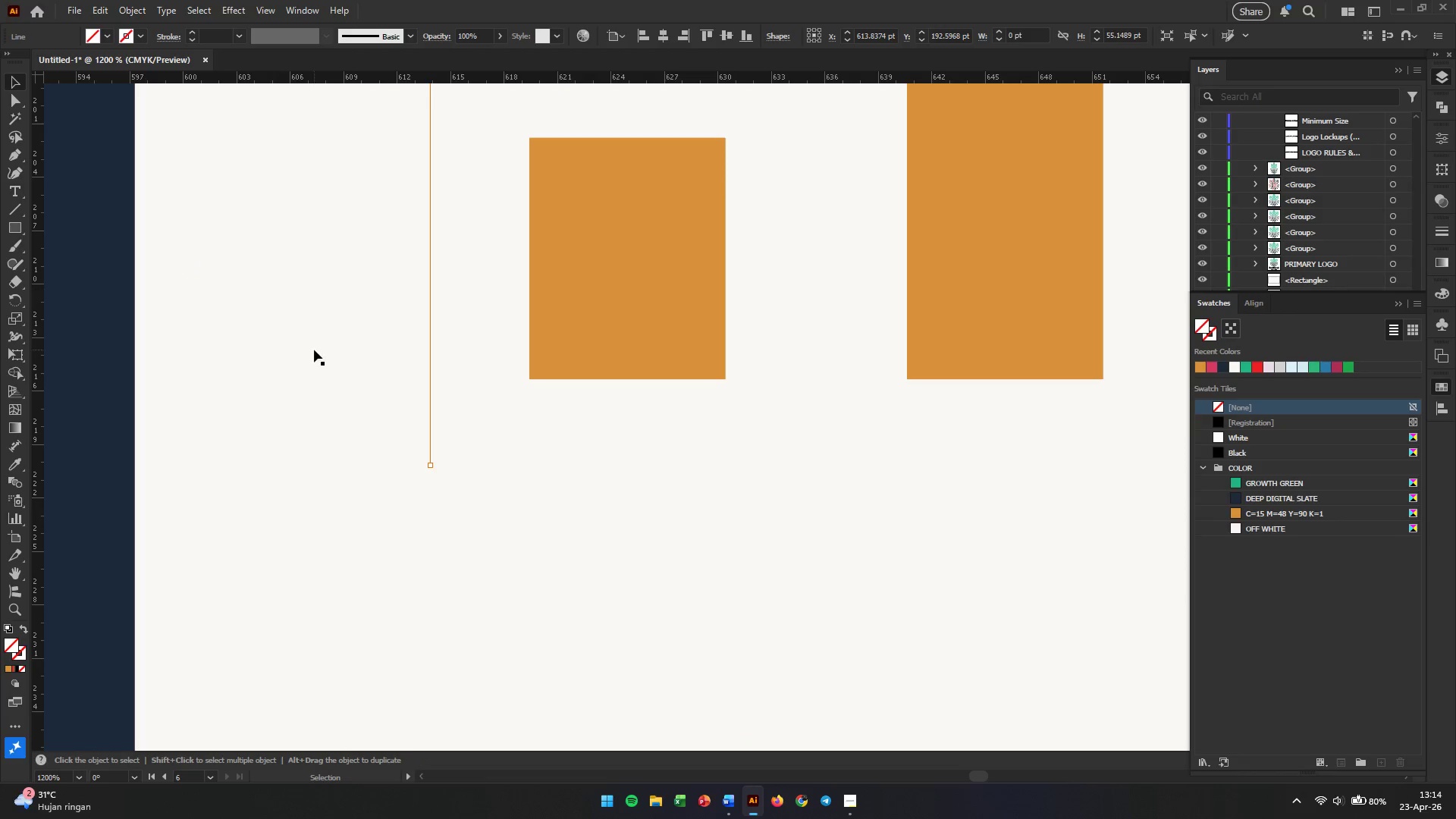 
hold_key(key=AltLeft, duration=0.44)
scroll: coordinate [344, 372], scroll_direction: down, amount: 3.0
 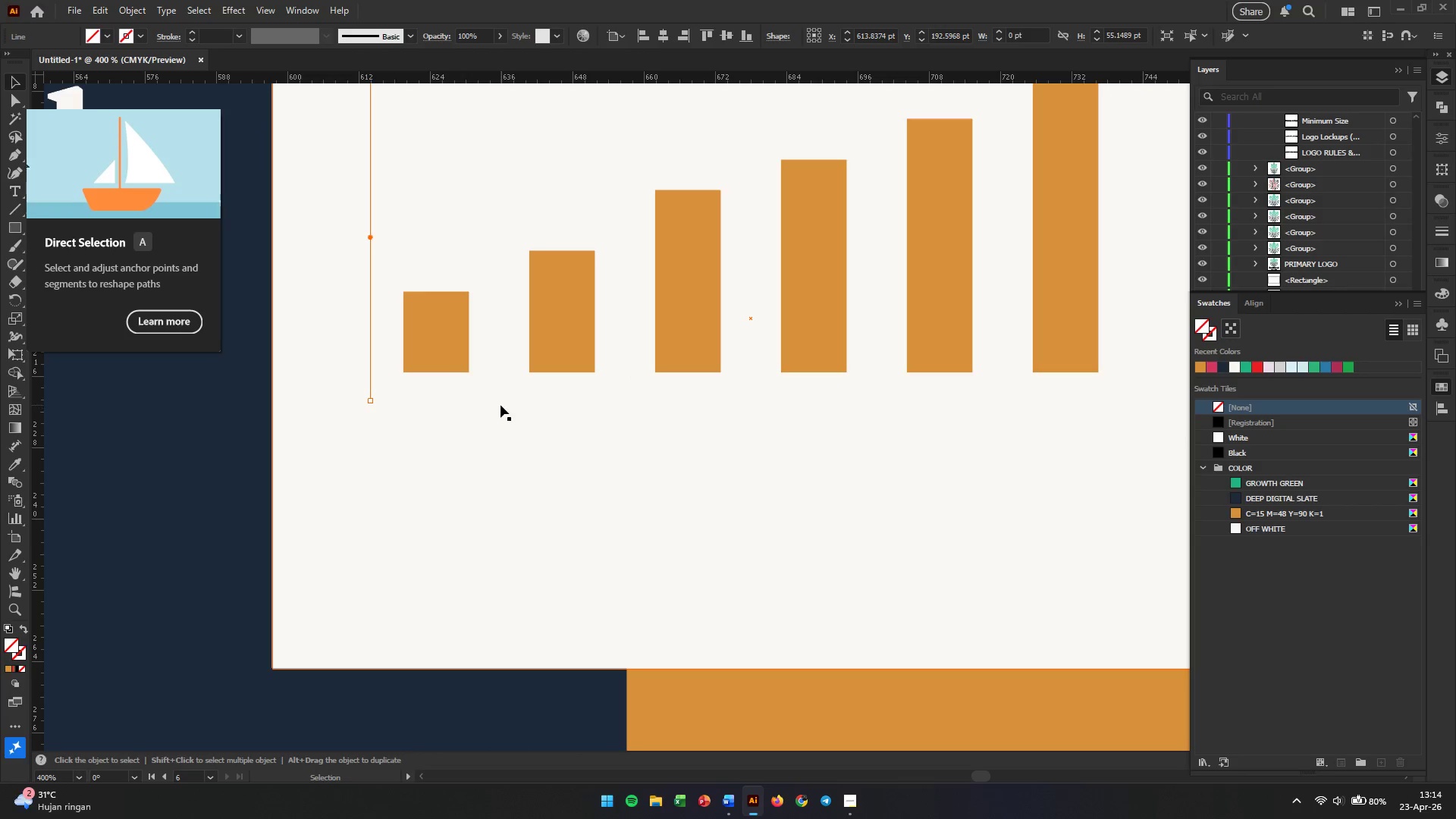 
hold_key(key=ShiftLeft, duration=0.77)
left_click([501, 400])
 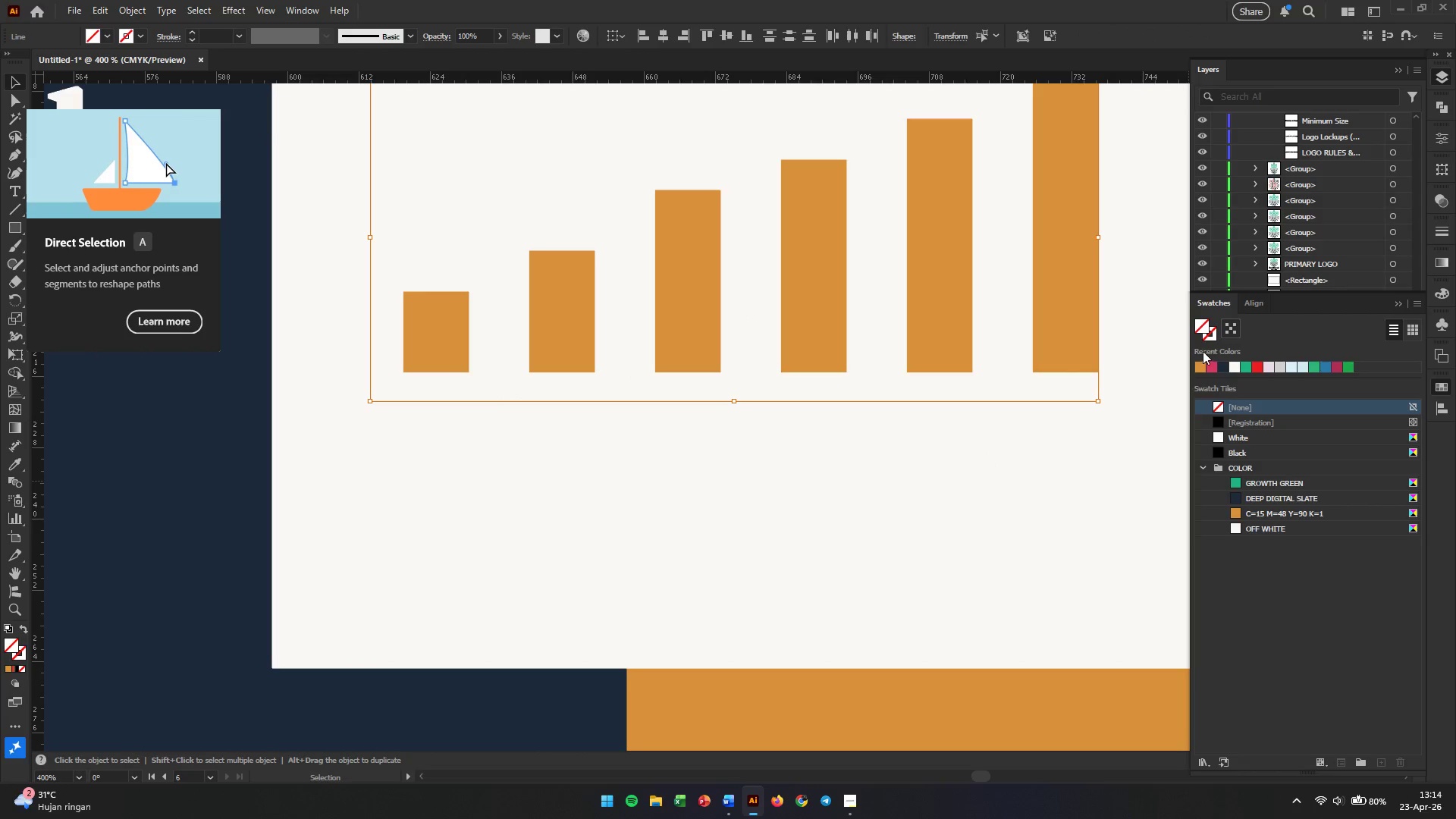 
left_click([1213, 337])
 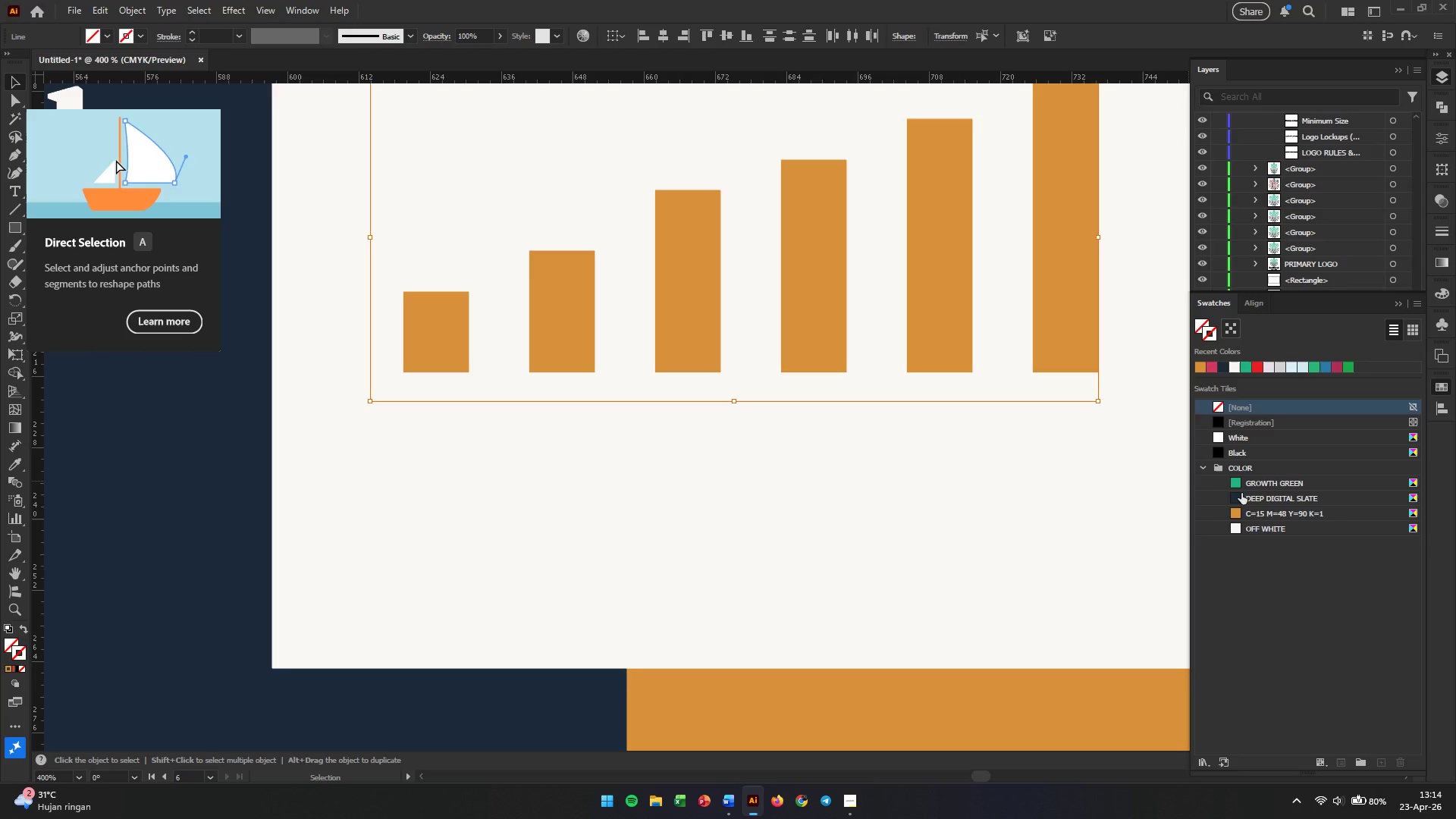 
left_click([1237, 504])
 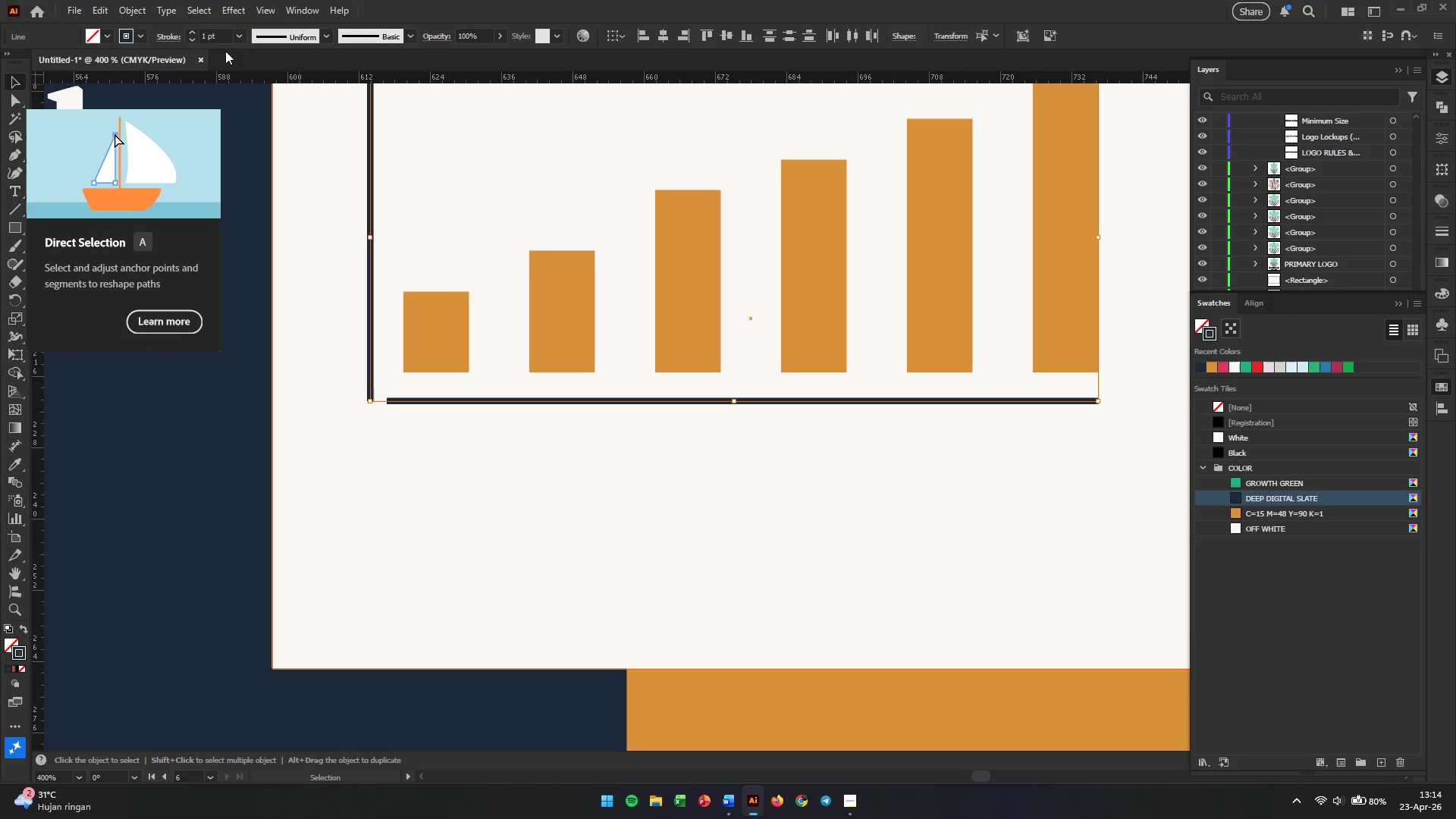 
double_click([220, 39])
 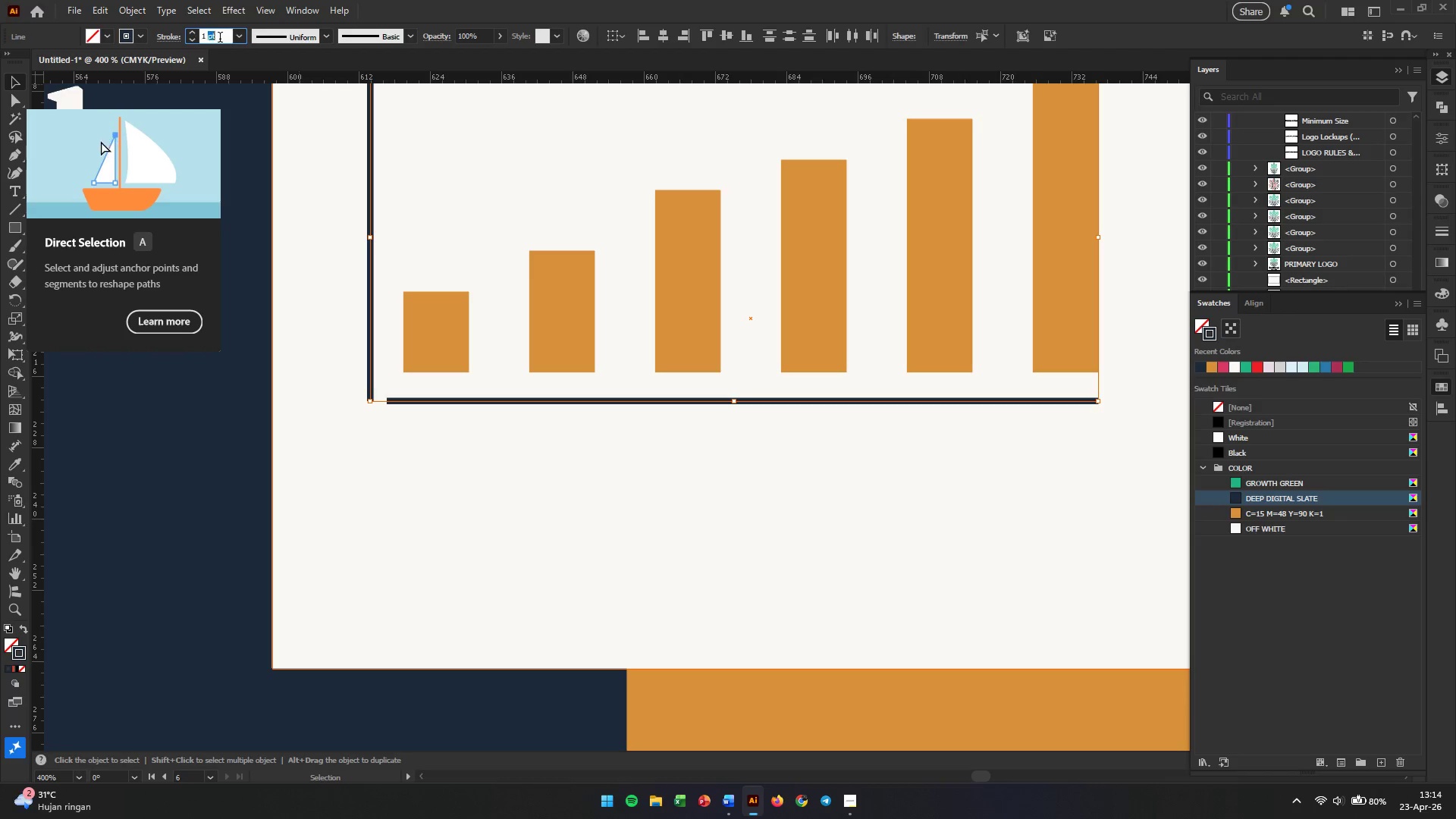 
triple_click([220, 39])
 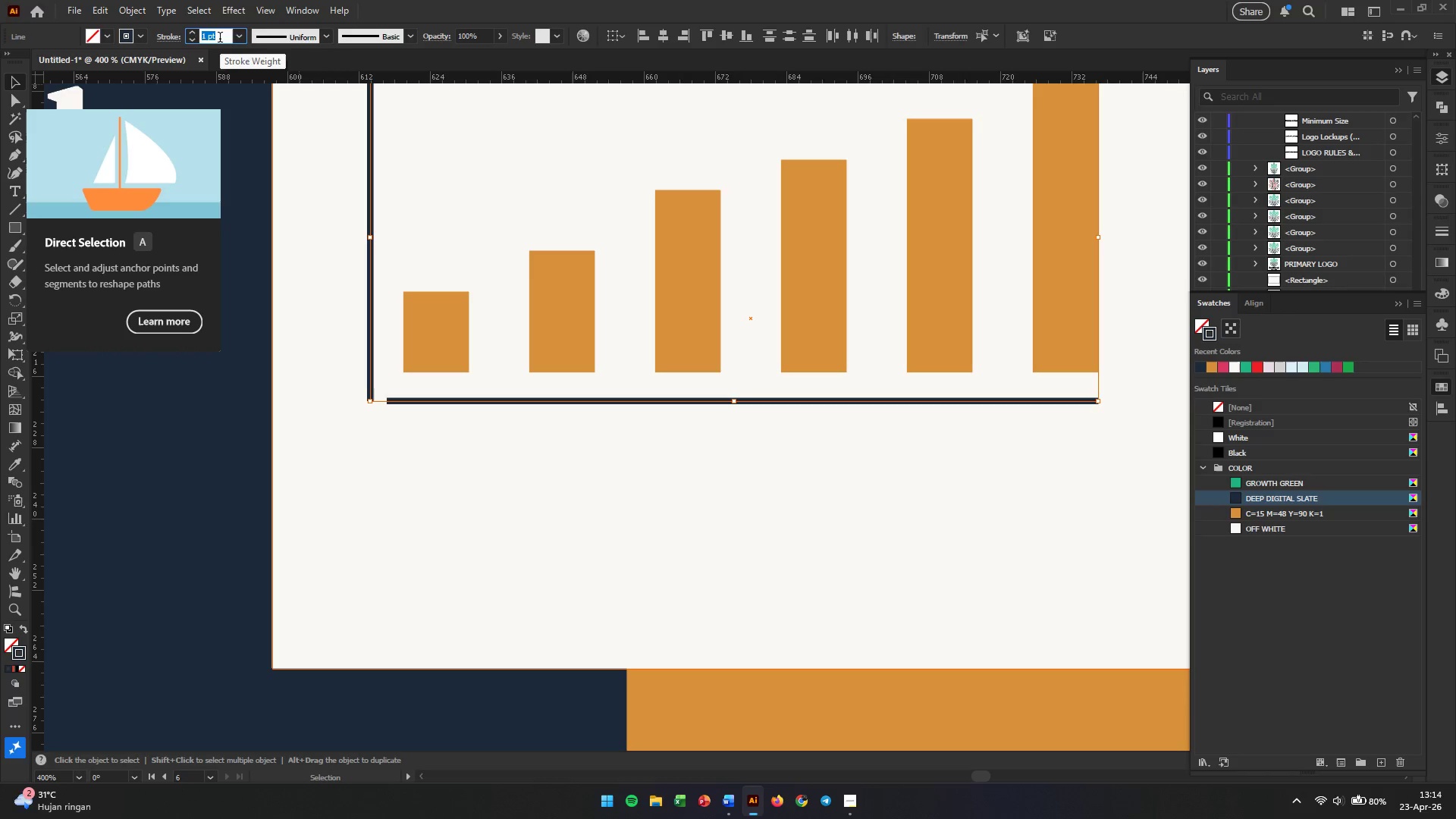 
key(Numpad0)
 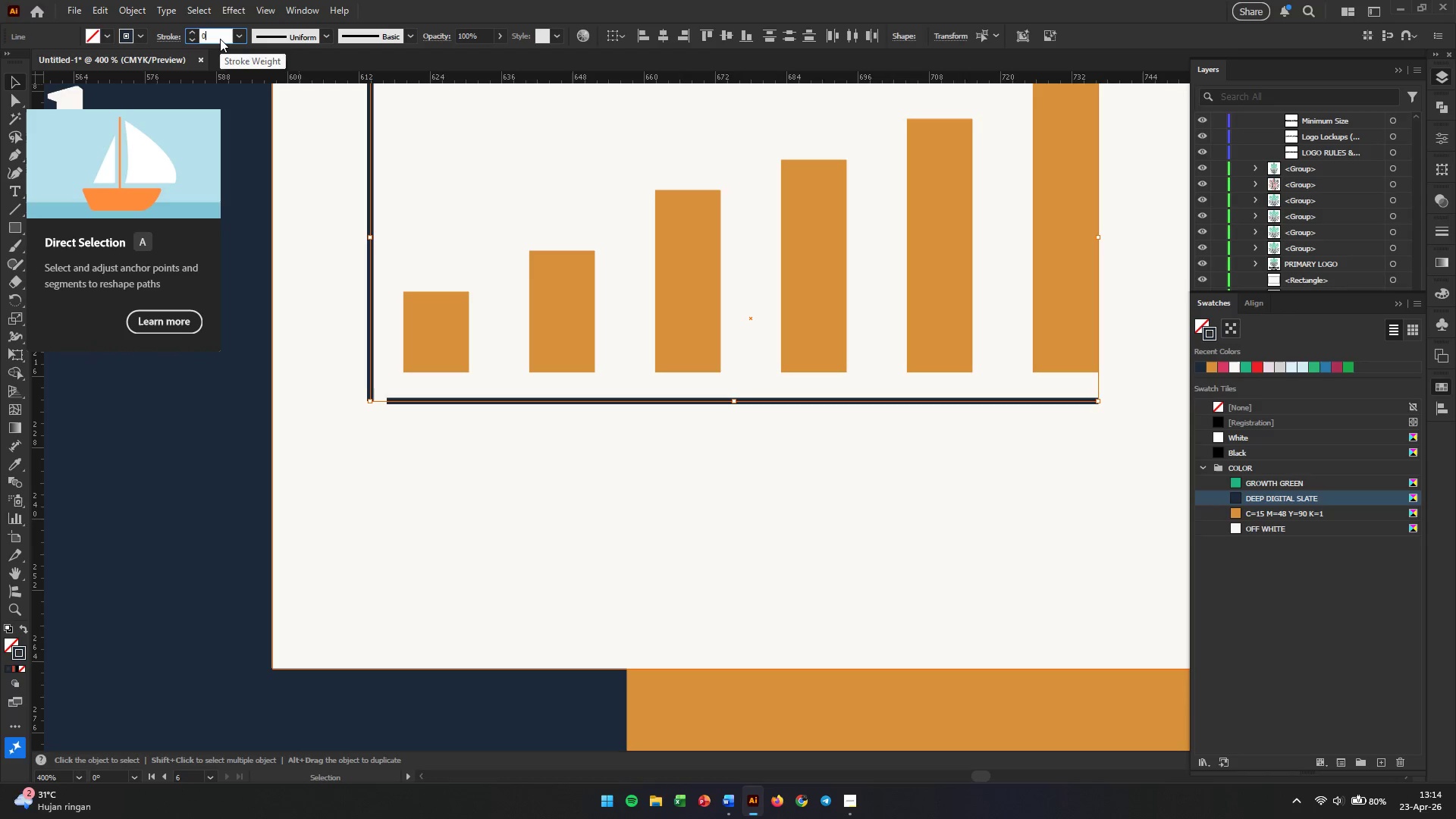 
key(NumpadDecimal)
 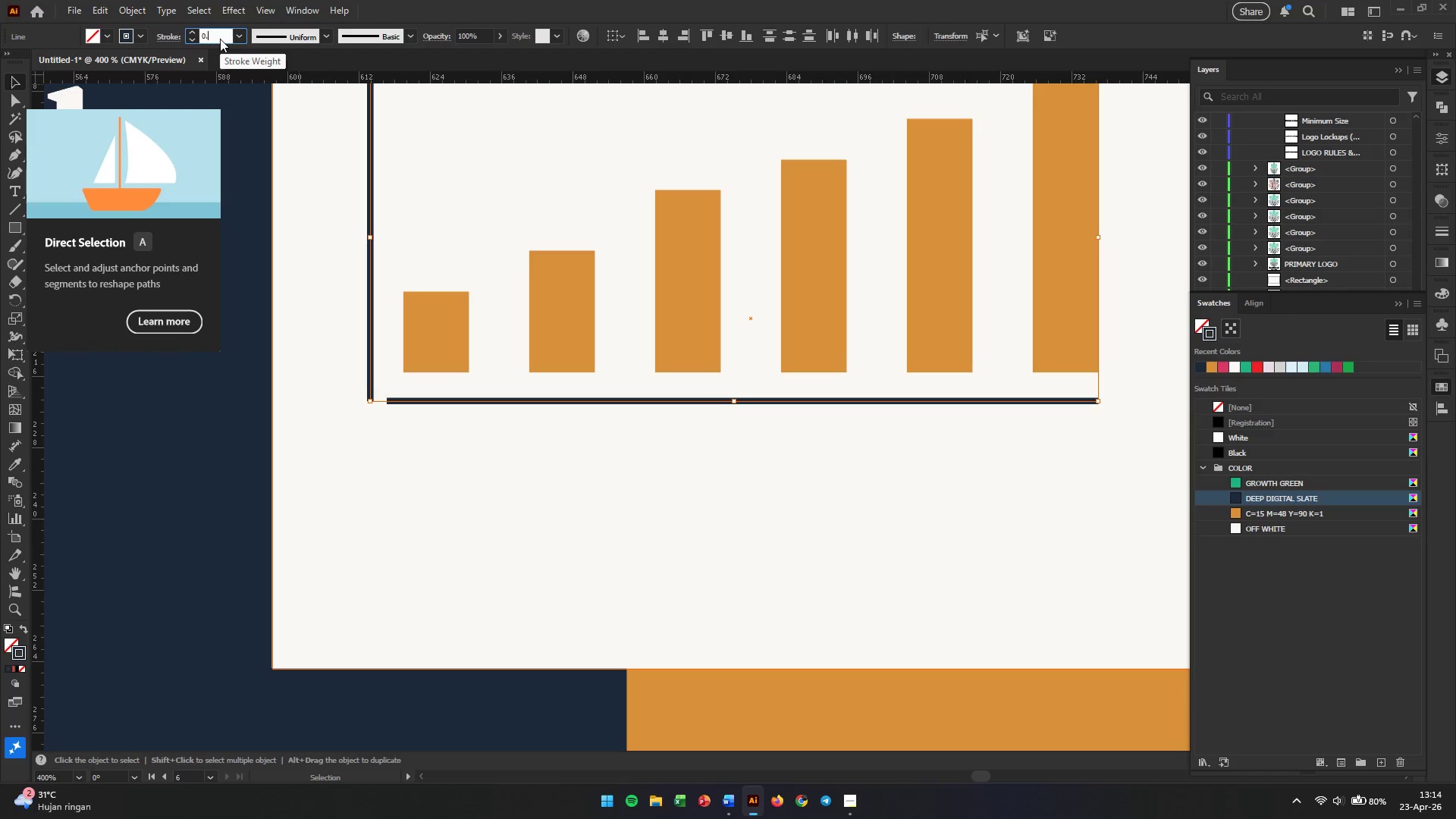 
key(Numpad2)
 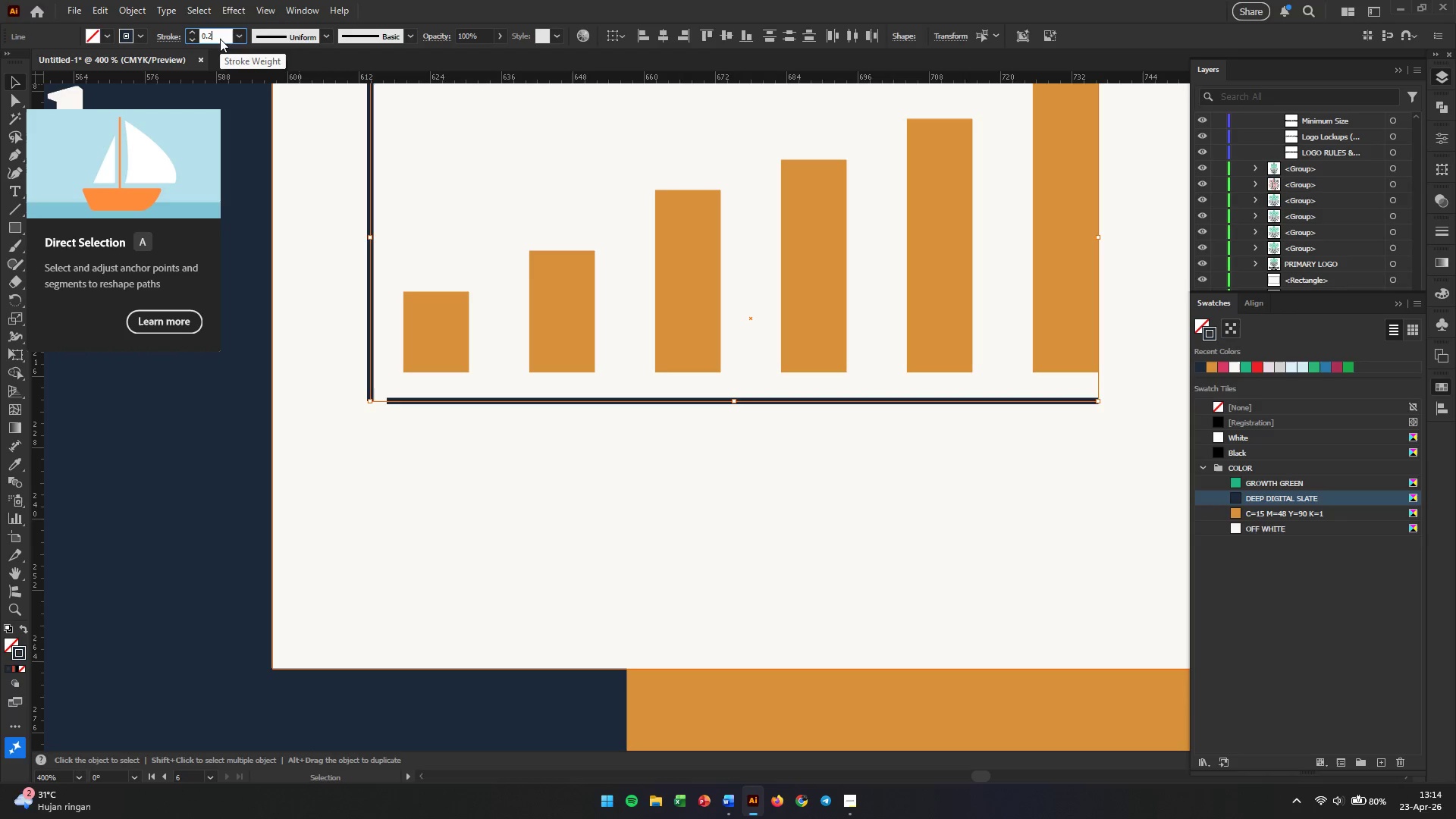 
key(Enter)
 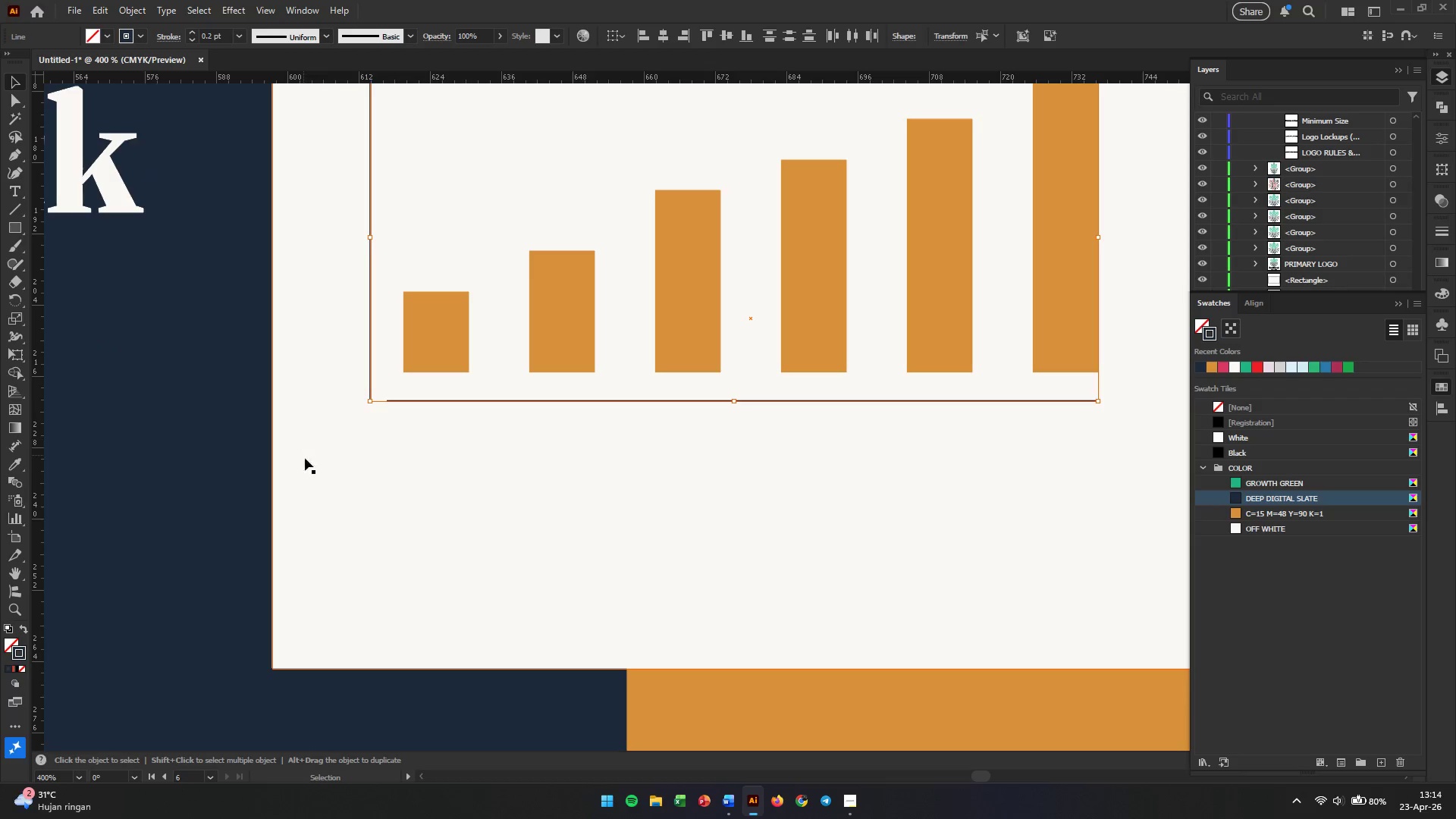 
left_click([329, 493])
 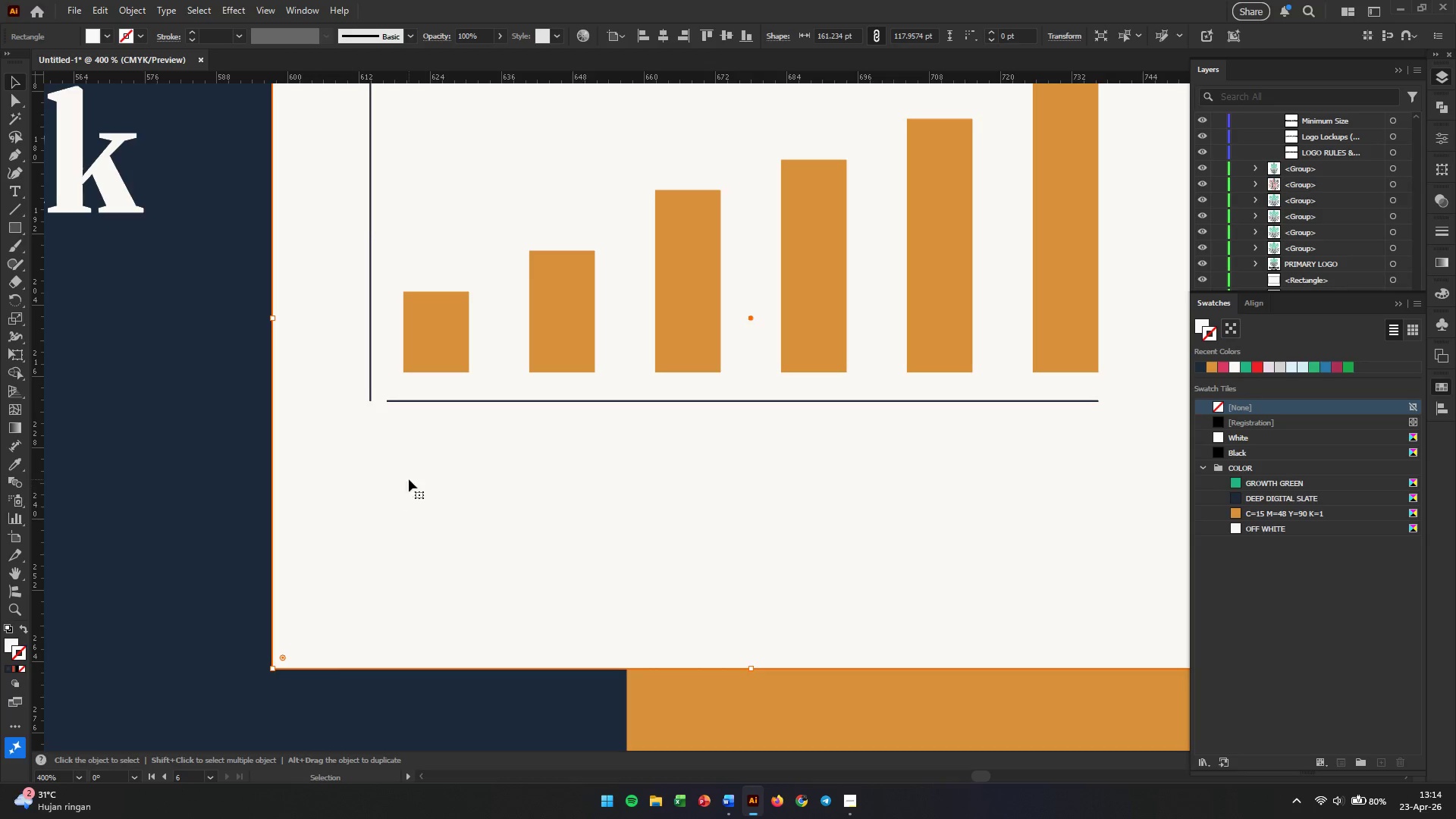 
hold_key(key=AltLeft, duration=1.47)
scroll: coordinate [411, 474], scroll_direction: down, amount: 3.0
 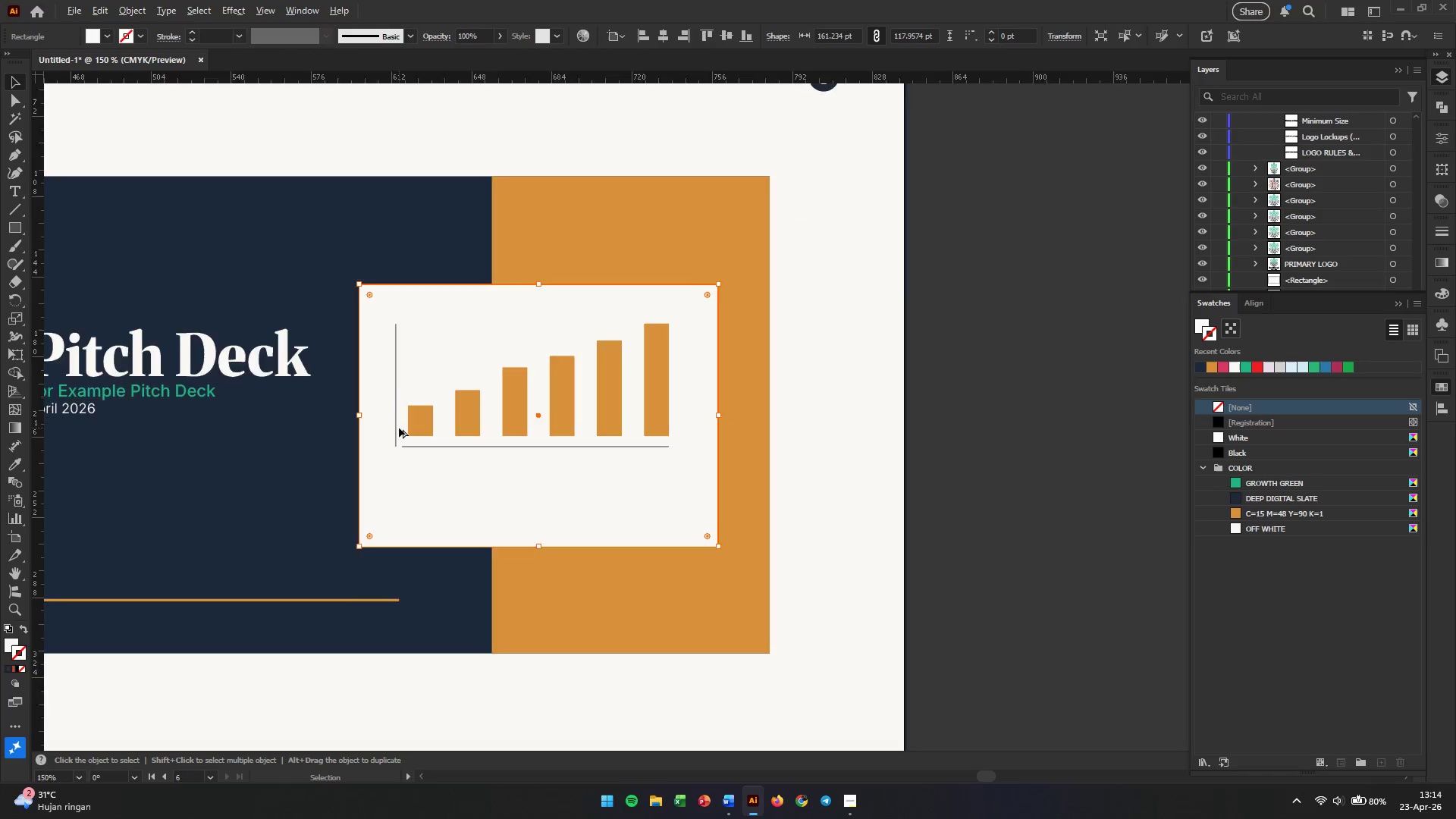 
scroll: coordinate [400, 428], scroll_direction: up, amount: 3.0
 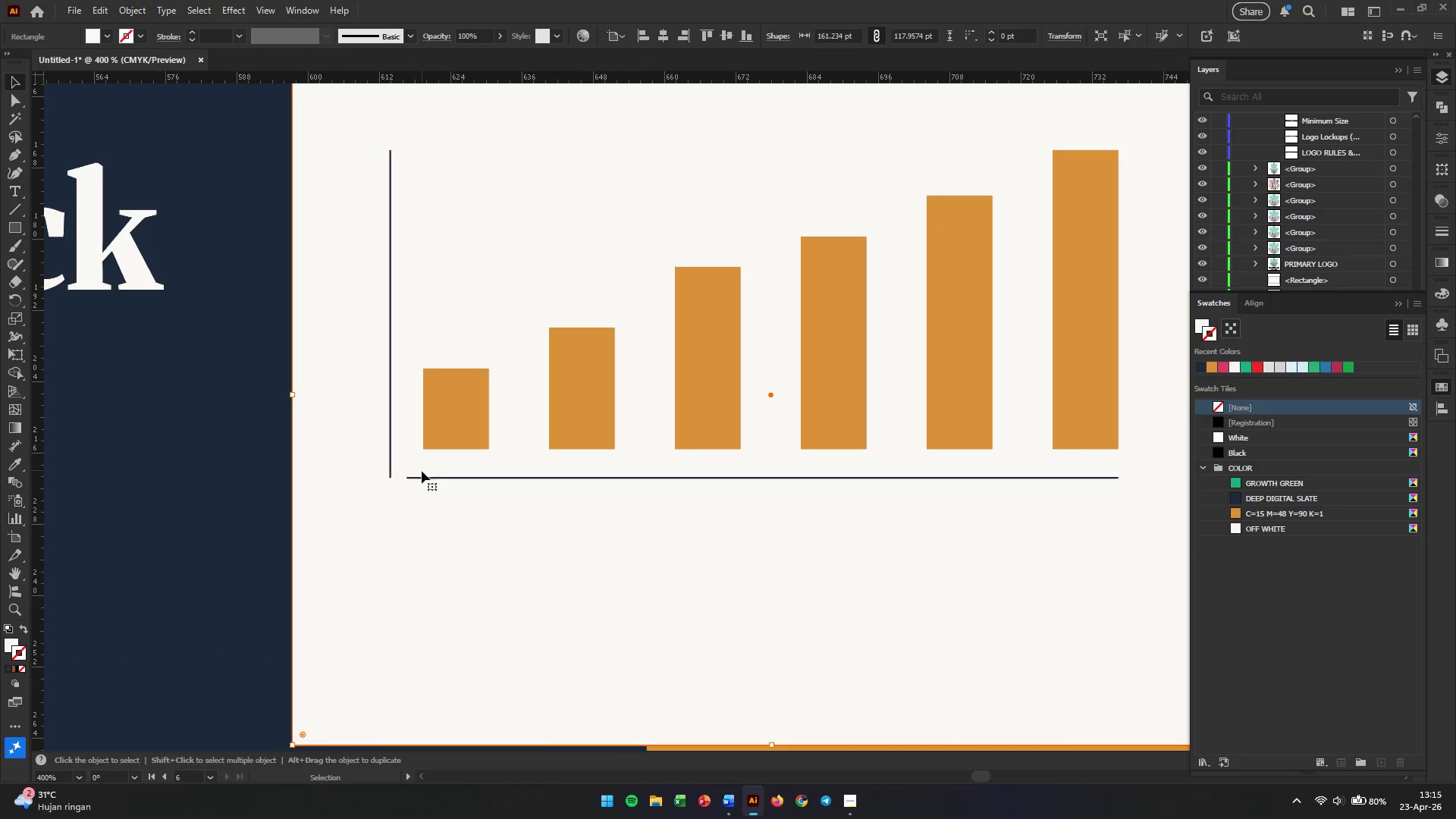 
hold_key(key=AltLeft, duration=0.62)
scroll: coordinate [415, 474], scroll_direction: up, amount: 3.0
 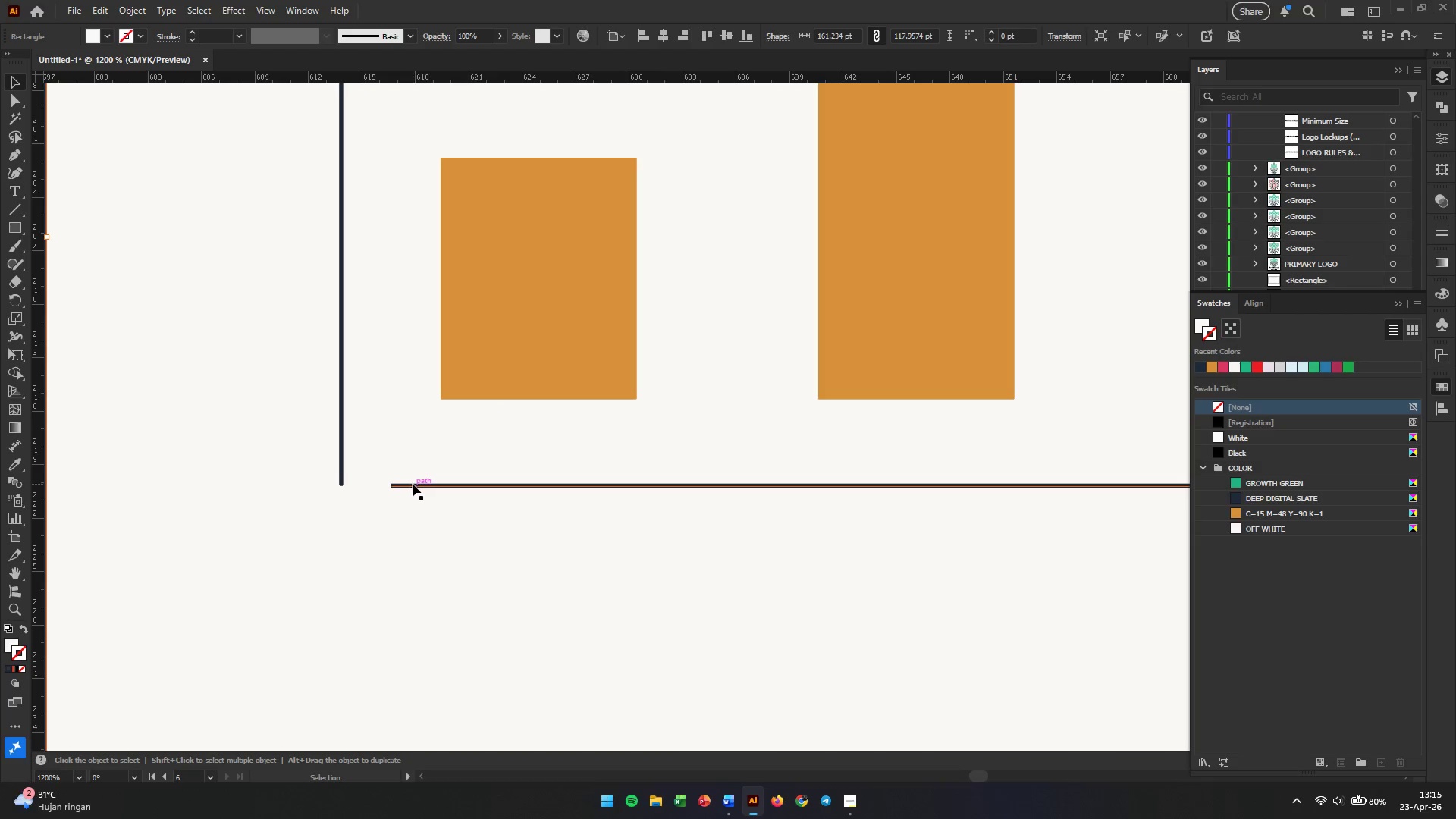 
left_click([413, 484])
 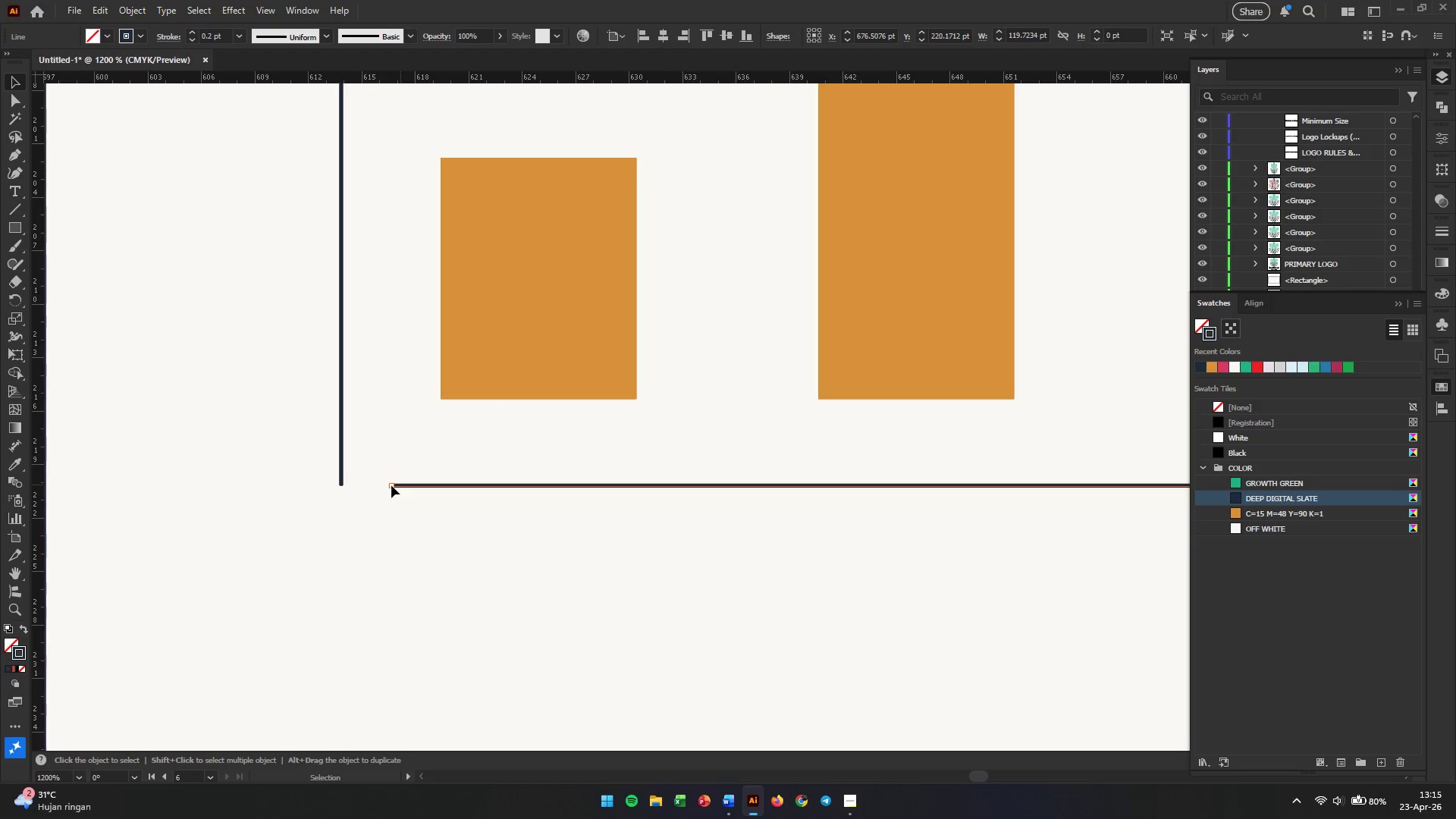 
left_click_drag(start_coordinate=[391, 485], to_coordinate=[340, 485])
 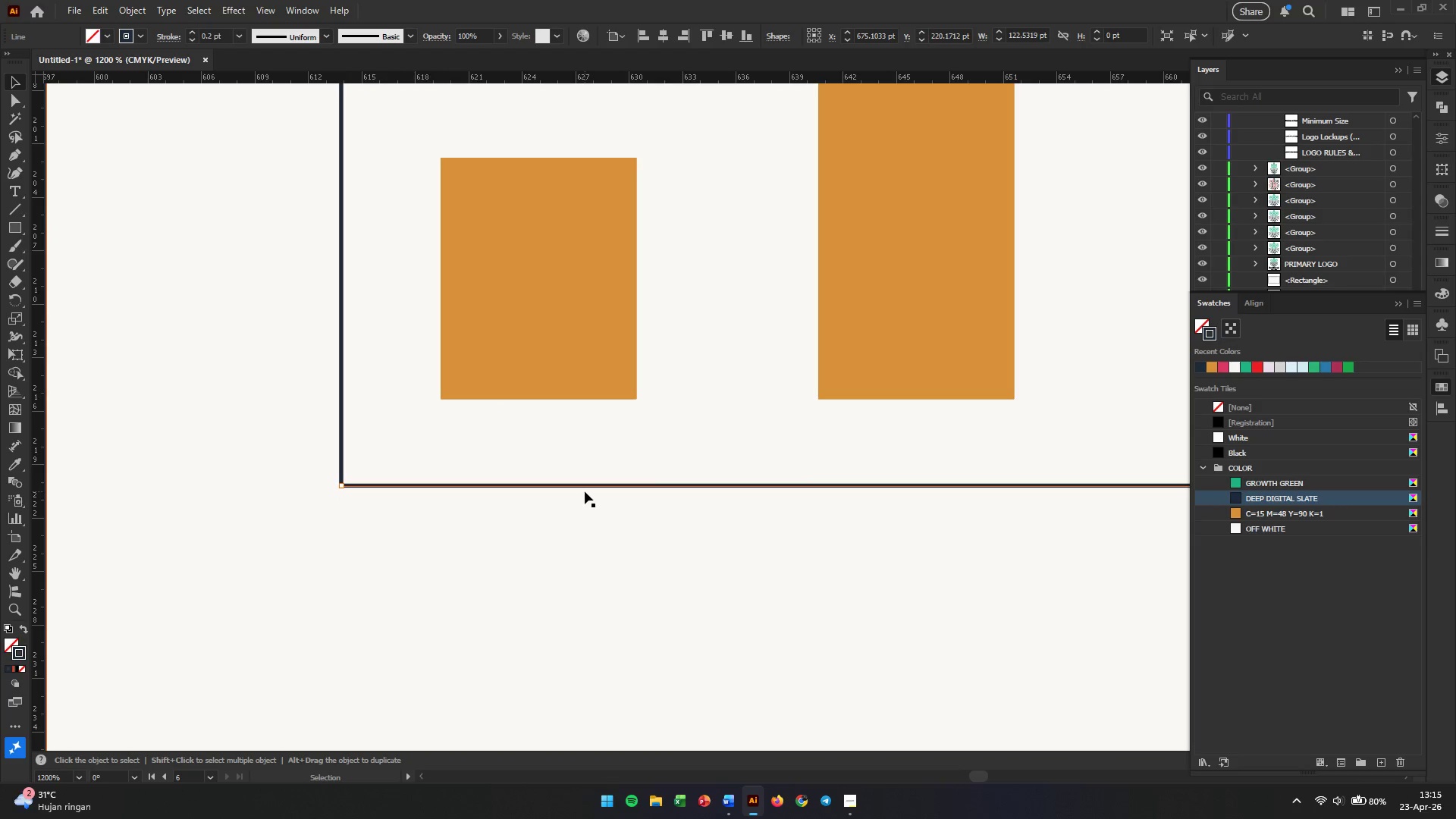 
hold_key(key=AltLeft, duration=1.25)
scroll: coordinate [585, 491], scroll_direction: down, amount: 3.0
 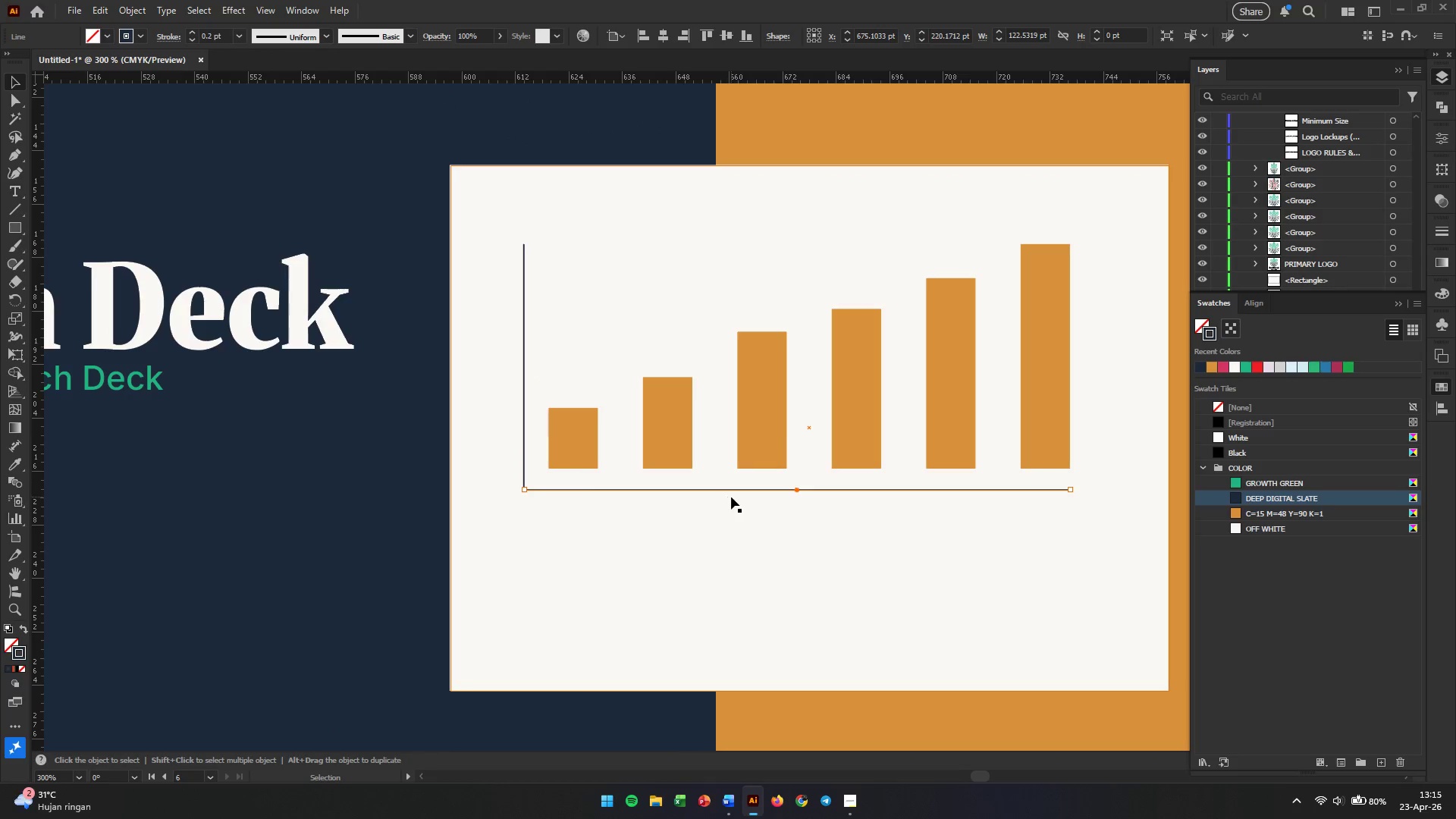 
hold_key(key=AltLeft, duration=1.06)
scroll: coordinate [731, 497], scroll_direction: down, amount: 1.0
 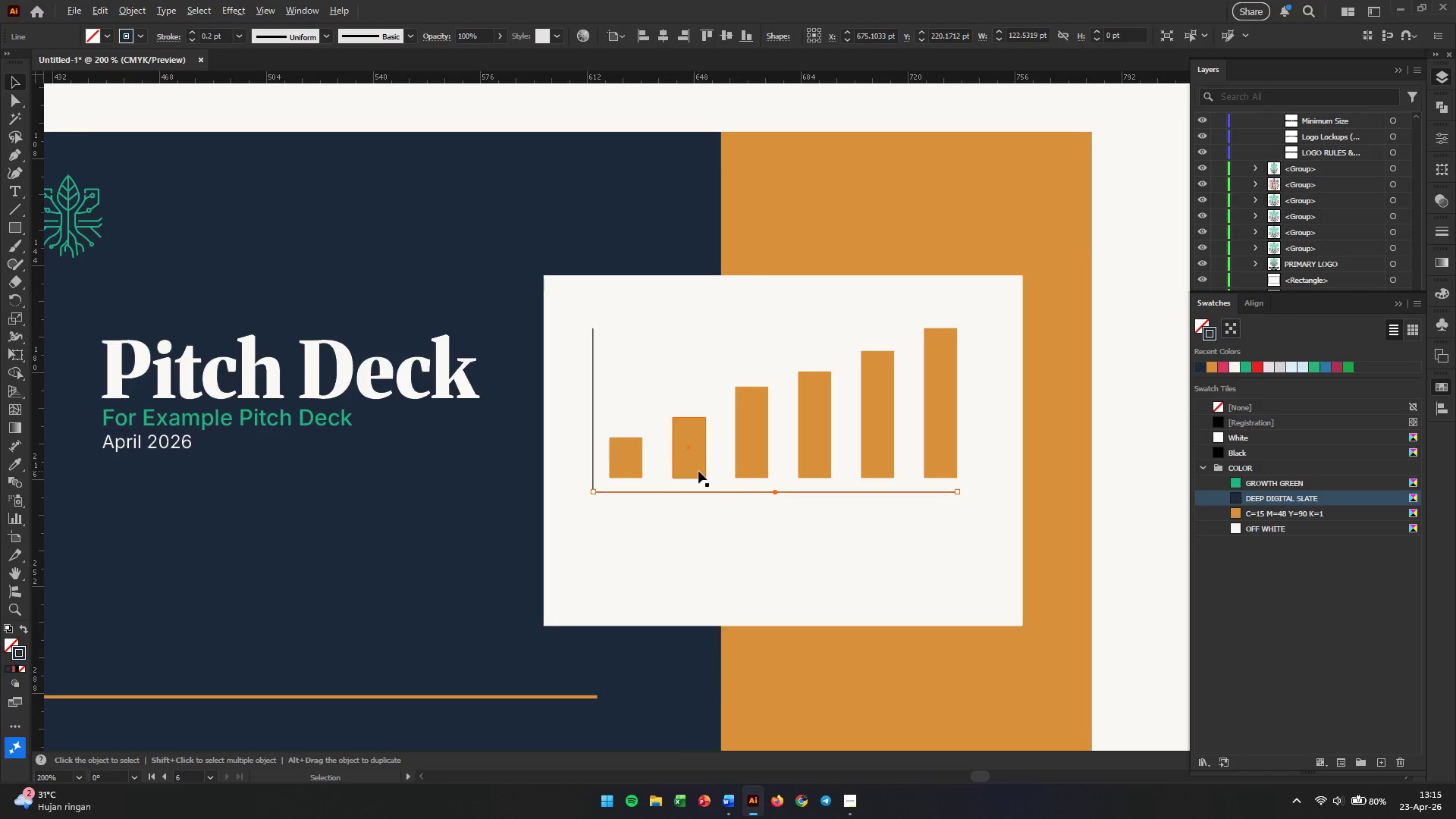 
scroll: coordinate [698, 471], scroll_direction: up, amount: 1.0
 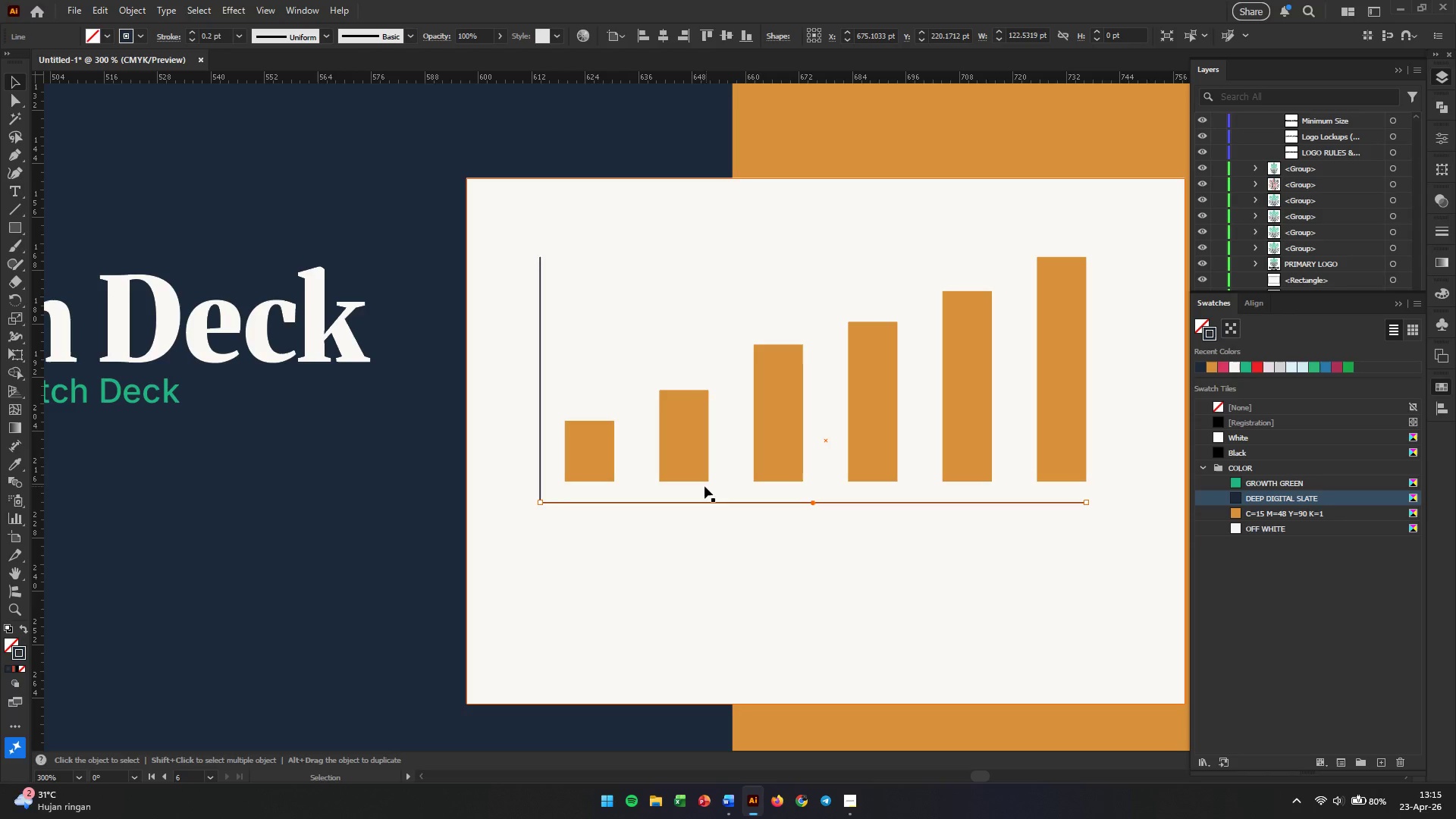 
hold_key(key=AltLeft, duration=0.69)
scroll: coordinate [655, 463], scroll_direction: down, amount: 4.0
 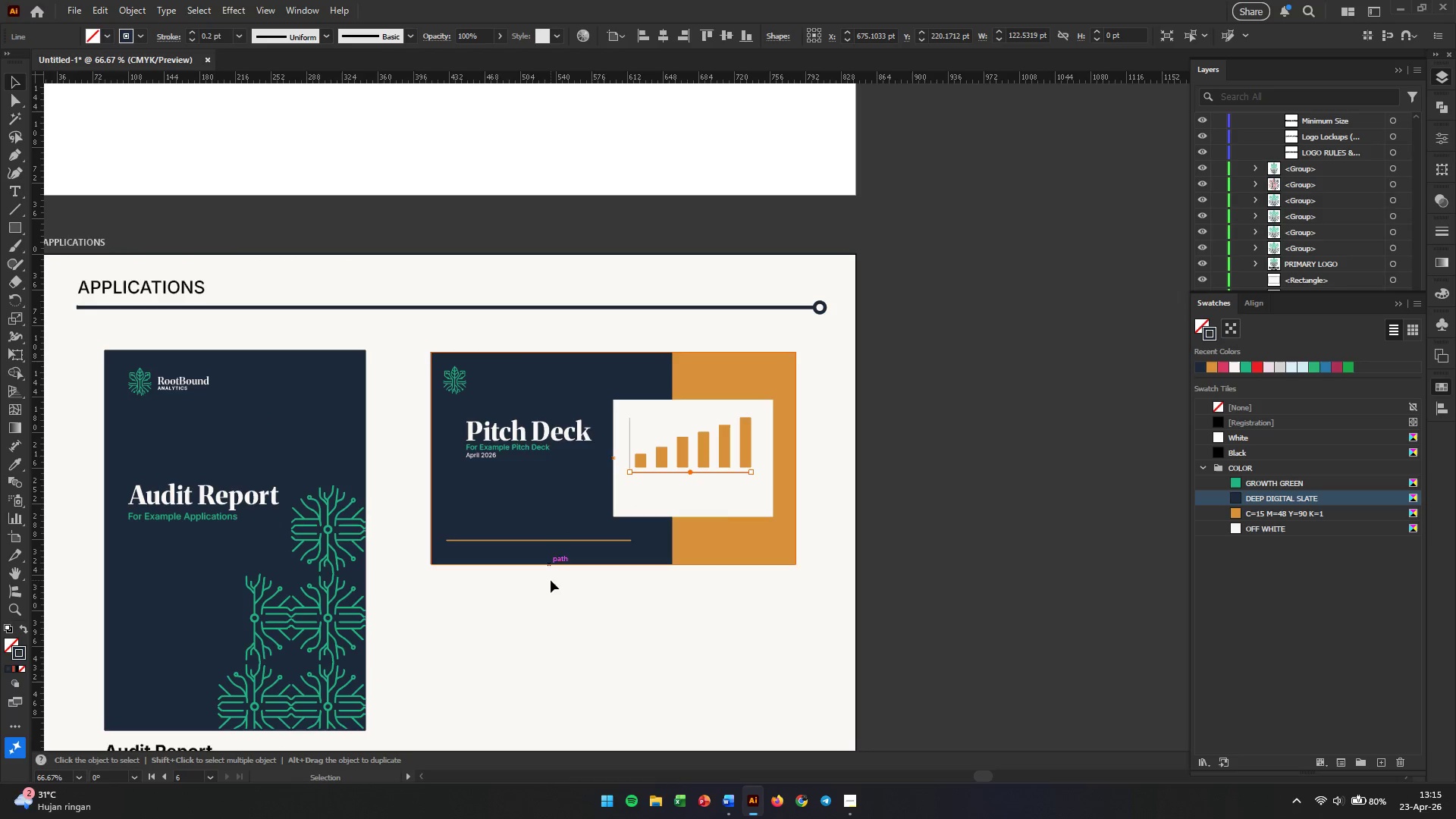 
hold_key(key=Space, duration=0.75)
 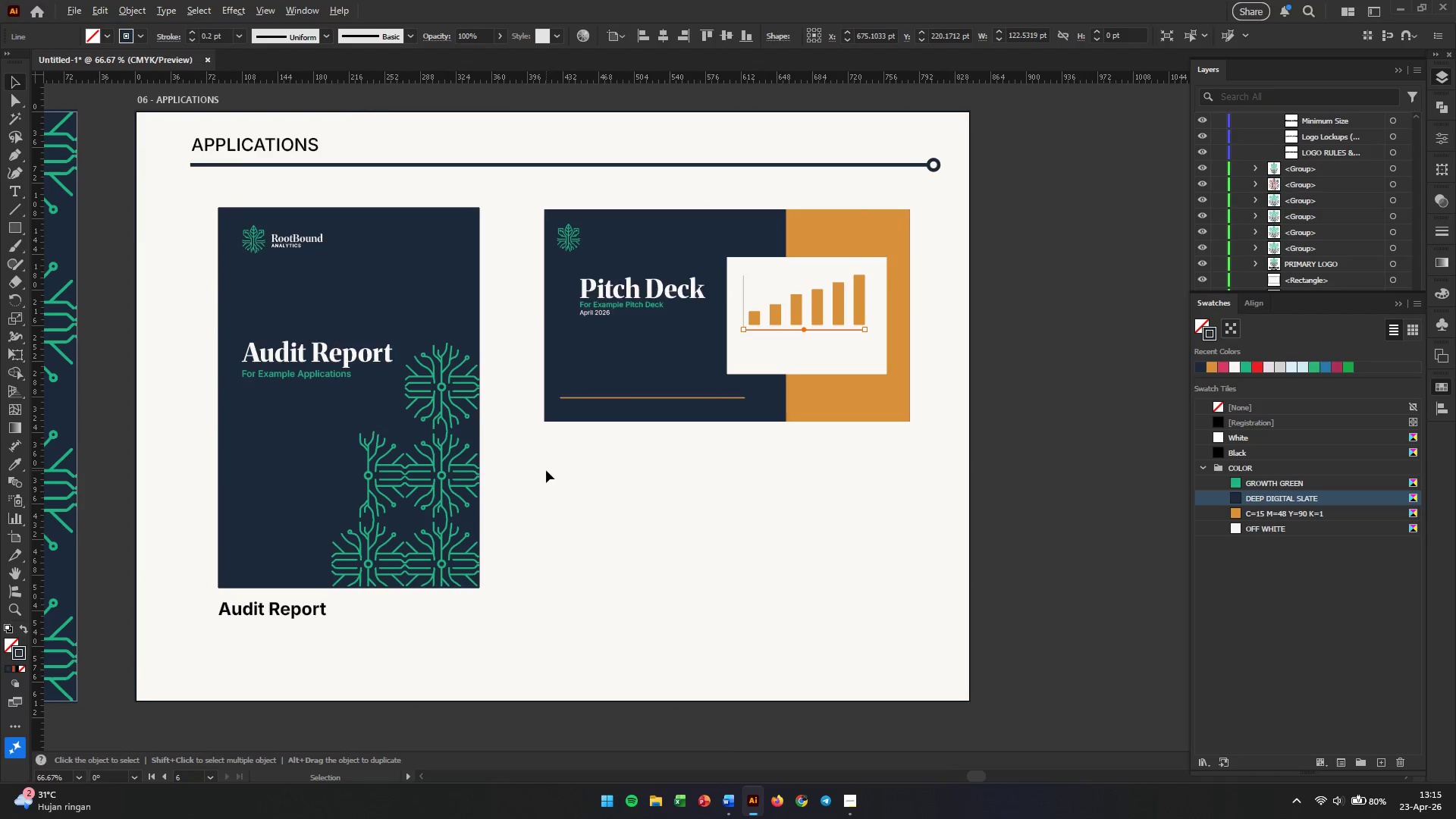 
left_click_drag(start_coordinate=[550, 585], to_coordinate=[664, 441])
 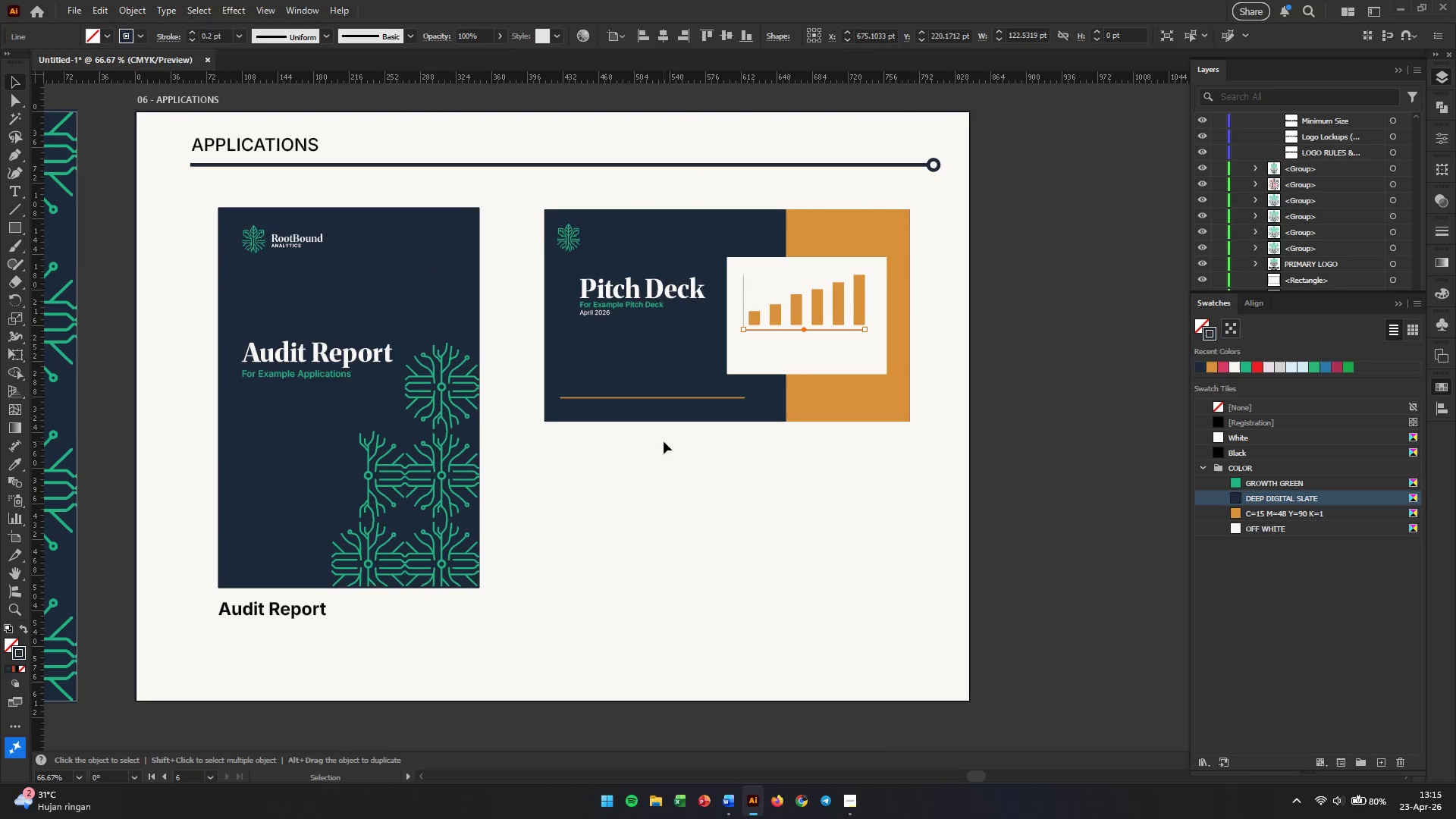 
hold_key(key=AltLeft, duration=0.73)
scroll: coordinate [546, 472], scroll_direction: down, amount: 2.0
 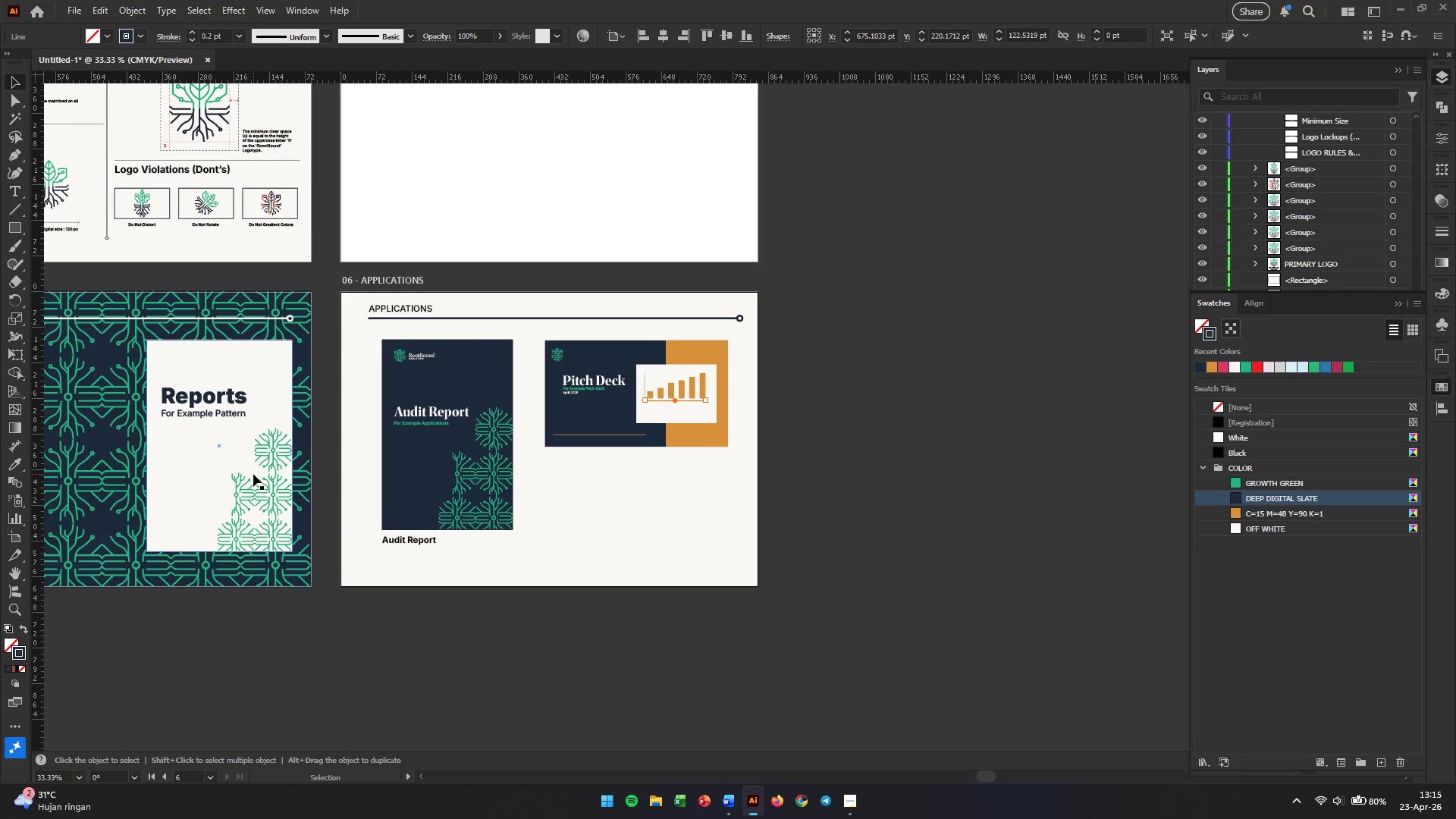 
hold_key(key=AltLeft, duration=0.55)
scroll: coordinate [645, 499], scroll_direction: up, amount: 3.0
 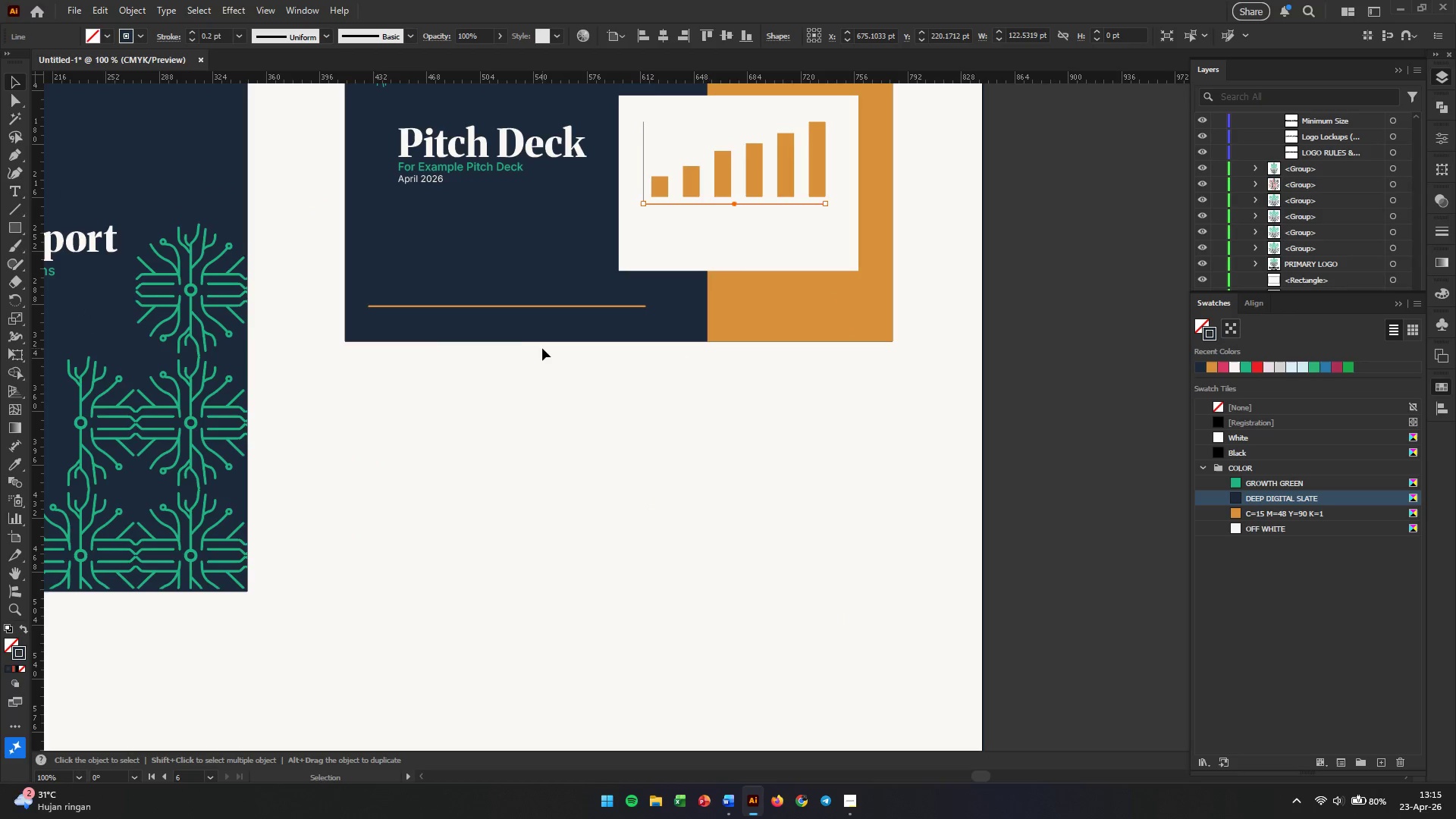 
hold_key(key=AltLeft, duration=0.45)
scroll: coordinate [469, 342], scroll_direction: up, amount: 8.0
 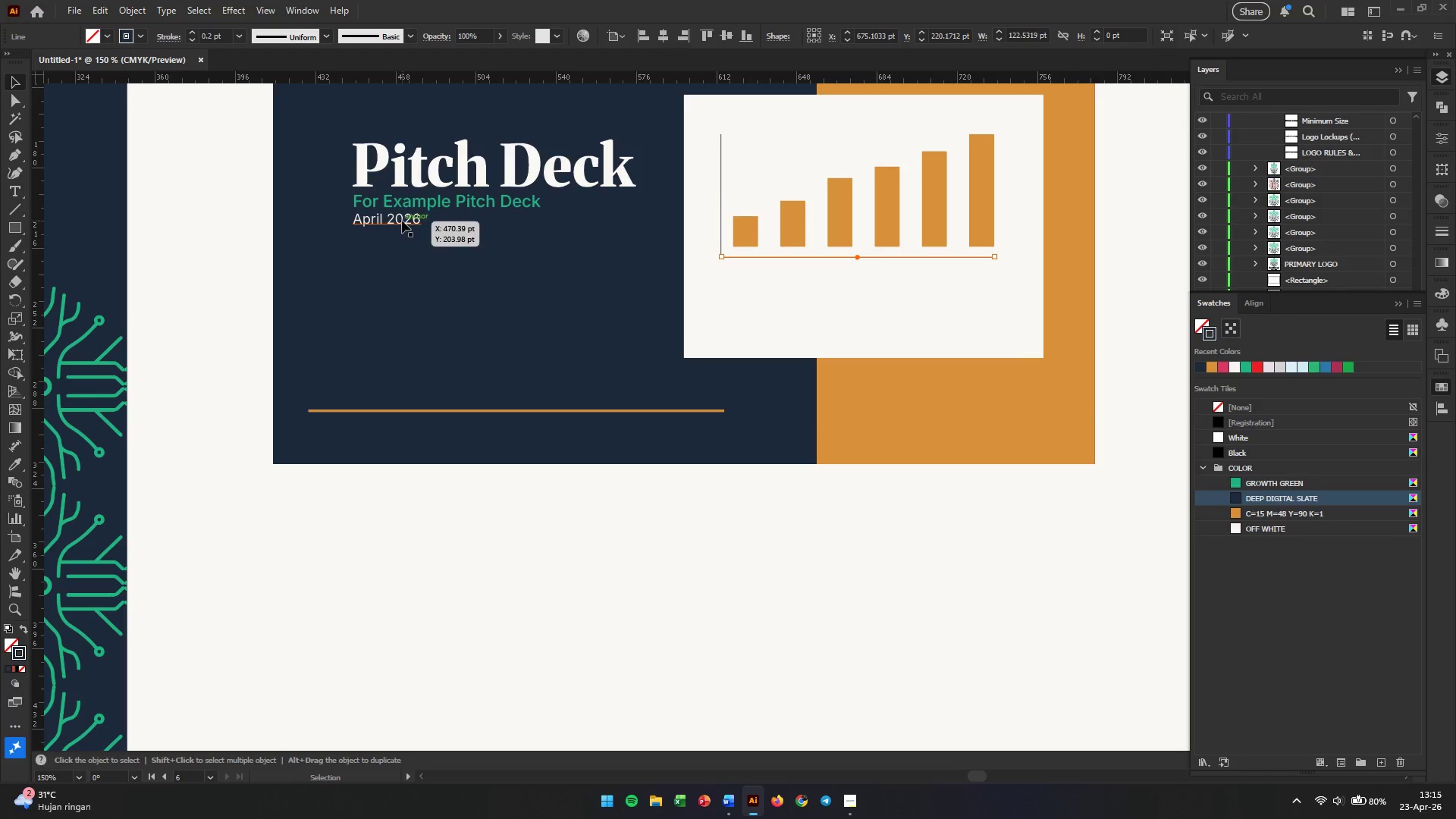 
left_click_drag(start_coordinate=[402, 221], to_coordinate=[800, 300])
 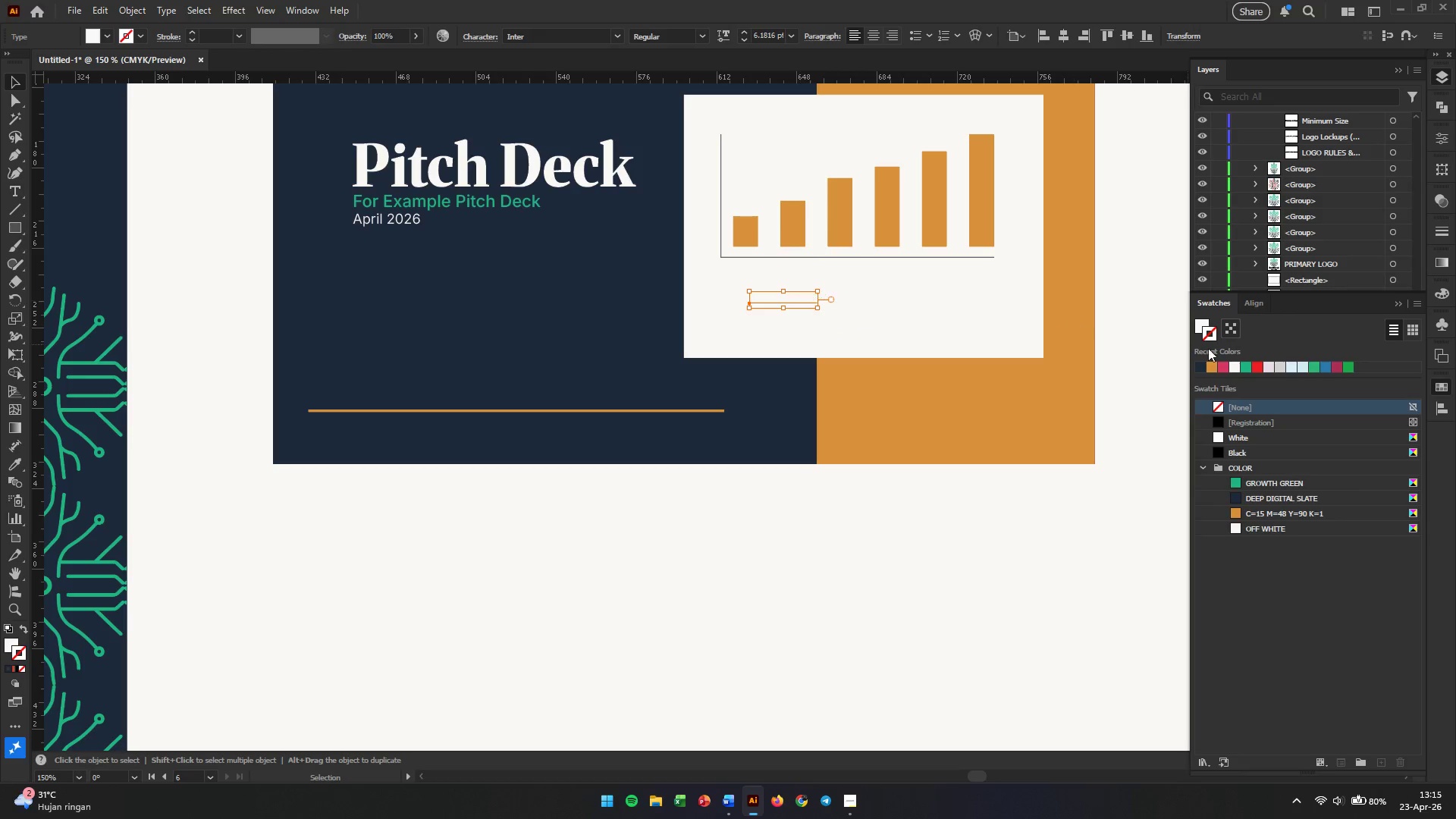 
hold_key(key=AltLeft, duration=1.34)
 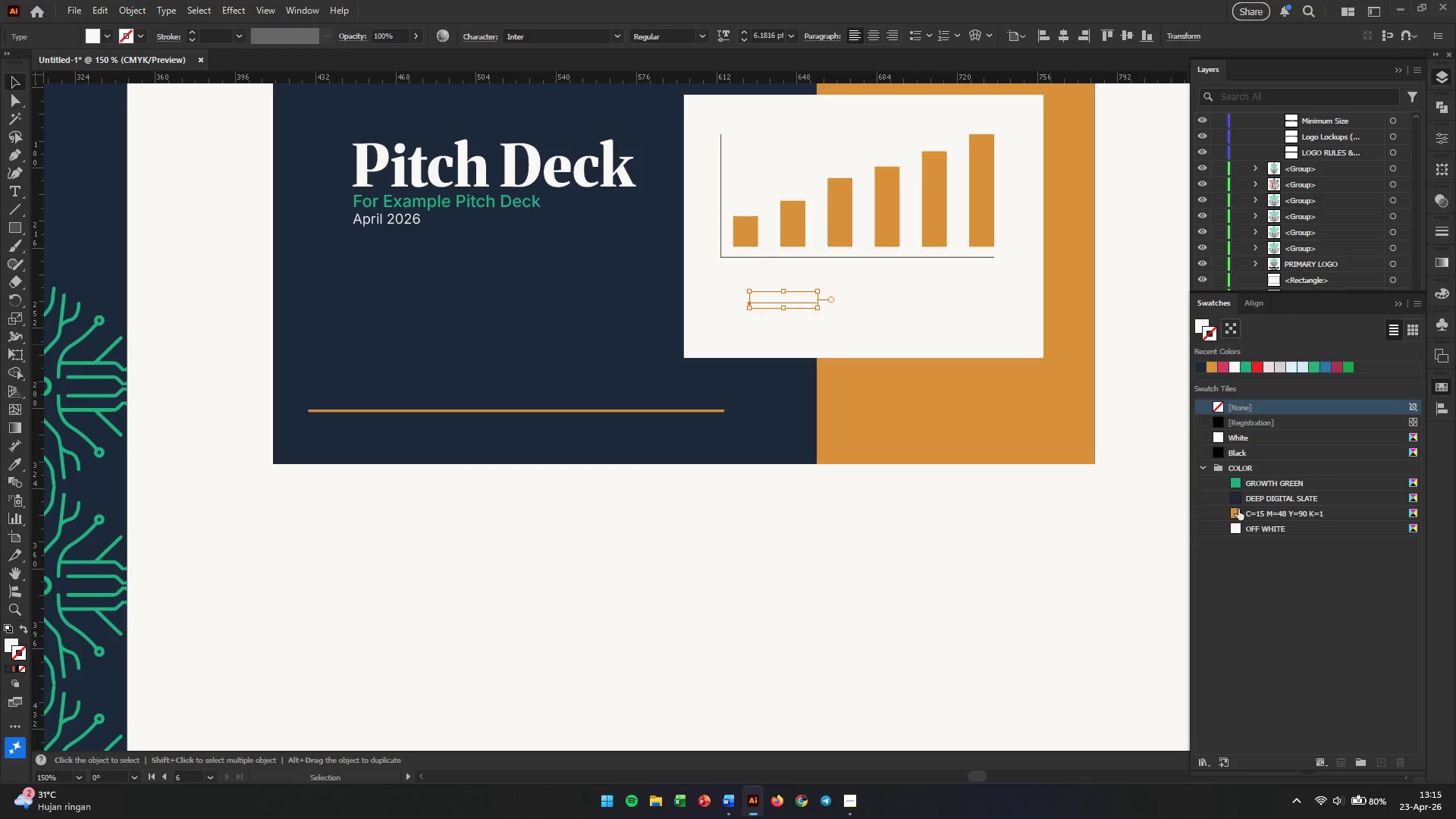 
left_click([1237, 498])
 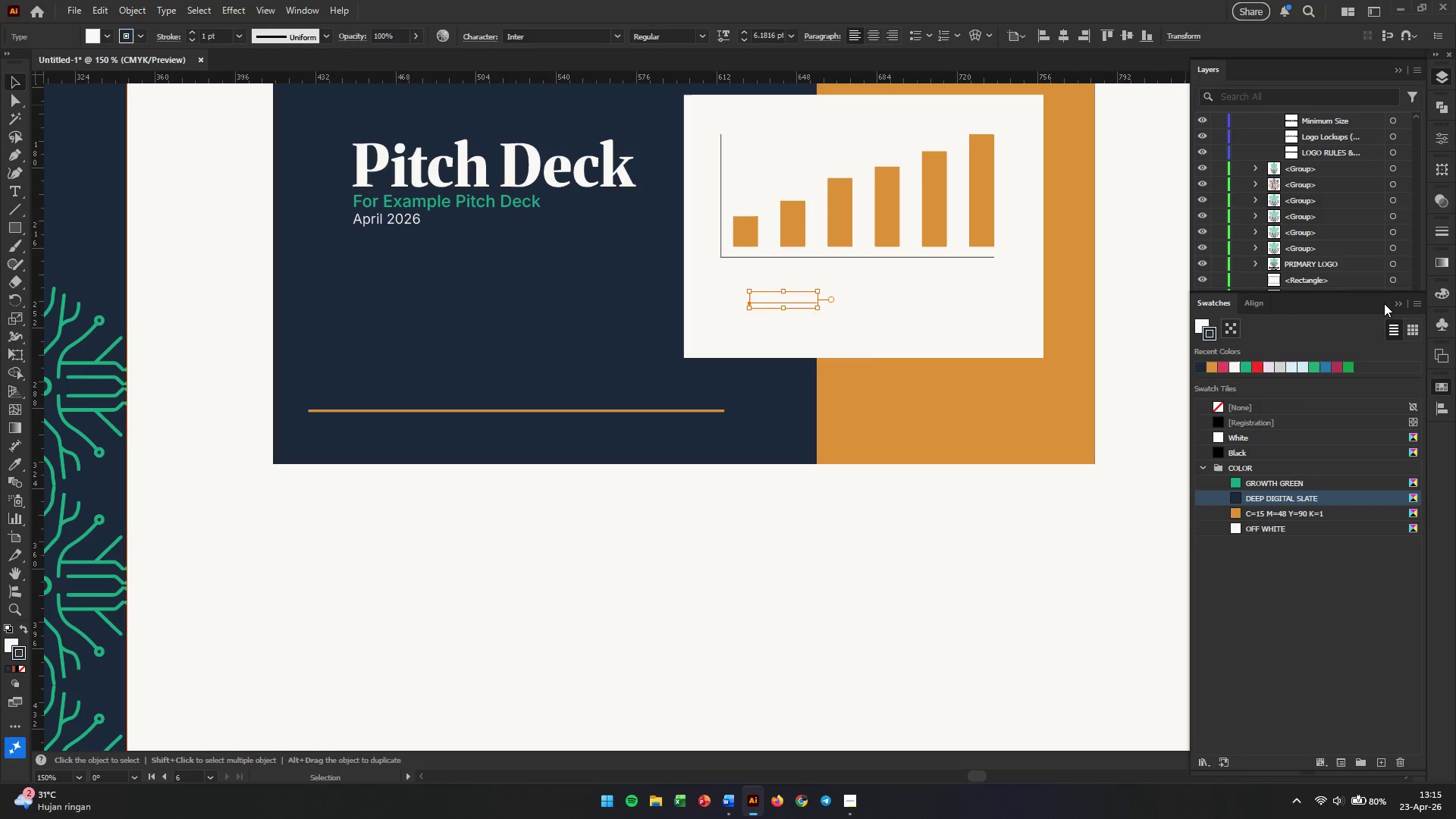 
left_click([1397, 301])
 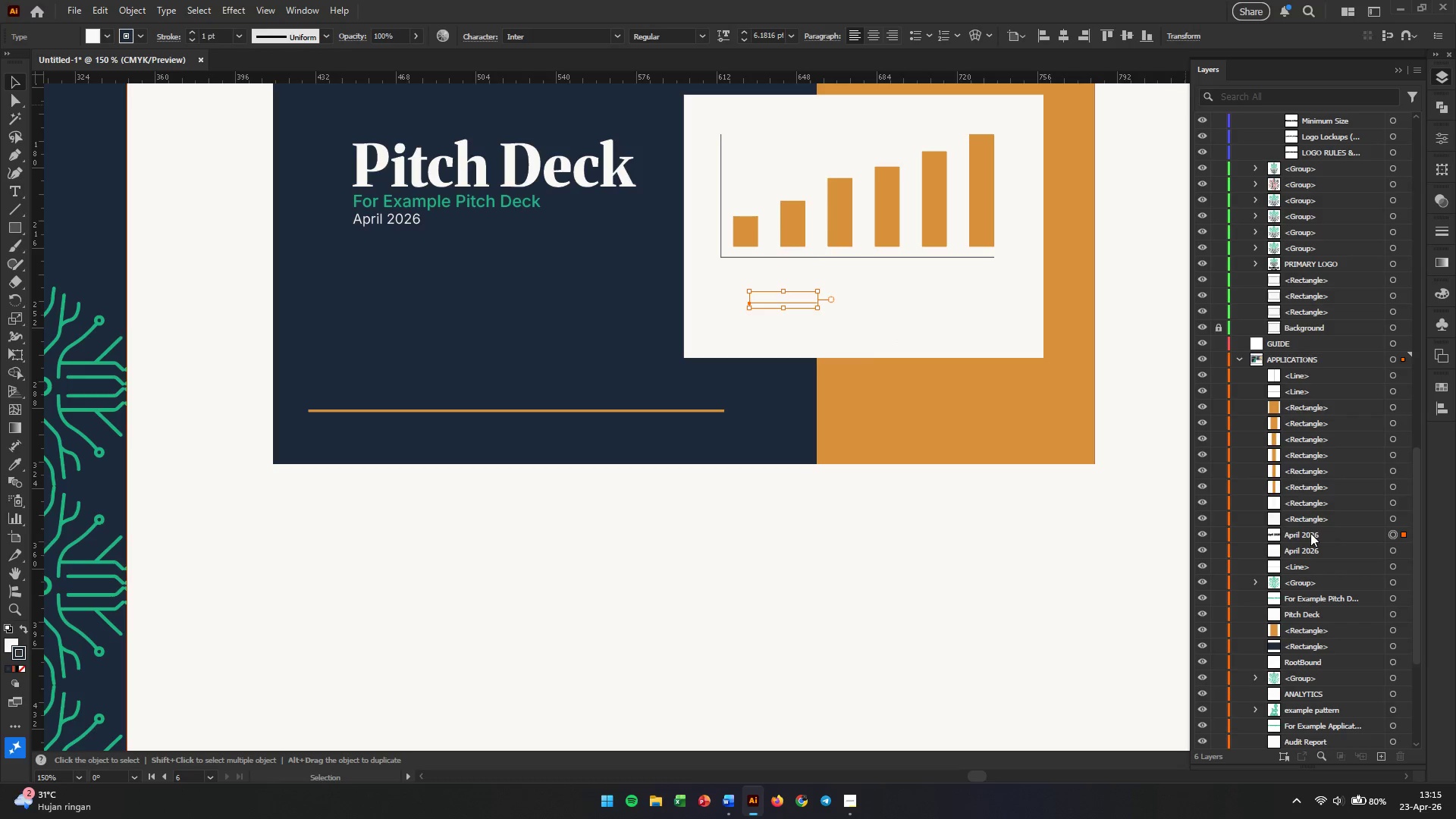 
left_click_drag(start_coordinate=[1310, 533], to_coordinate=[1314, 400])
 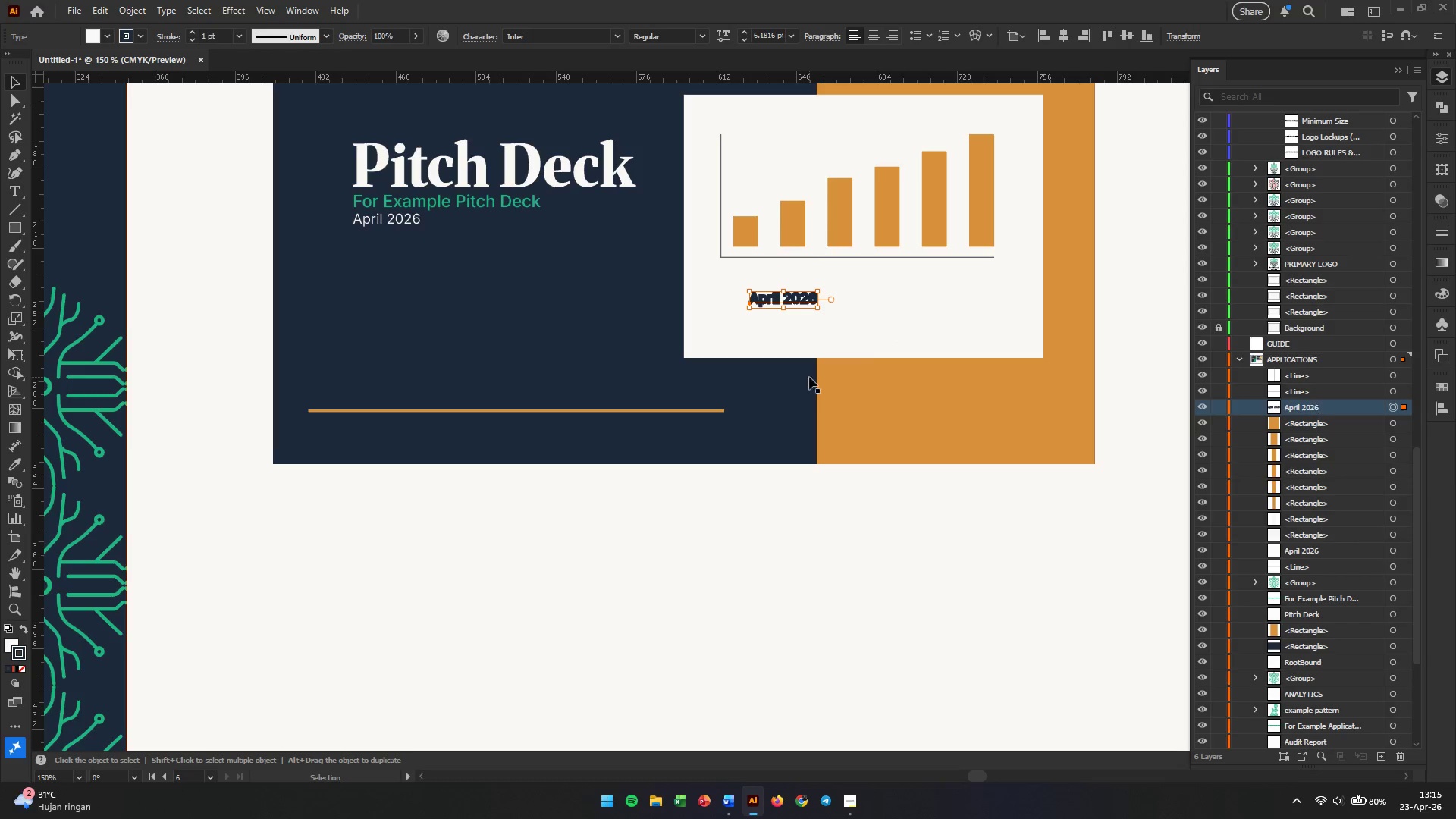 
hold_key(key=AltLeft, duration=0.61)
scroll: coordinate [767, 345], scroll_direction: up, amount: 2.0
 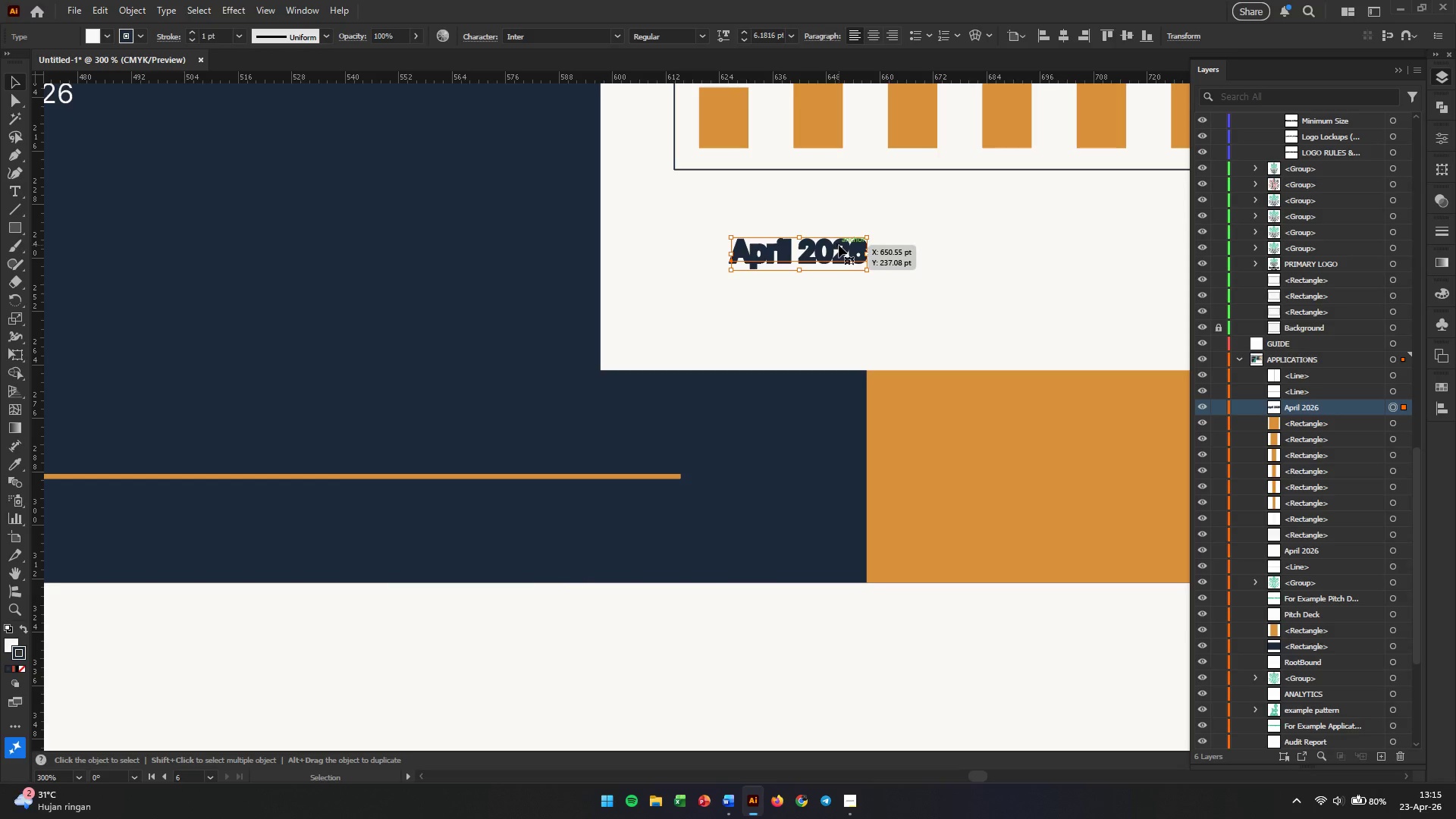 
left_click_drag(start_coordinate=[839, 248], to_coordinate=[866, 253])
 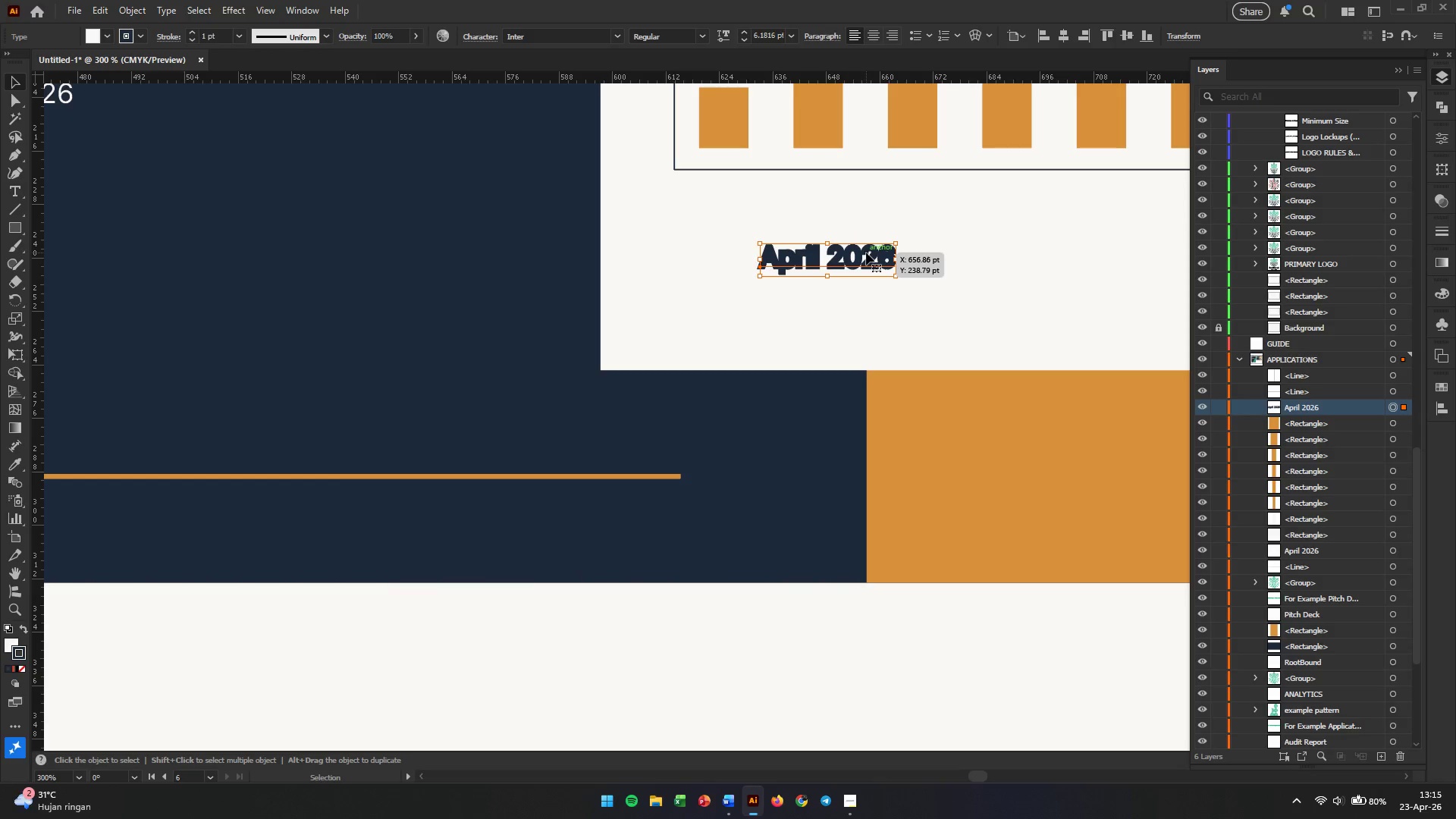 
left_click_drag(start_coordinate=[866, 253], to_coordinate=[806, 253])
 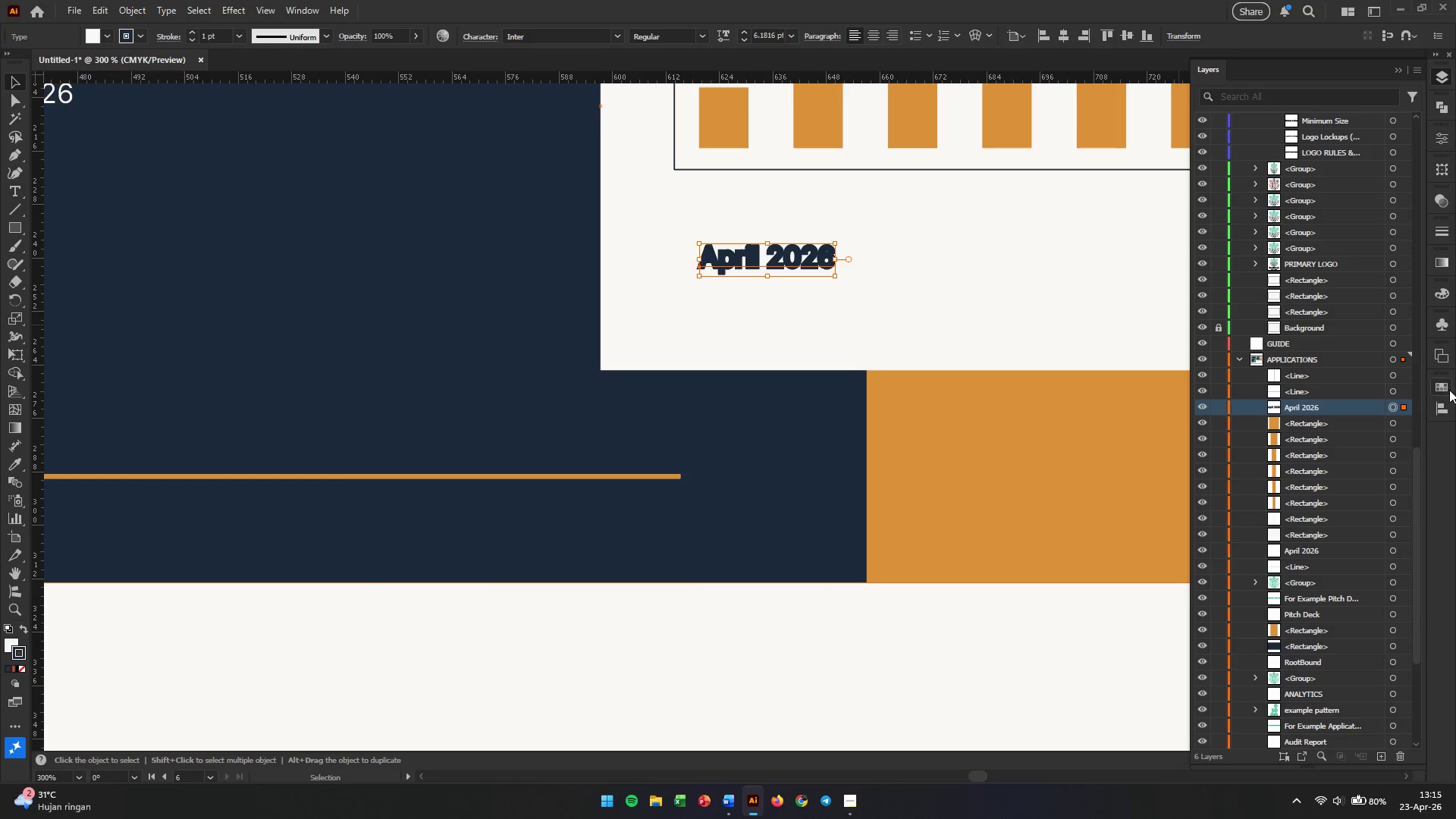 
left_click([1445, 387])
 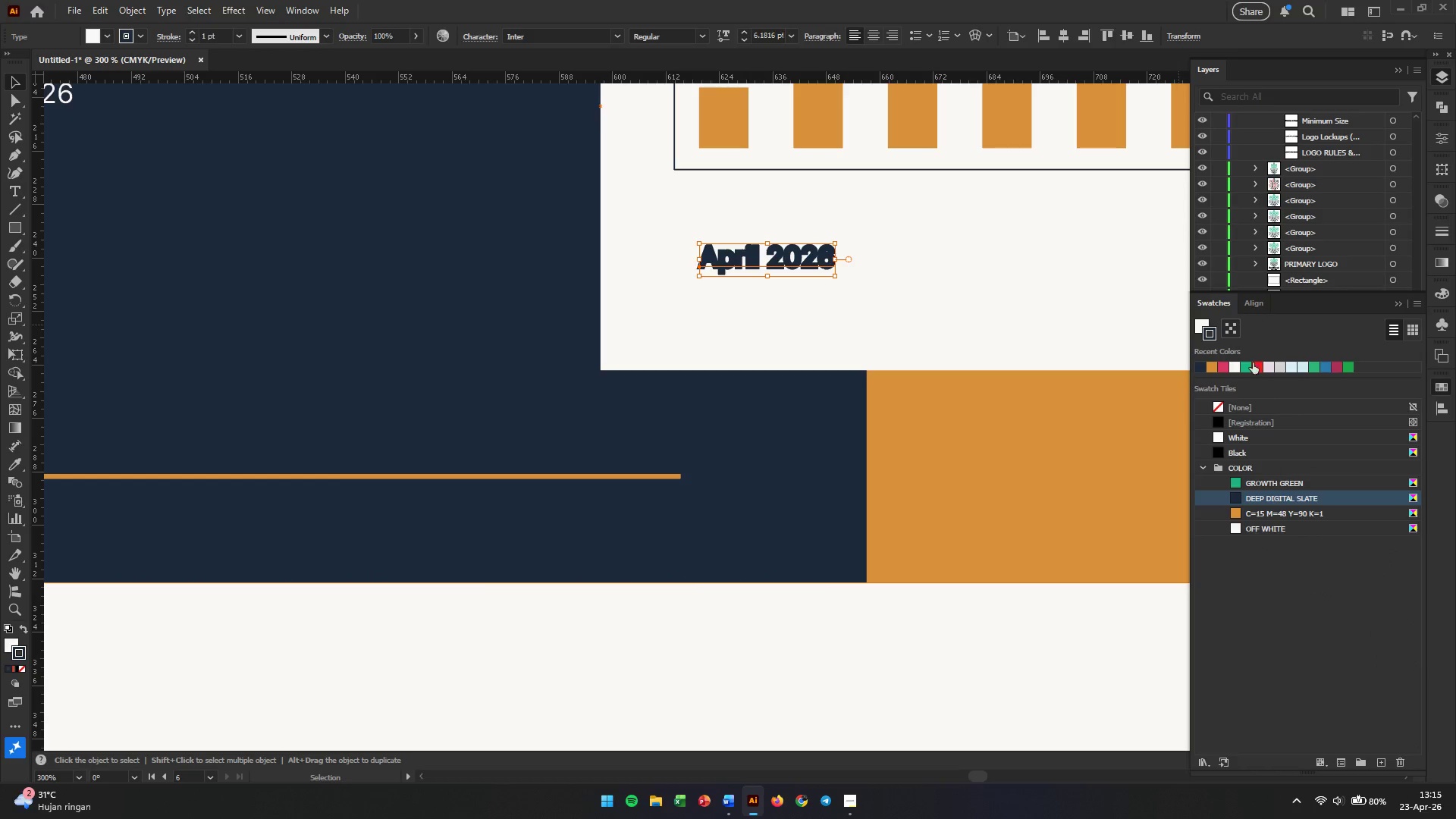 
left_click([1199, 325])
 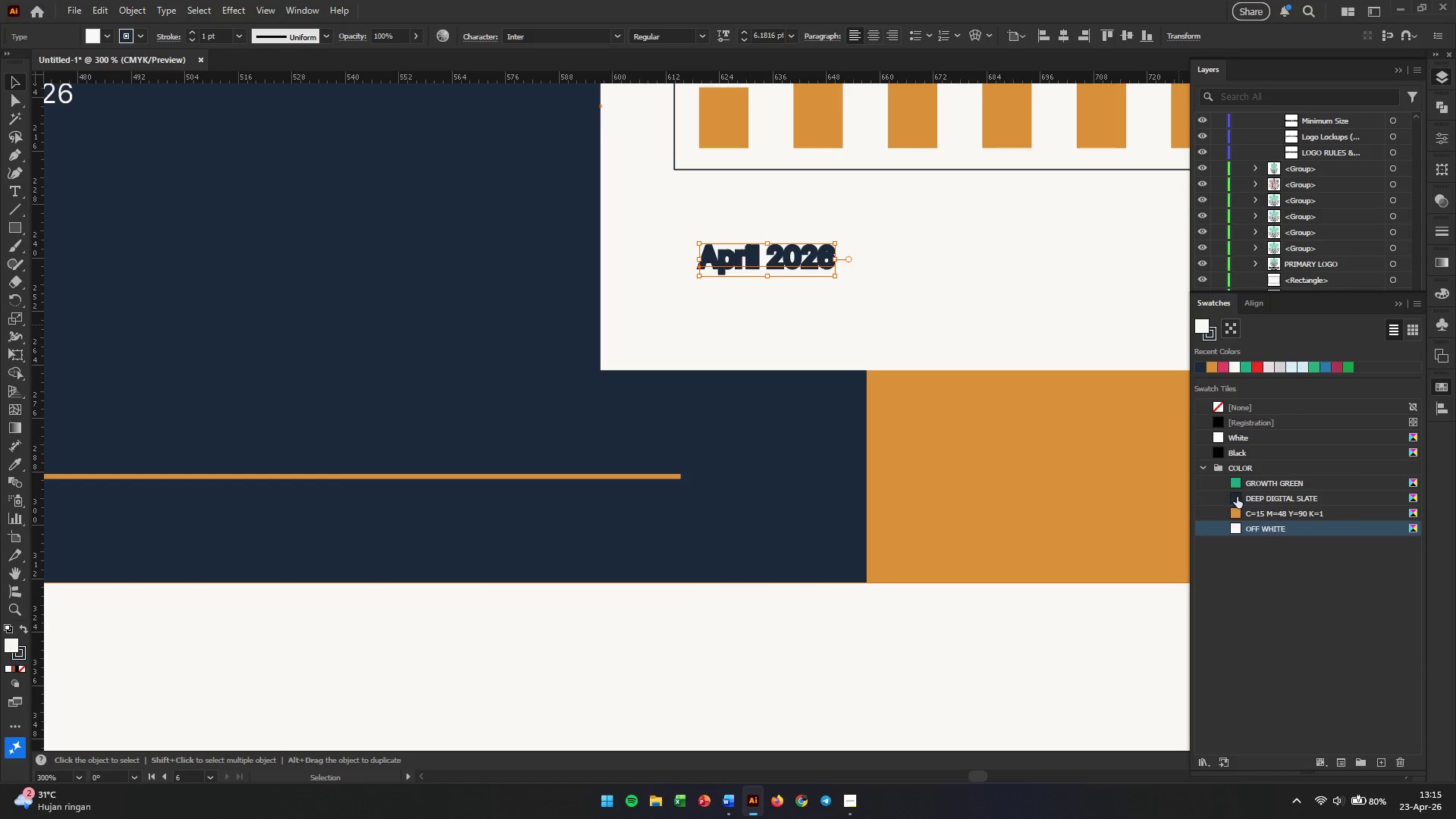 
left_click([1242, 500])
 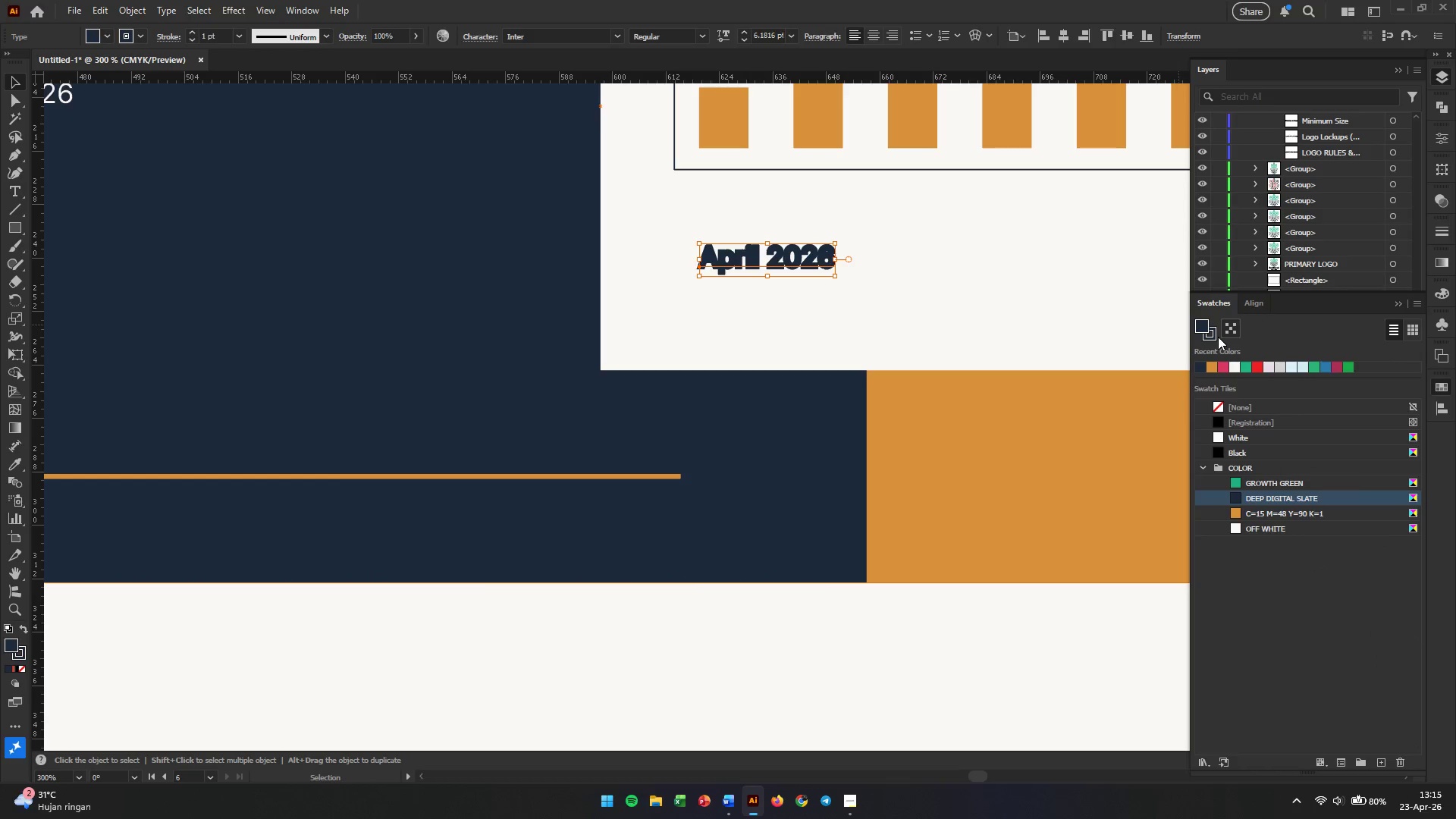 
left_click([1207, 336])
 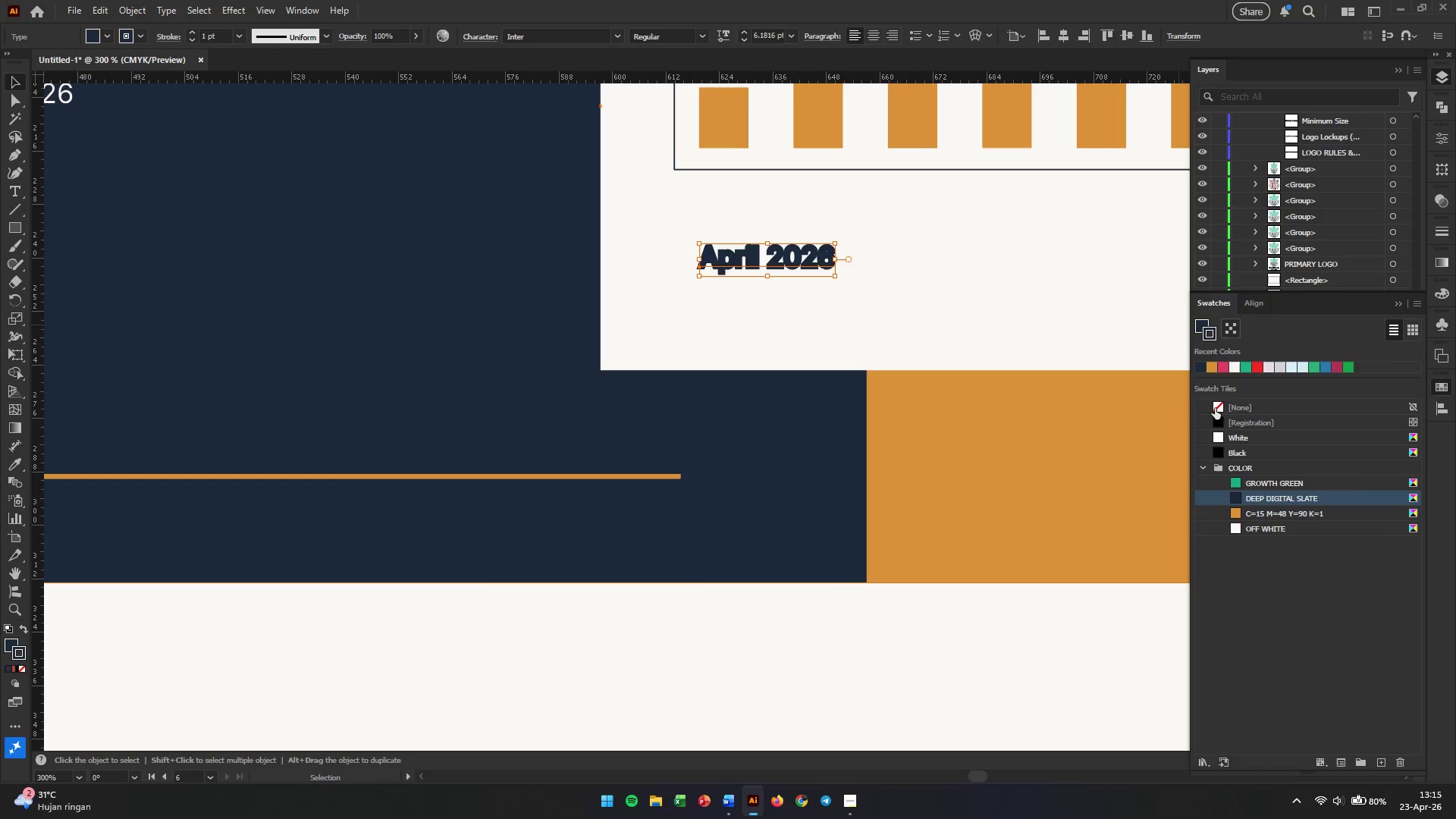 
left_click([1219, 406])
 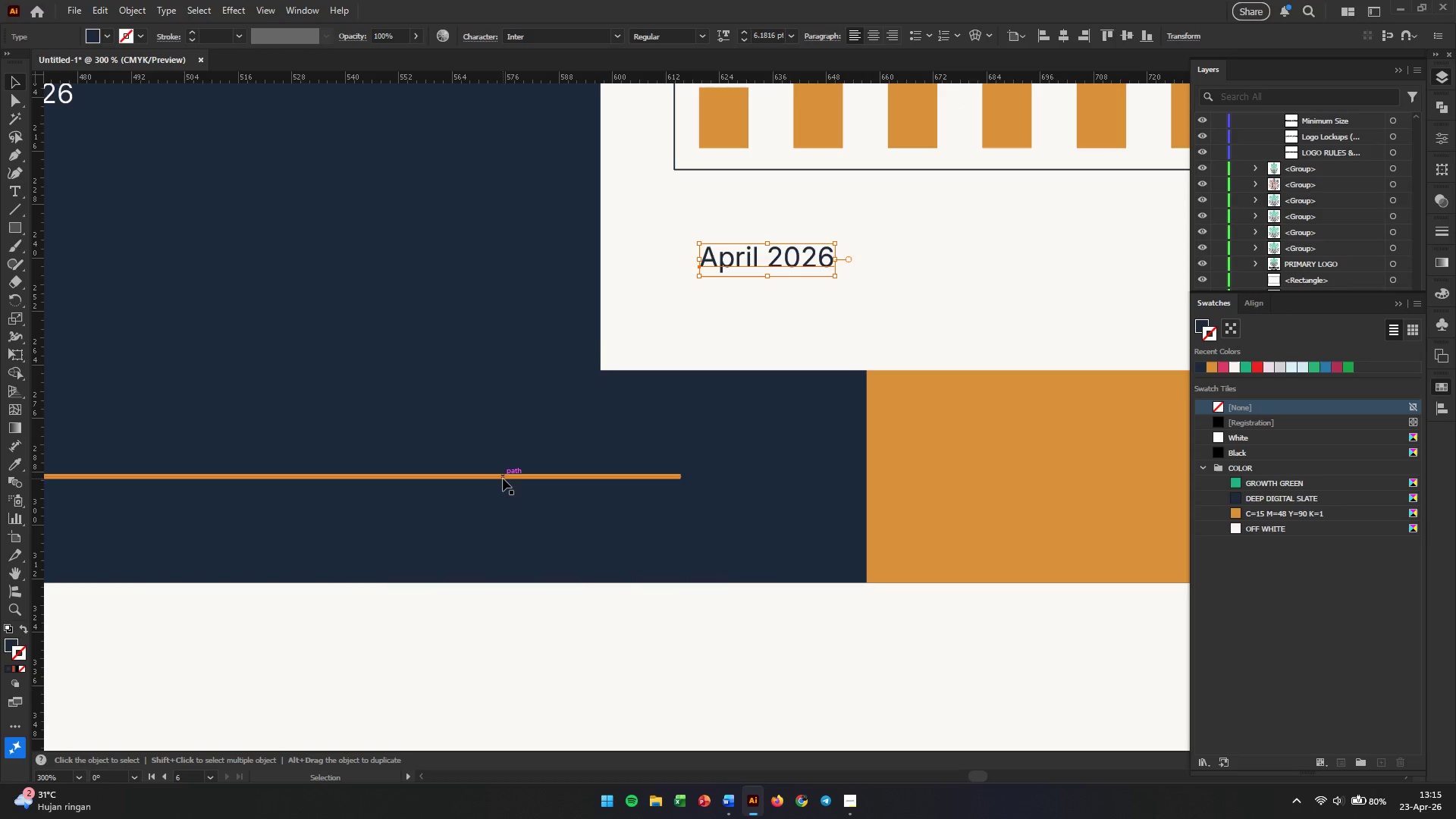 
hold_key(key=AltLeft, duration=0.48)
 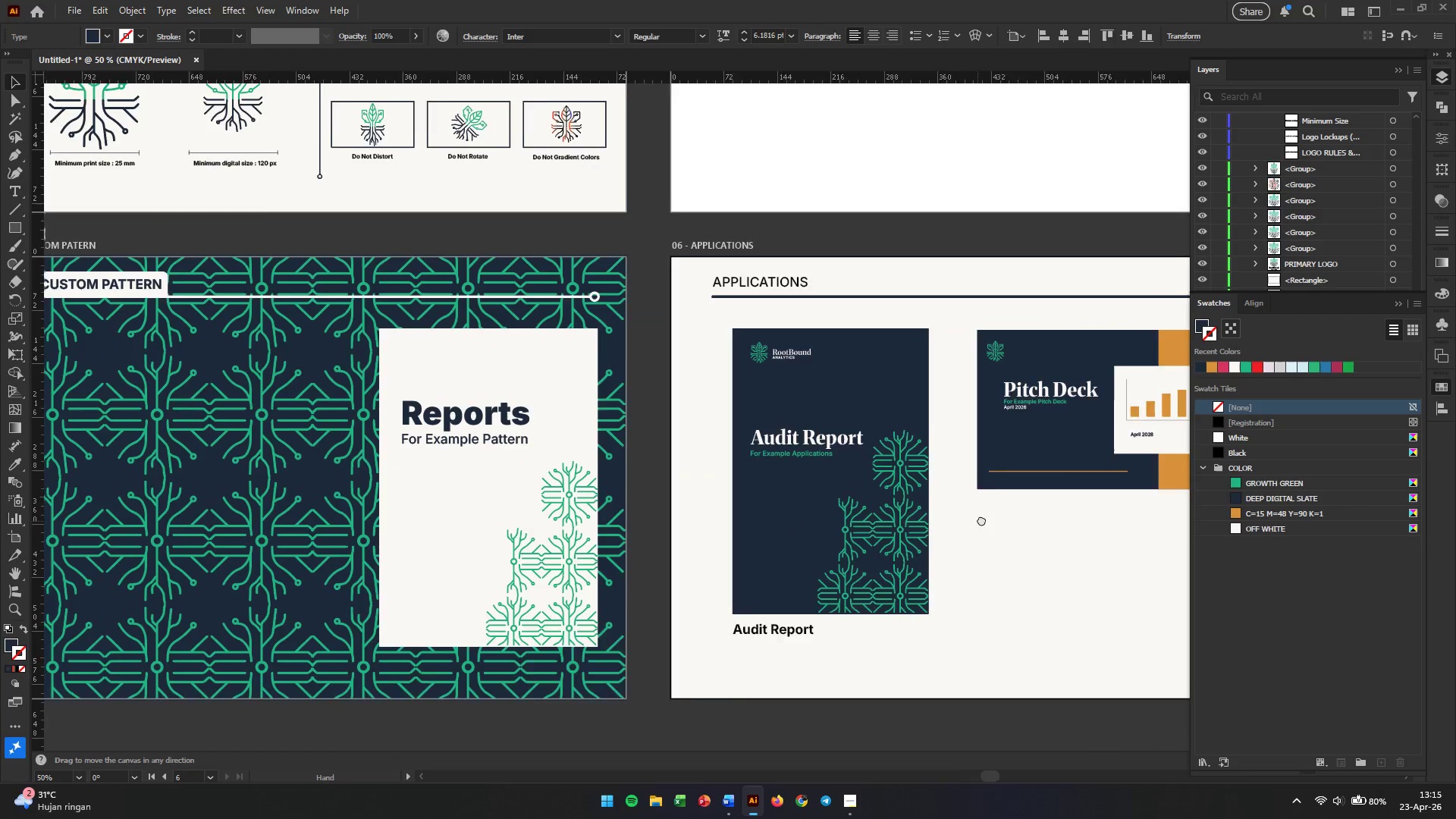 
hold_key(key=Space, duration=0.48)
 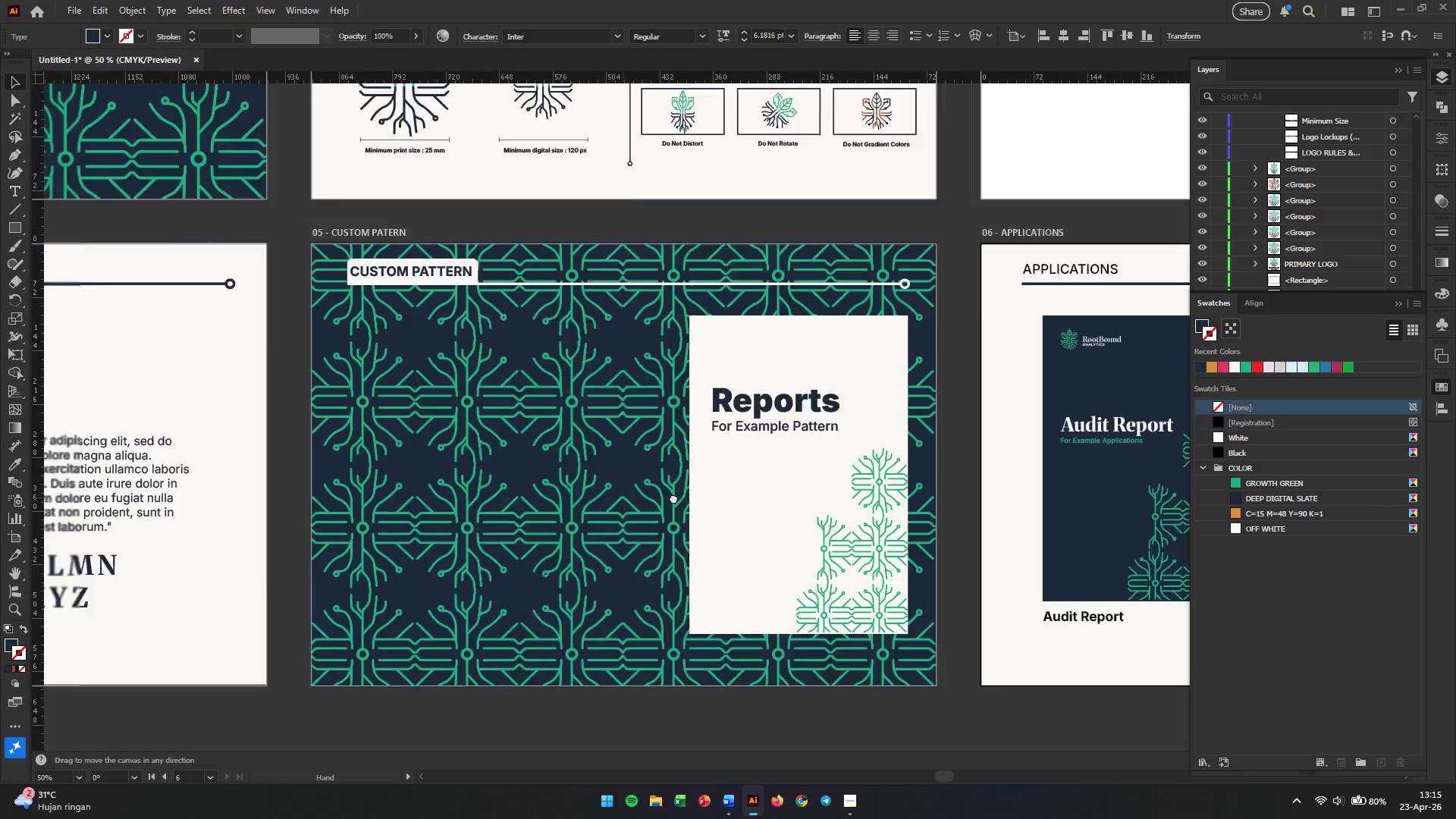 
scroll: coordinate [544, 456], scroll_direction: down, amount: 5.0
 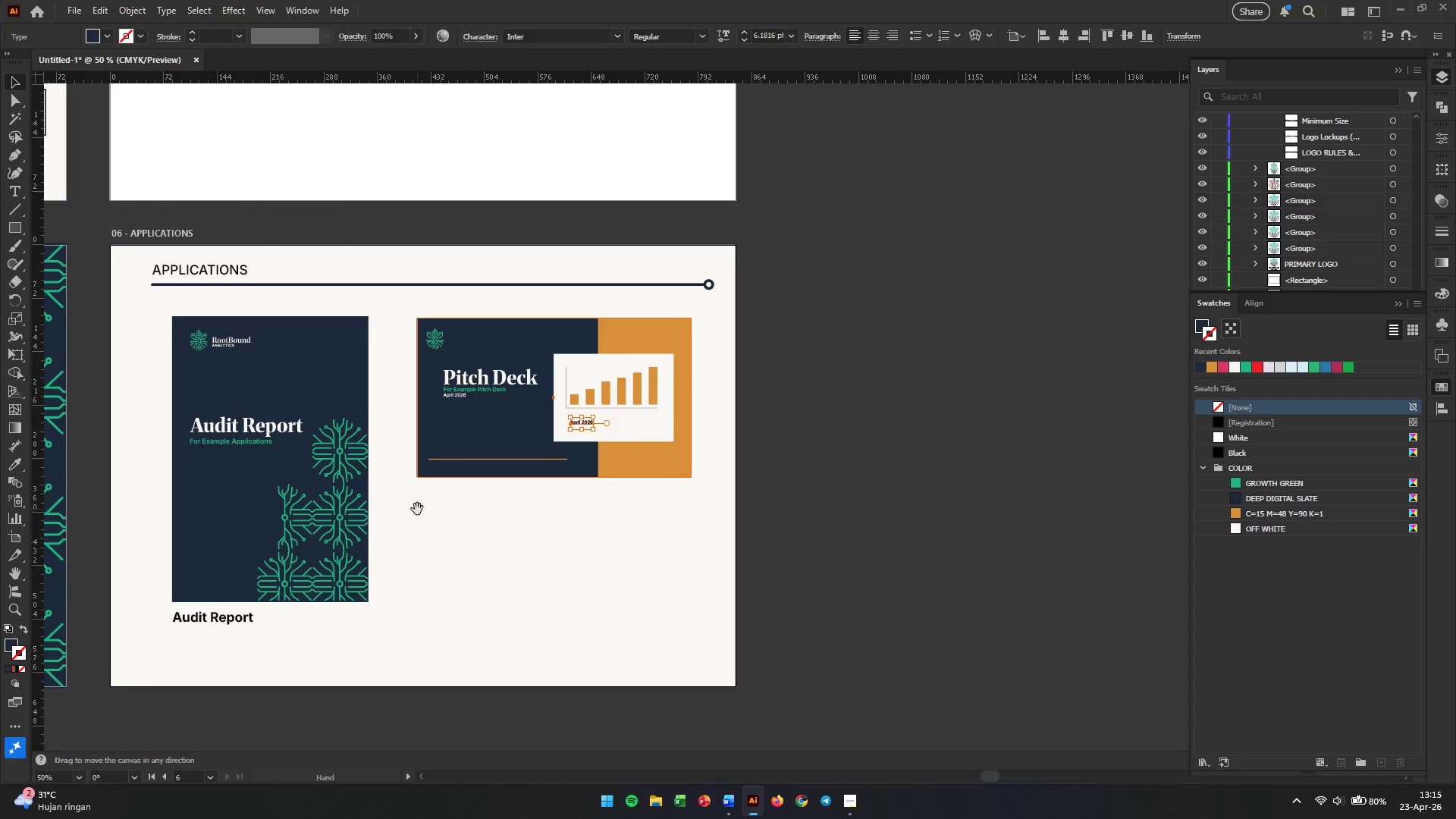 
left_click_drag(start_coordinate=[417, 509], to_coordinate=[998, 510])
 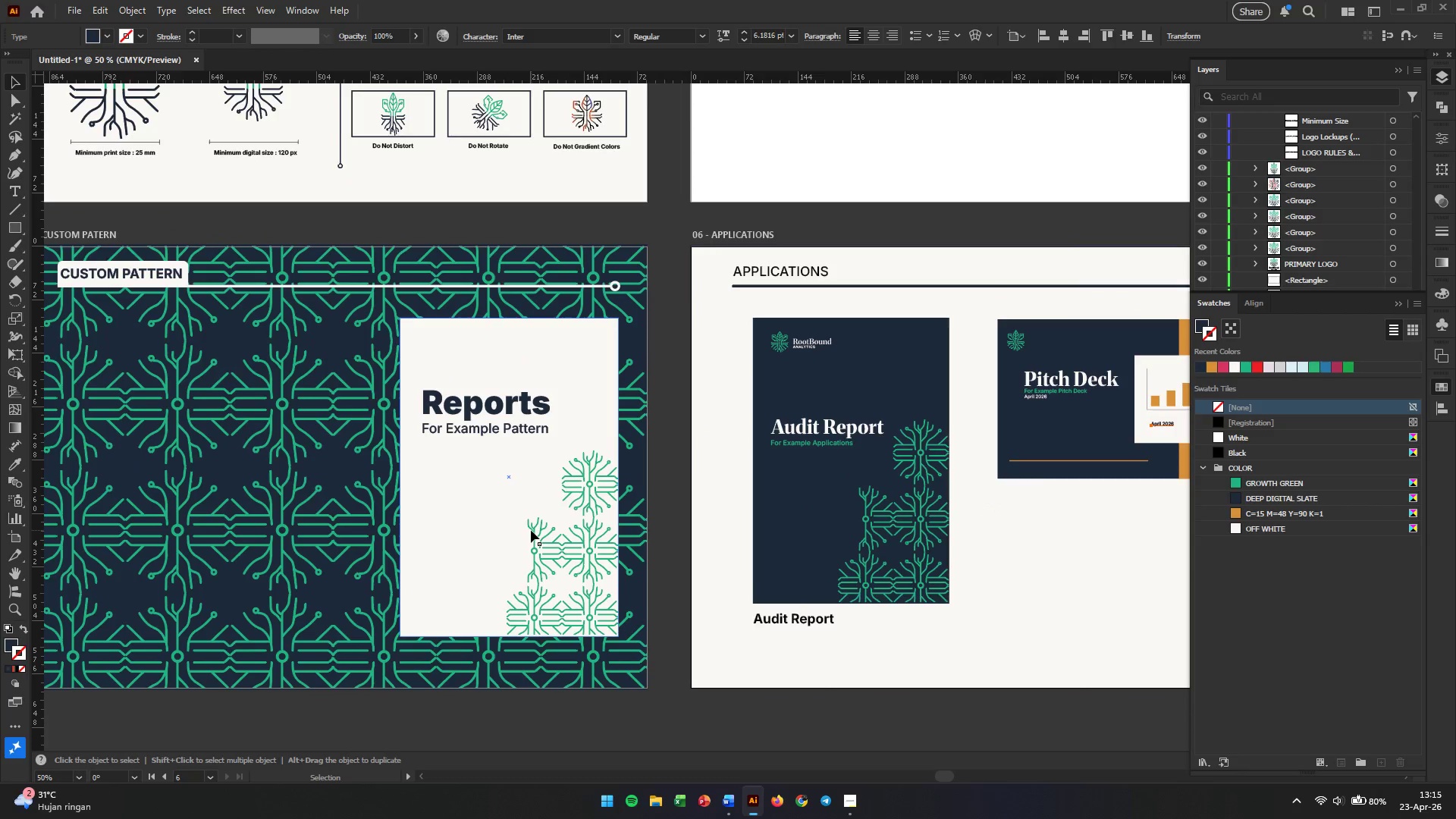 
hold_key(key=Space, duration=0.48)
 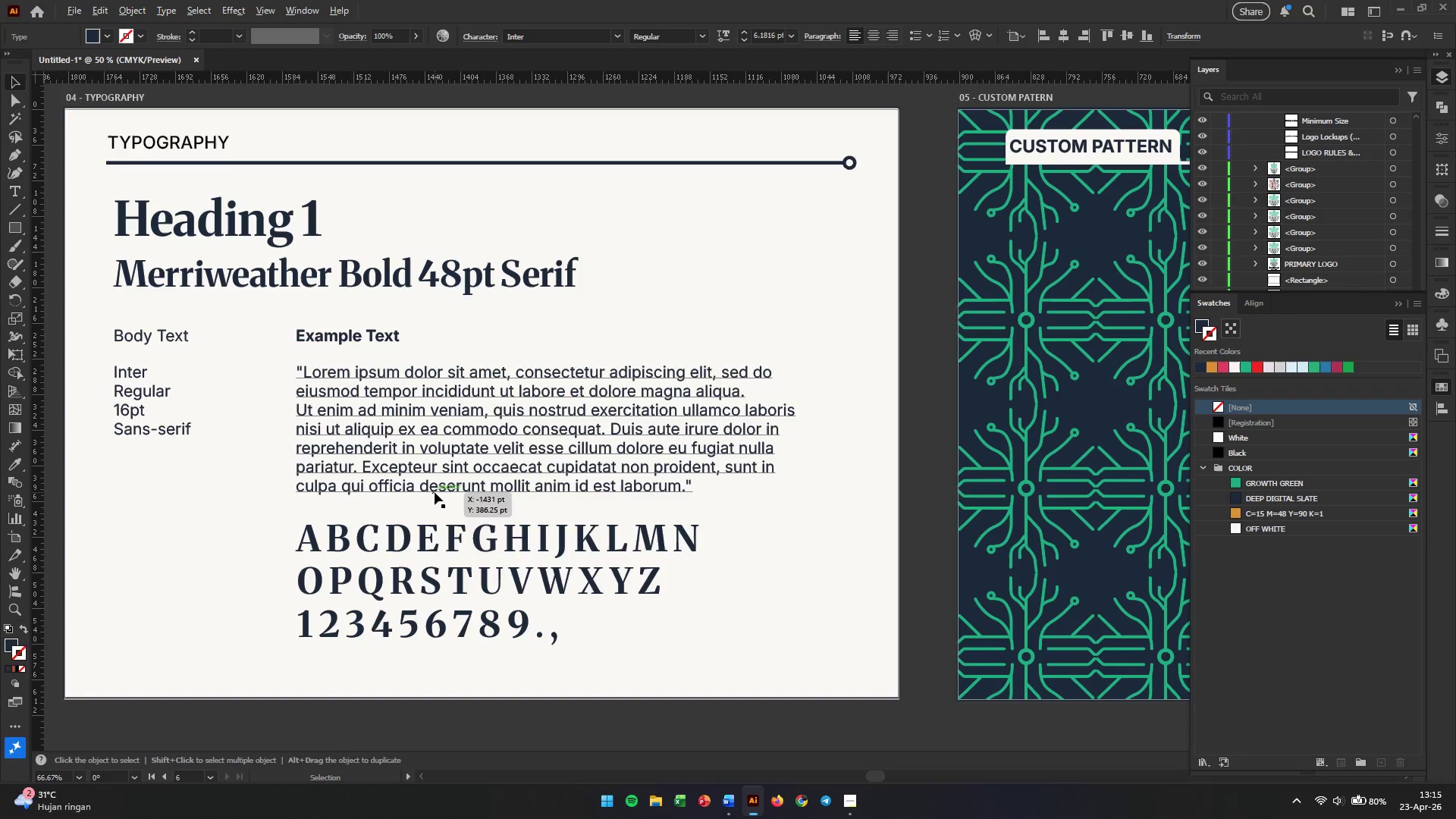 
left_click_drag(start_coordinate=[333, 500], to_coordinate=[1138, 459])
 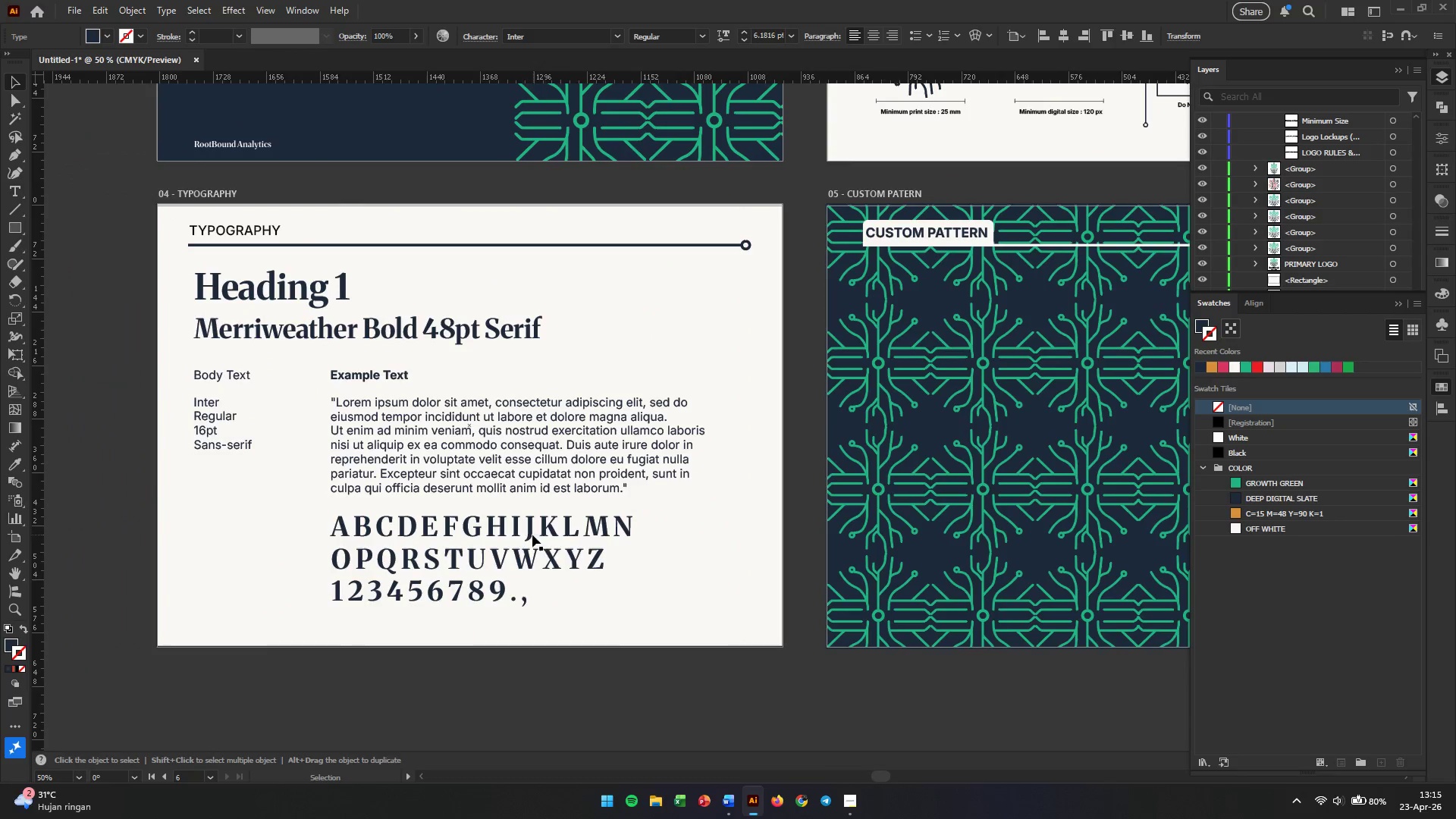 
key(Alt+AltLeft)
 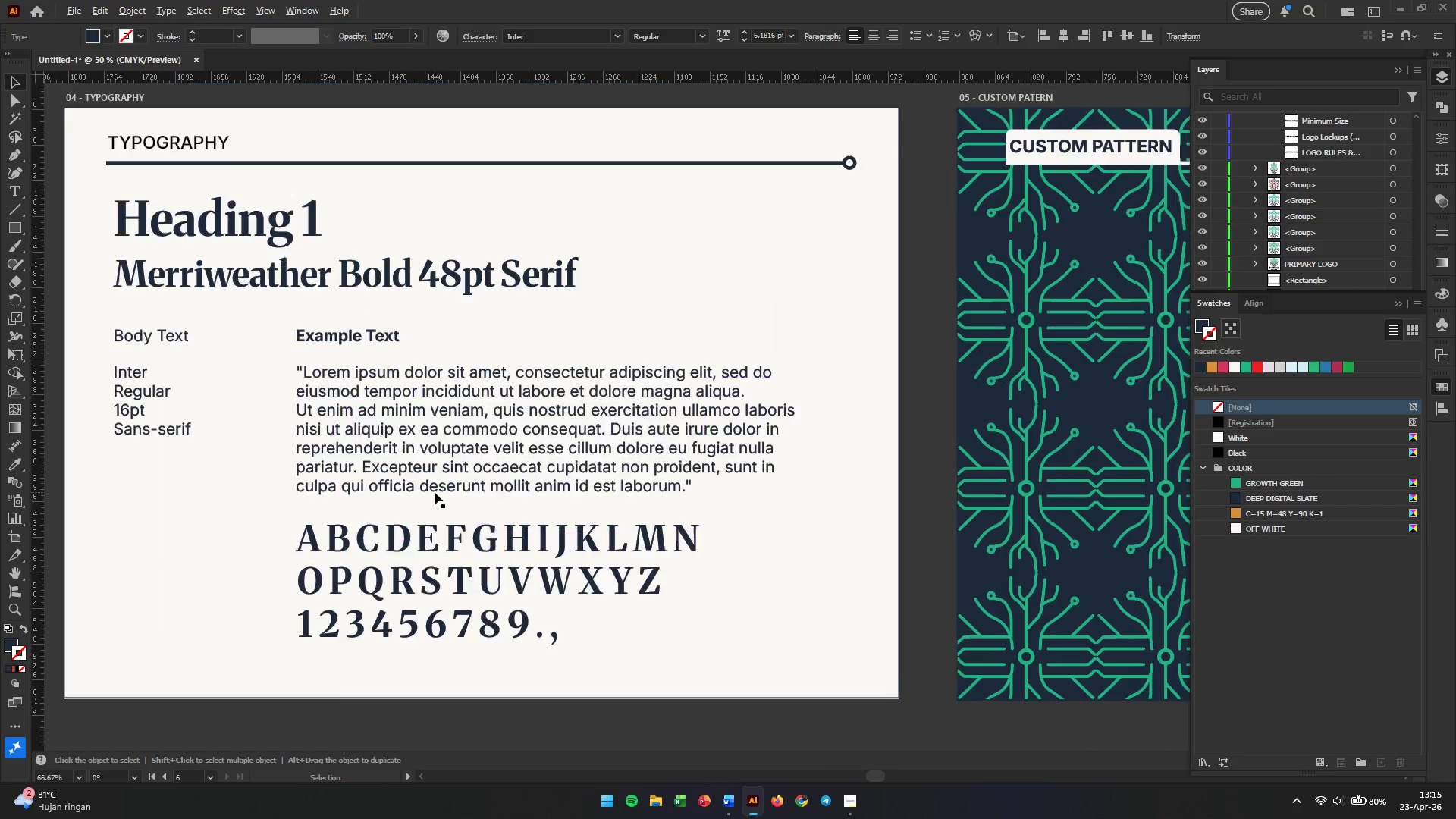 
left_click([430, 449])
 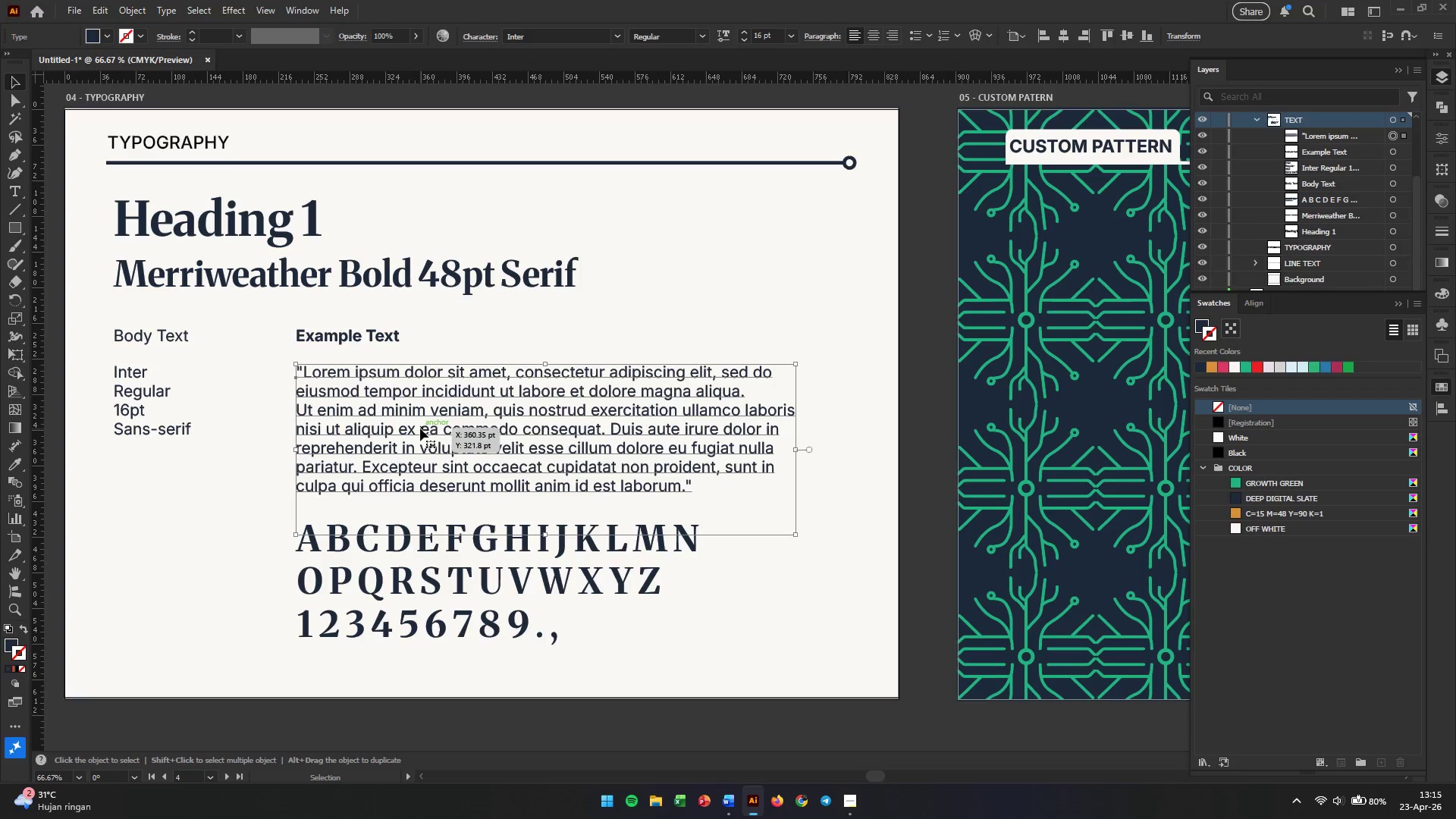 
scroll: coordinate [435, 492], scroll_direction: up, amount: 1.0
 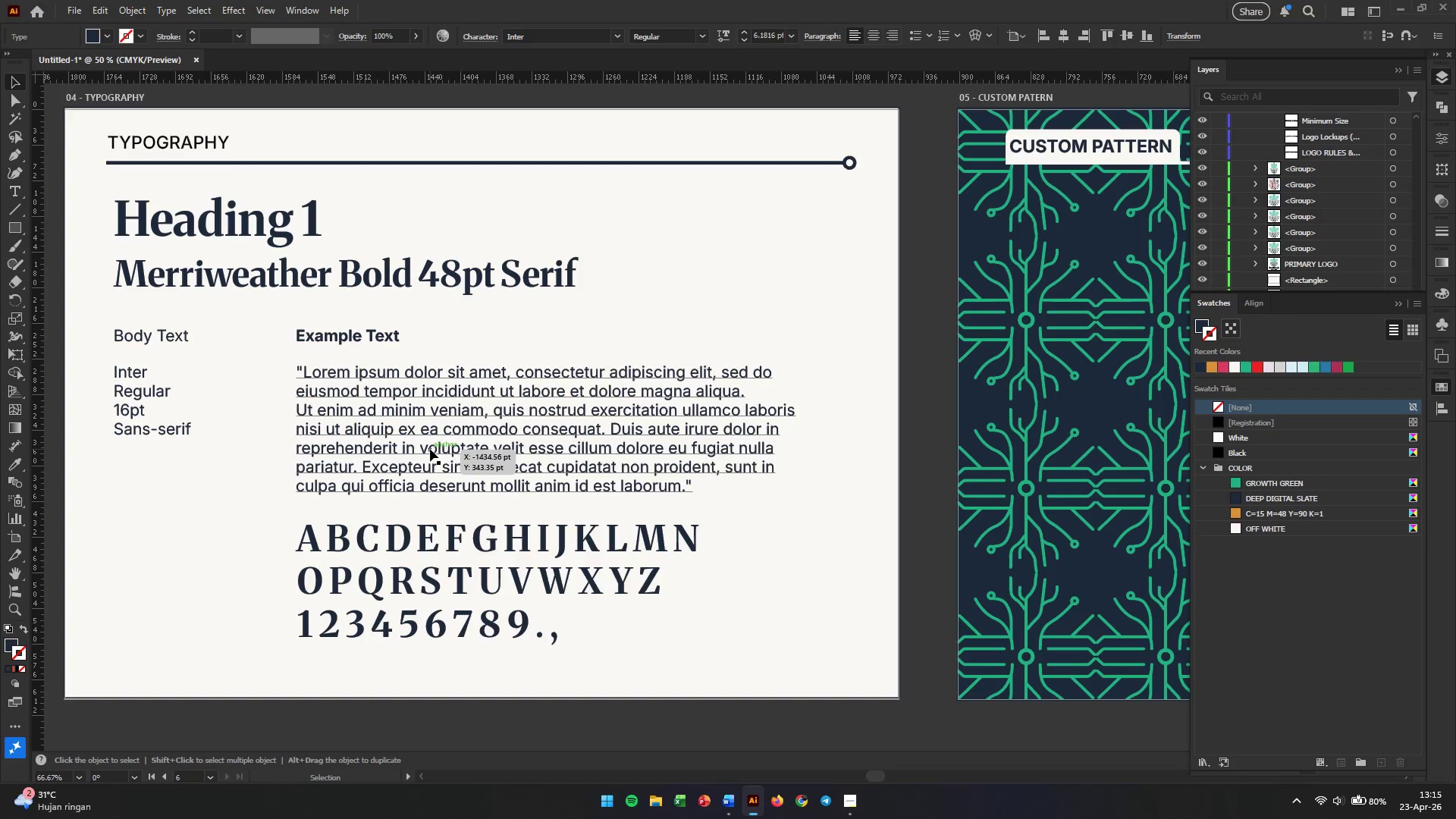 
double_click([420, 428])
 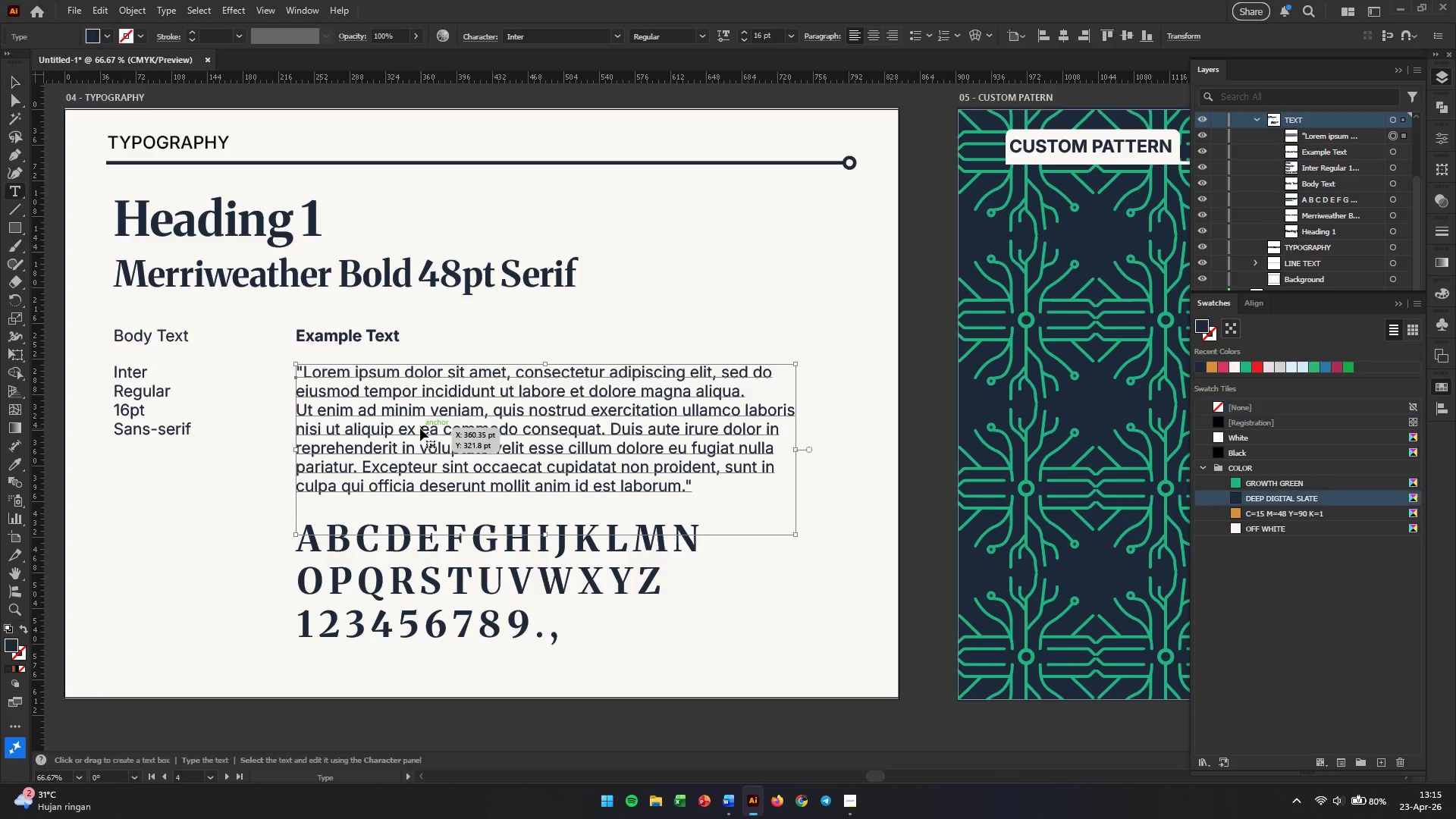 
triple_click([420, 428])
 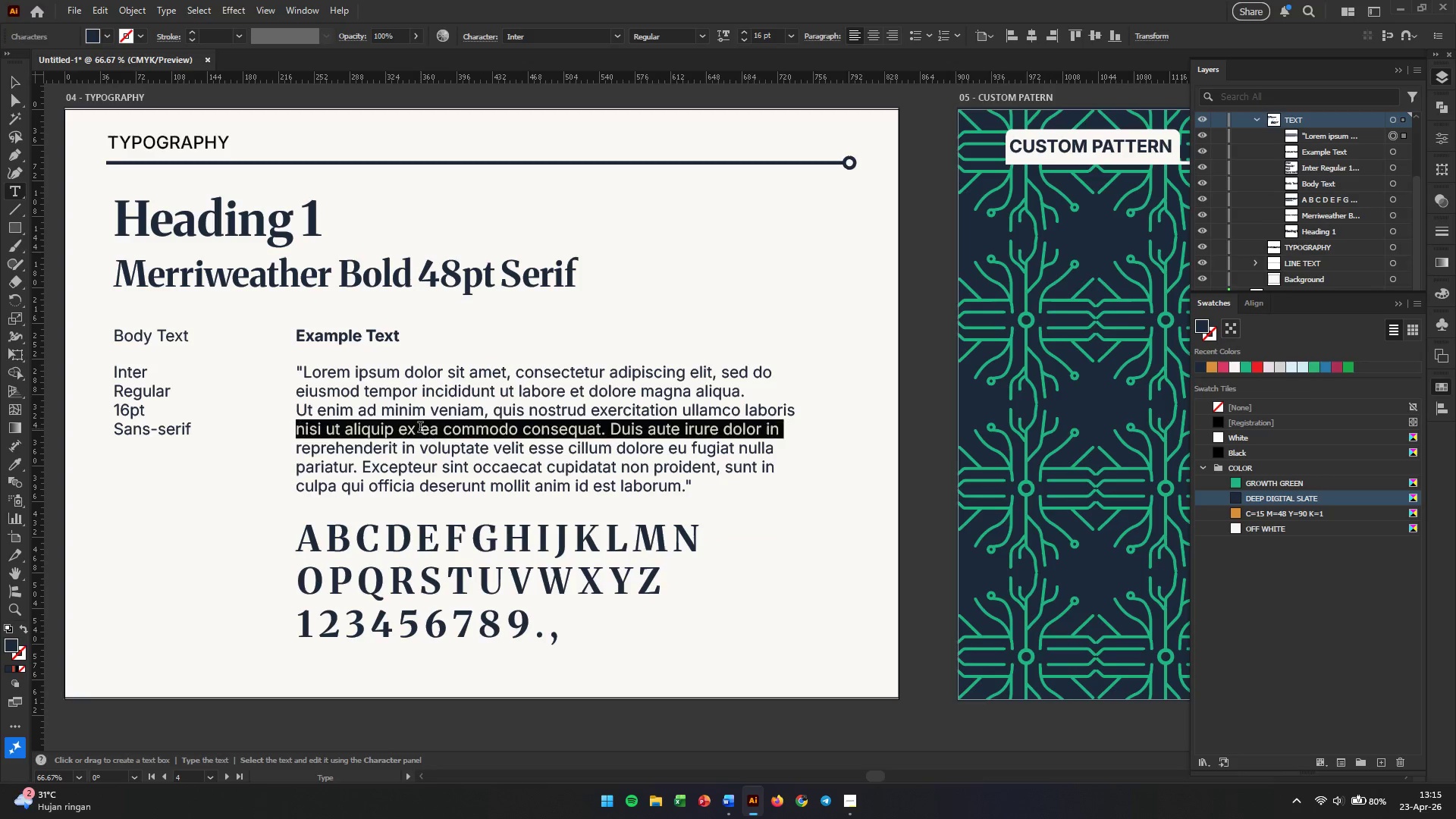 
triple_click([420, 428])
 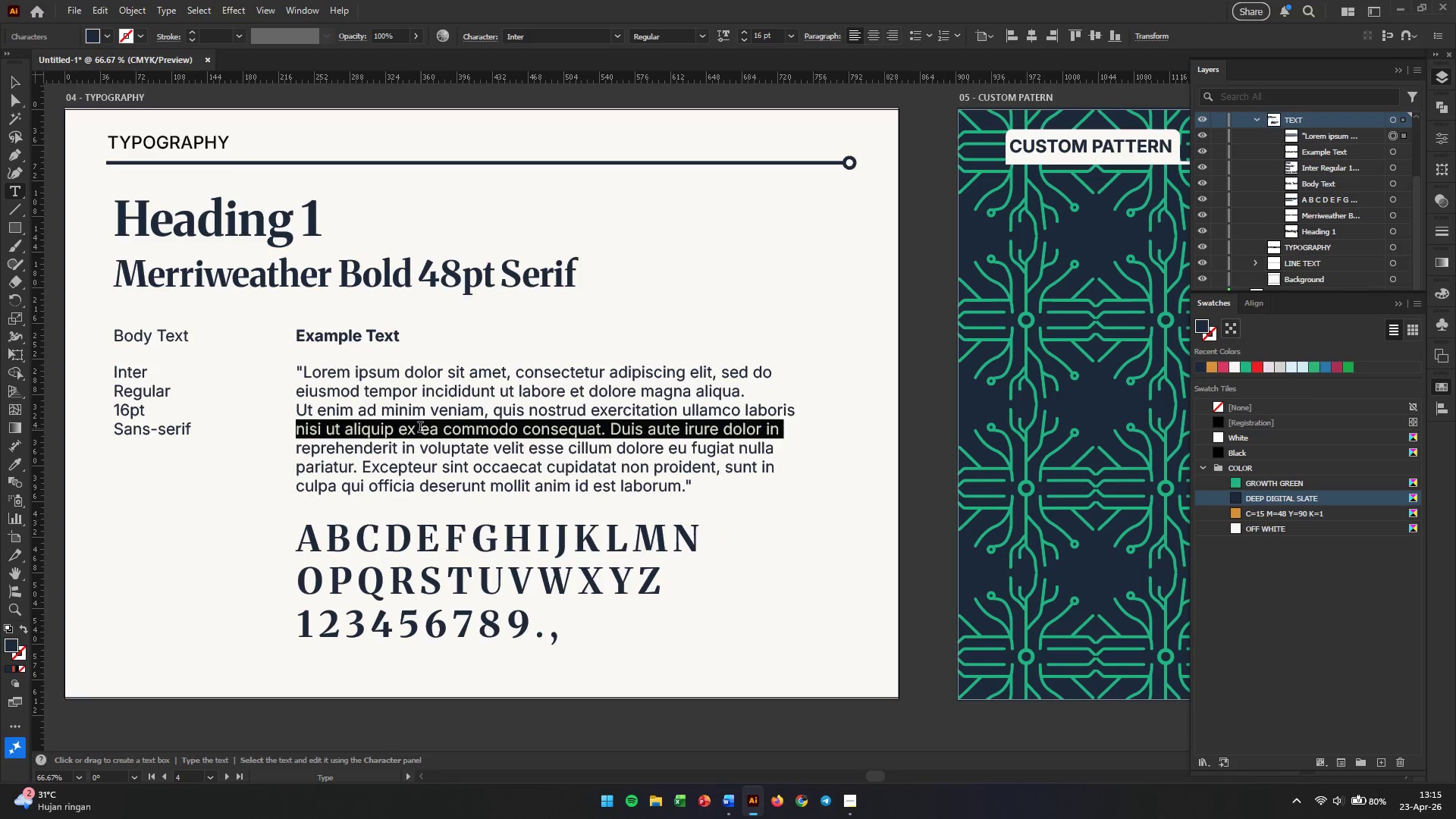 
triple_click([420, 428])
 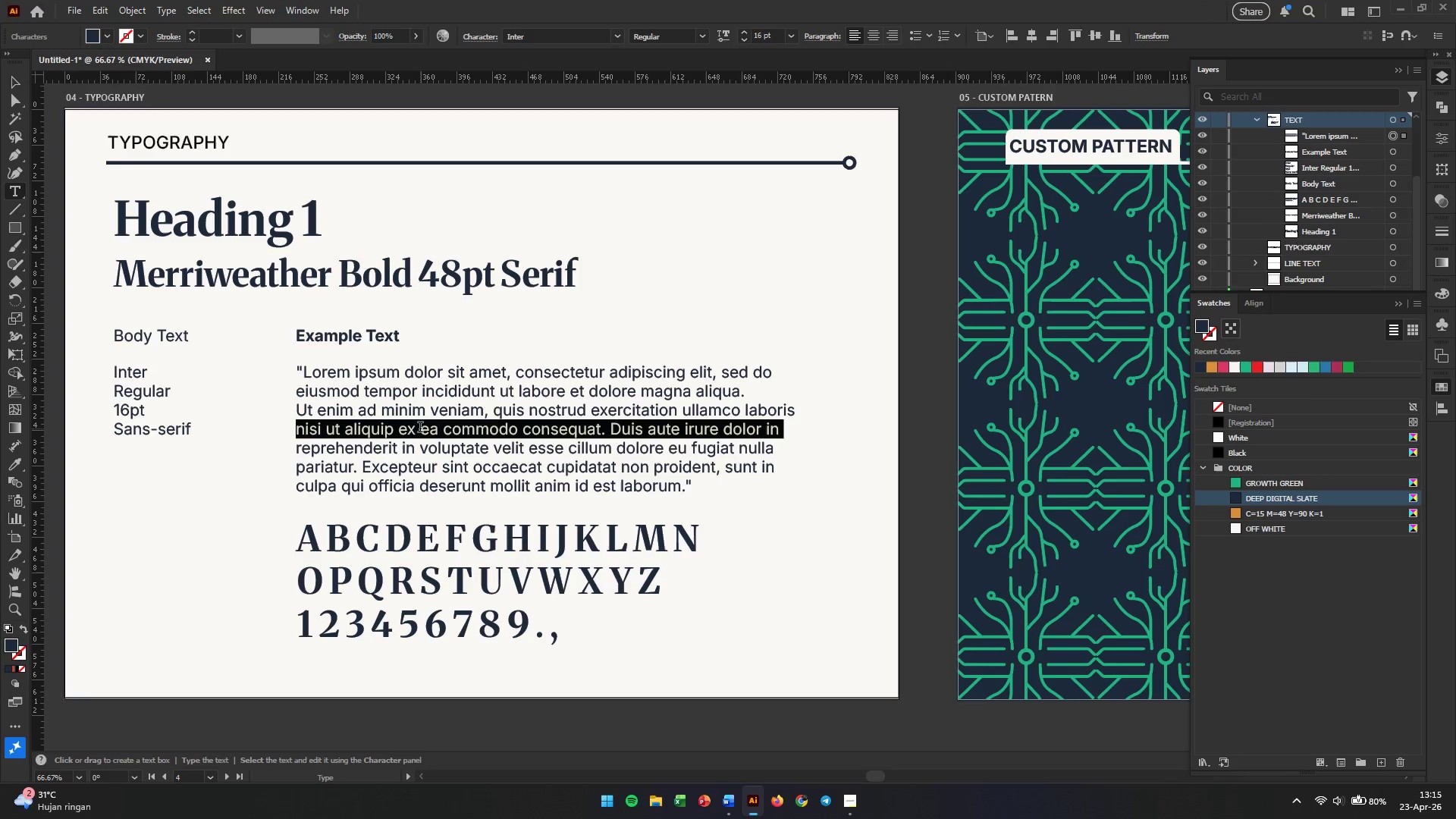 
key(Control+A)
 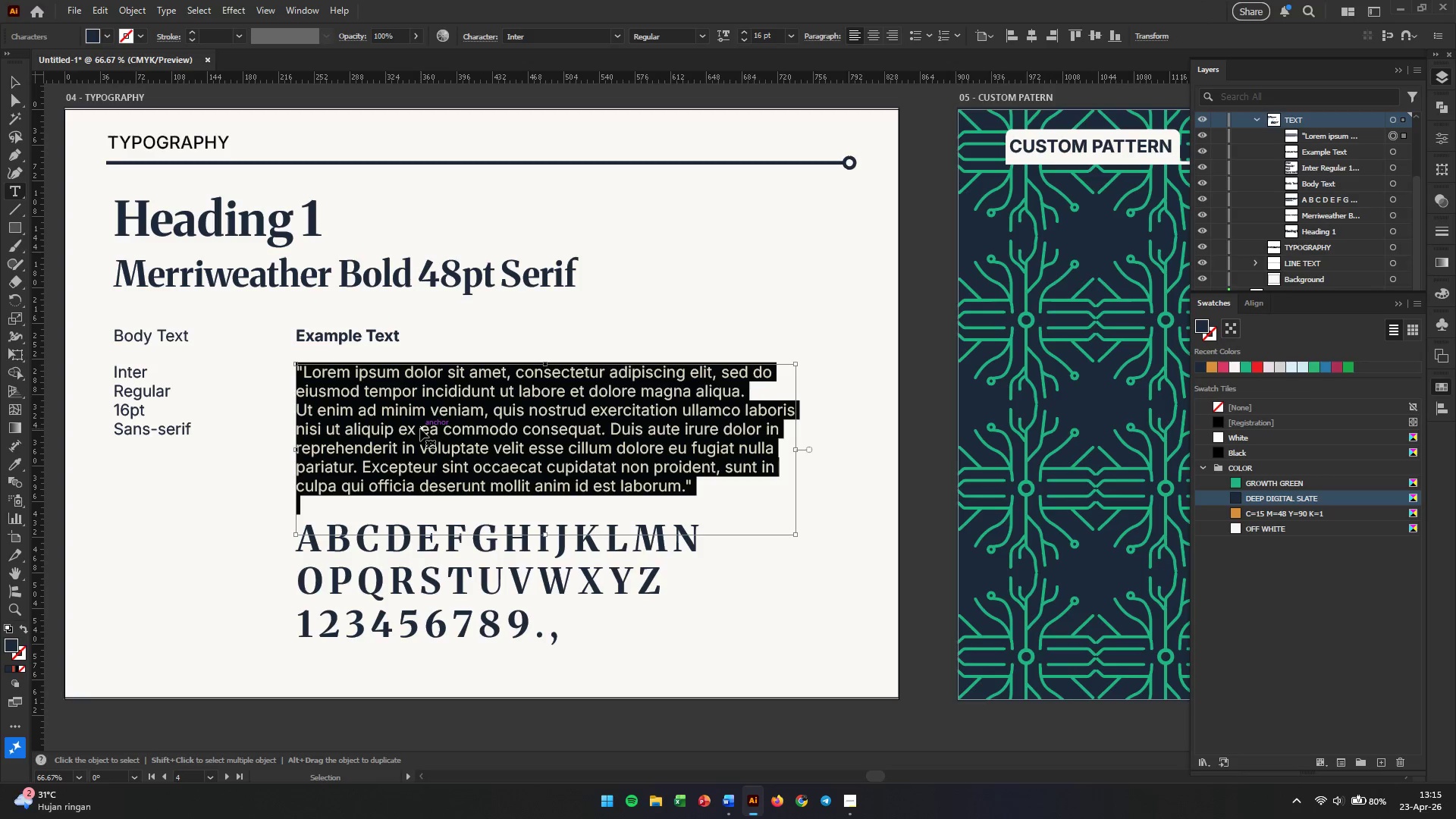 
key(Control+C)
 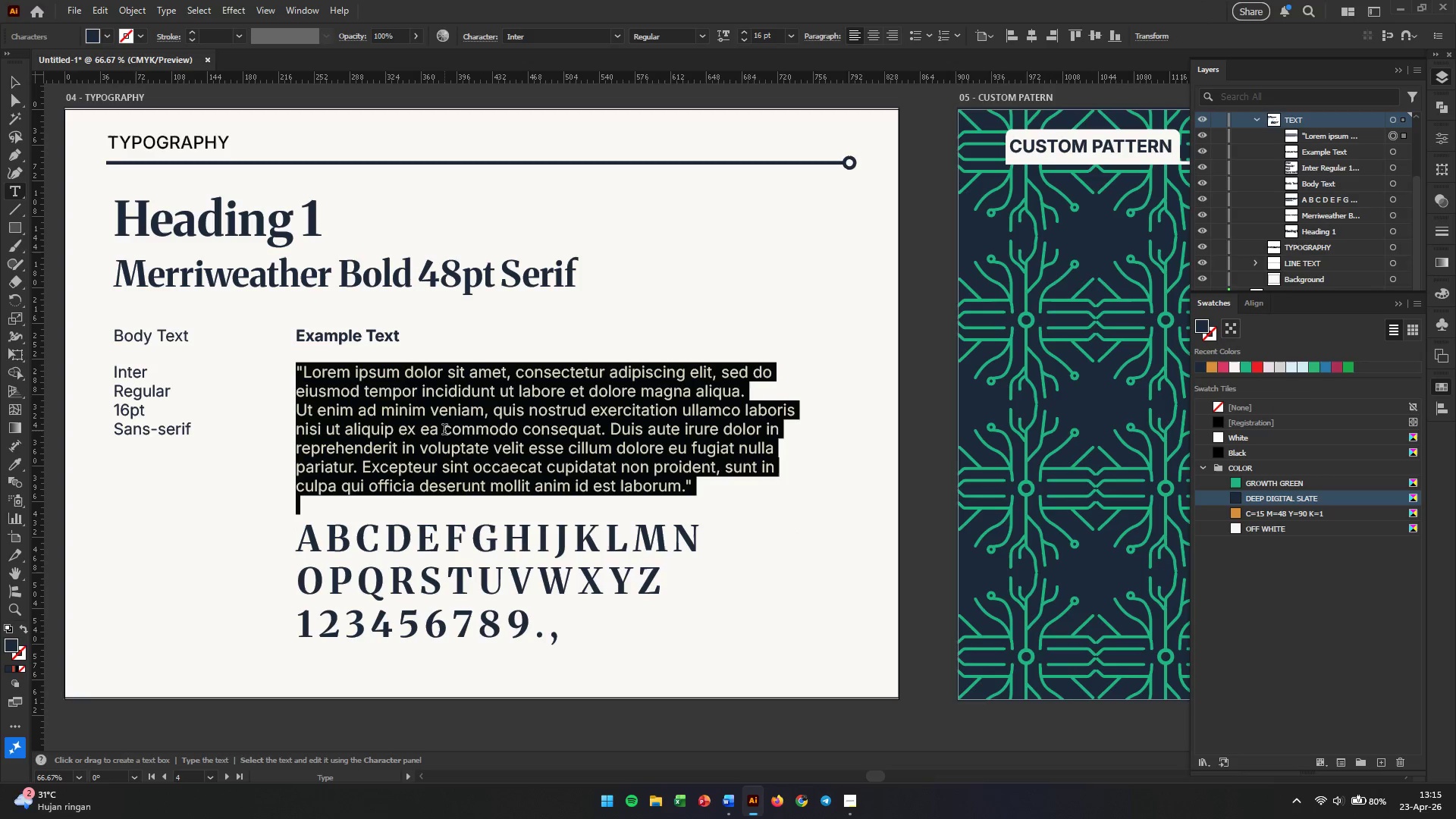 
key(Escape)
 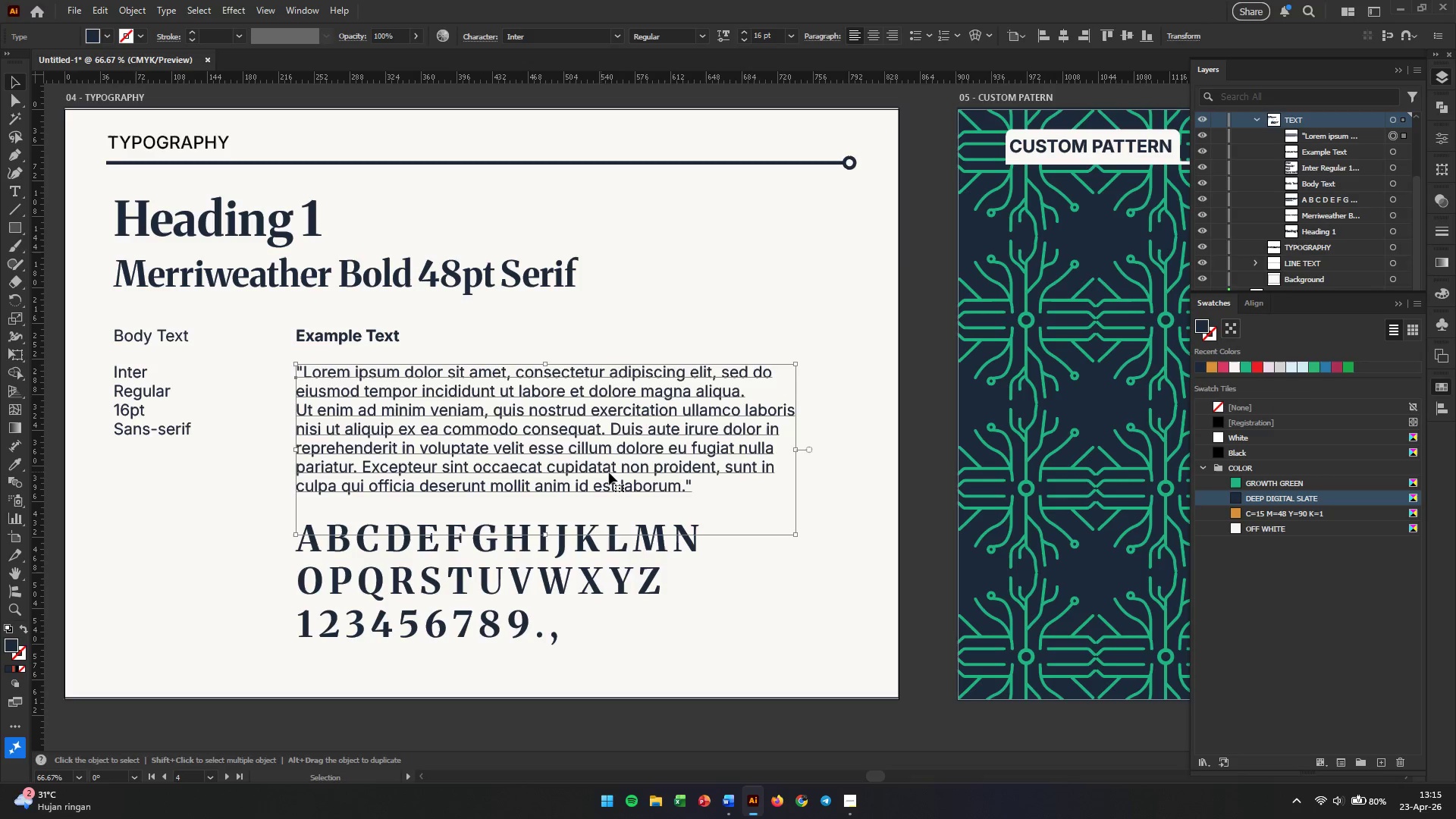 
hold_key(key=Space, duration=1.53)
 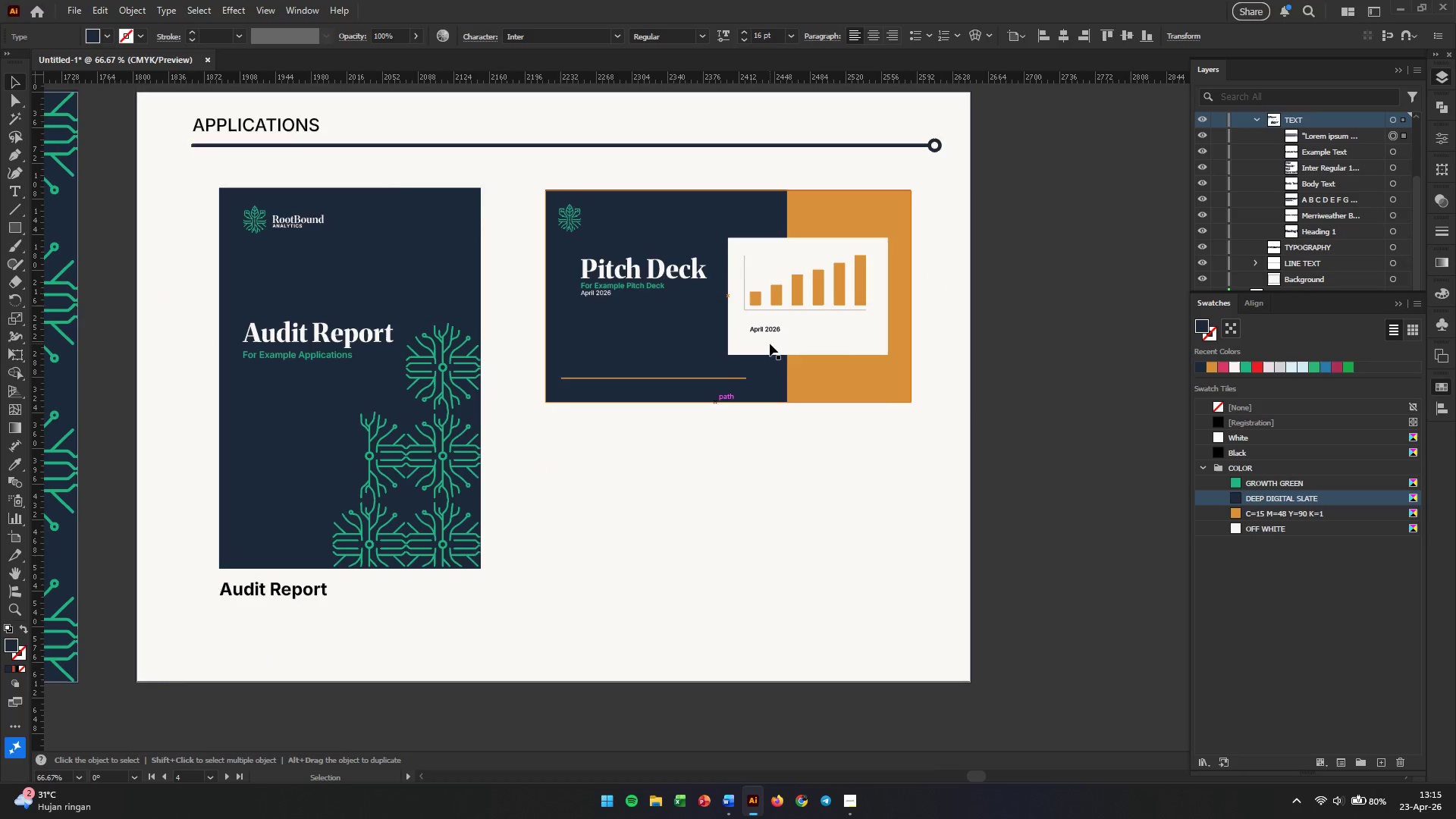 
left_click_drag(start_coordinate=[714, 483], to_coordinate=[121, 461])
 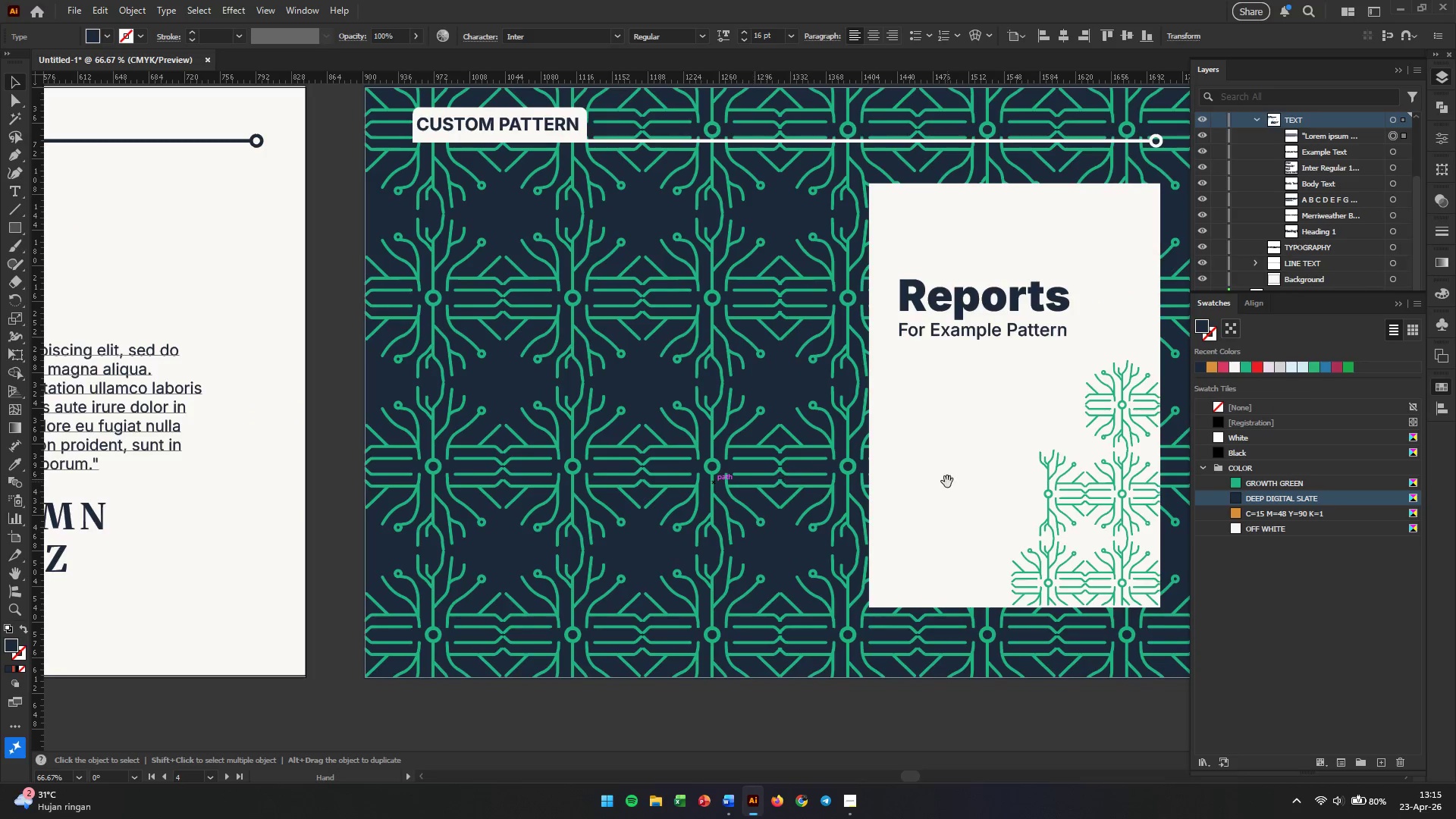 
left_click_drag(start_coordinate=[940, 483], to_coordinate=[305, 472])
 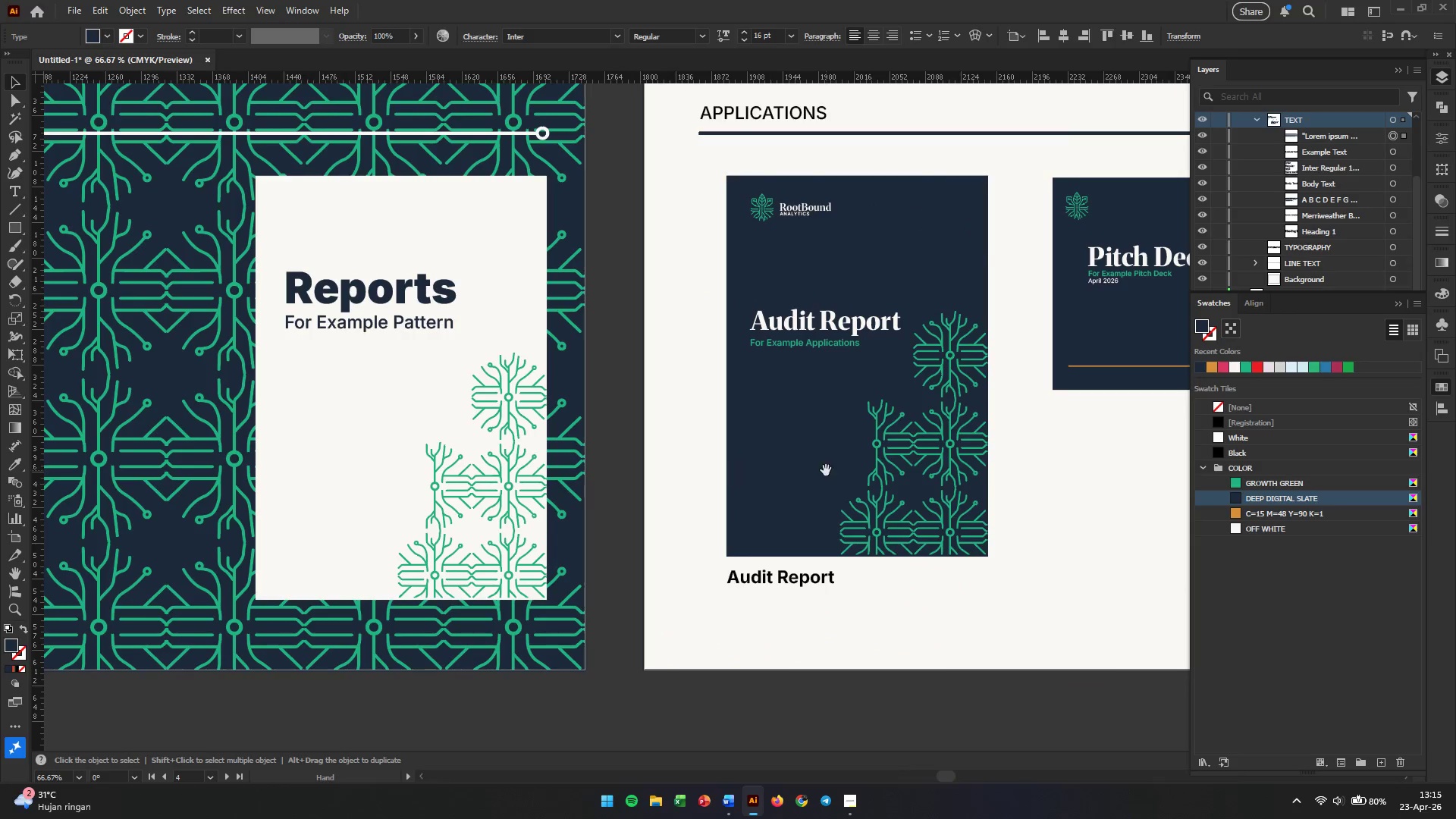 
left_click_drag(start_coordinate=[824, 470], to_coordinate=[316, 482])
 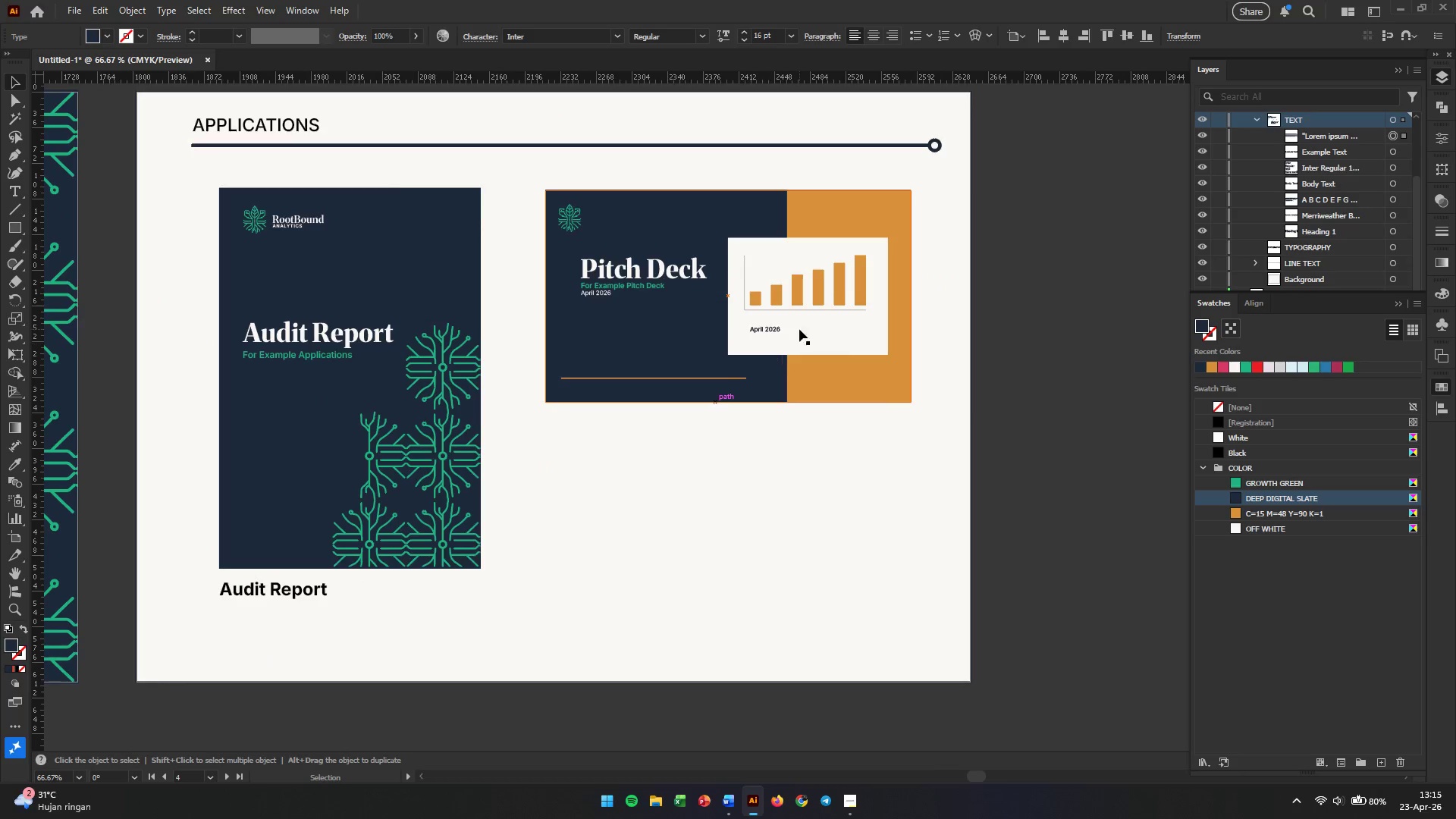 
key(Space)
 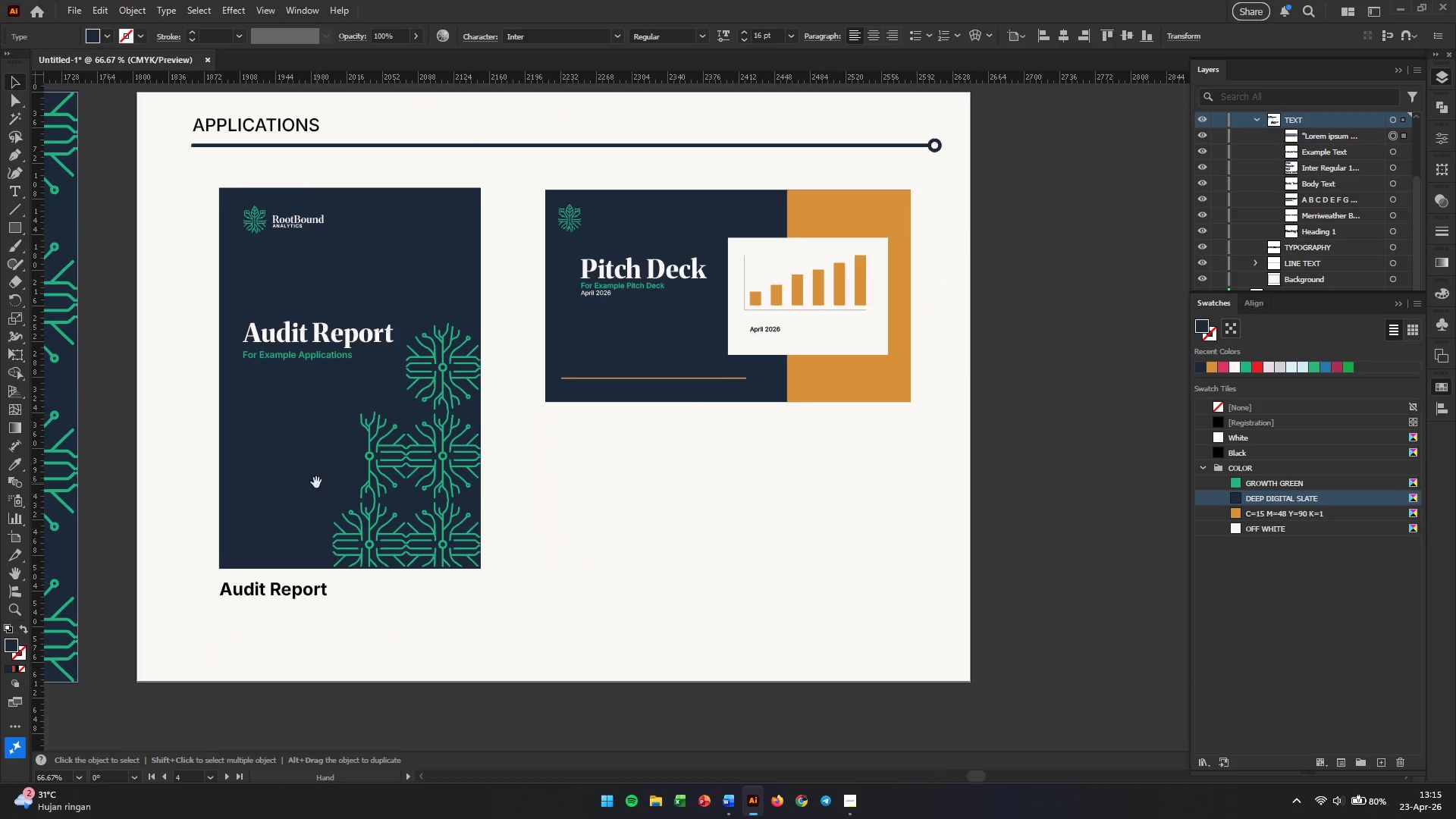 
key(Space)
 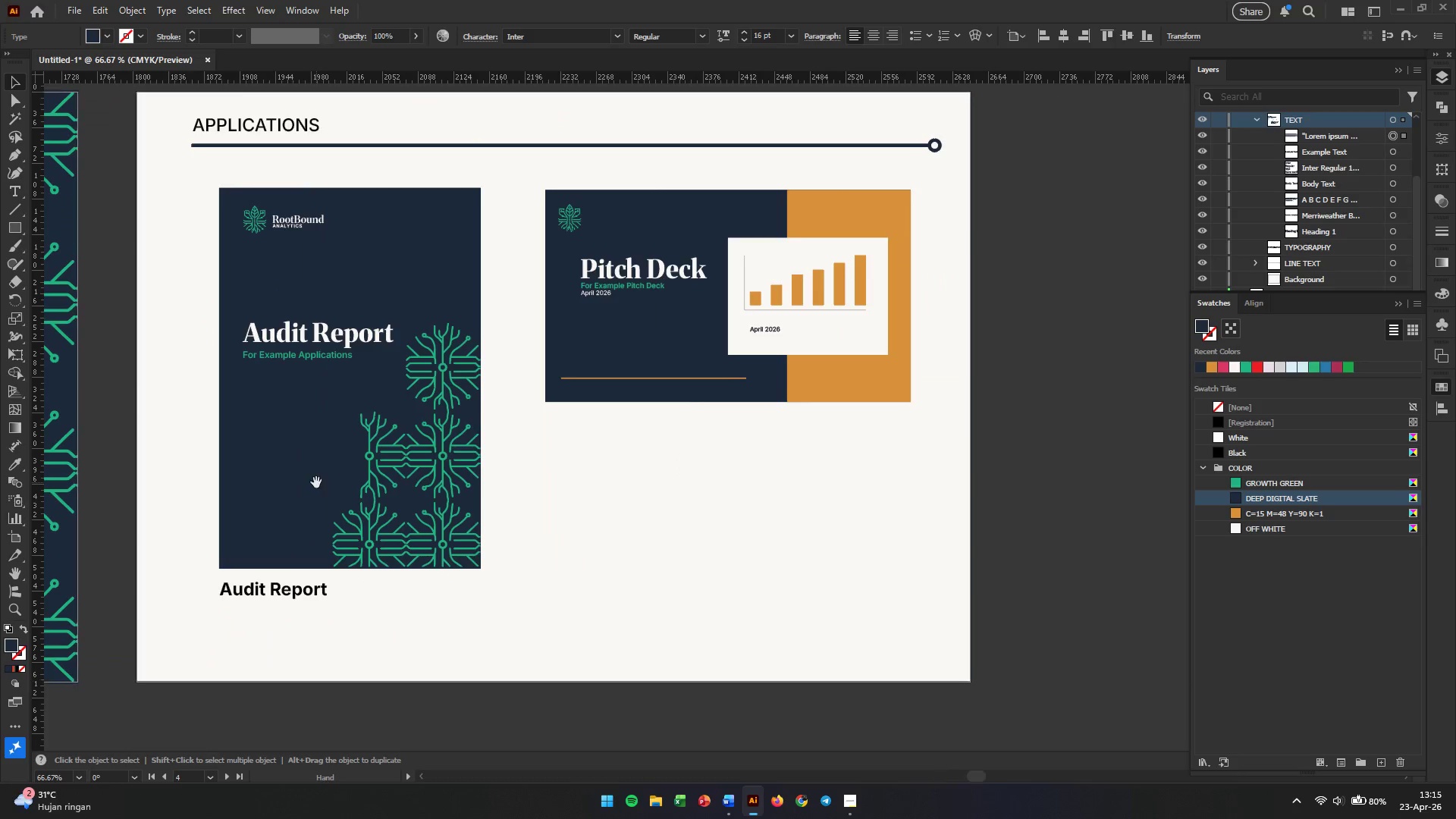 
key(Space)
 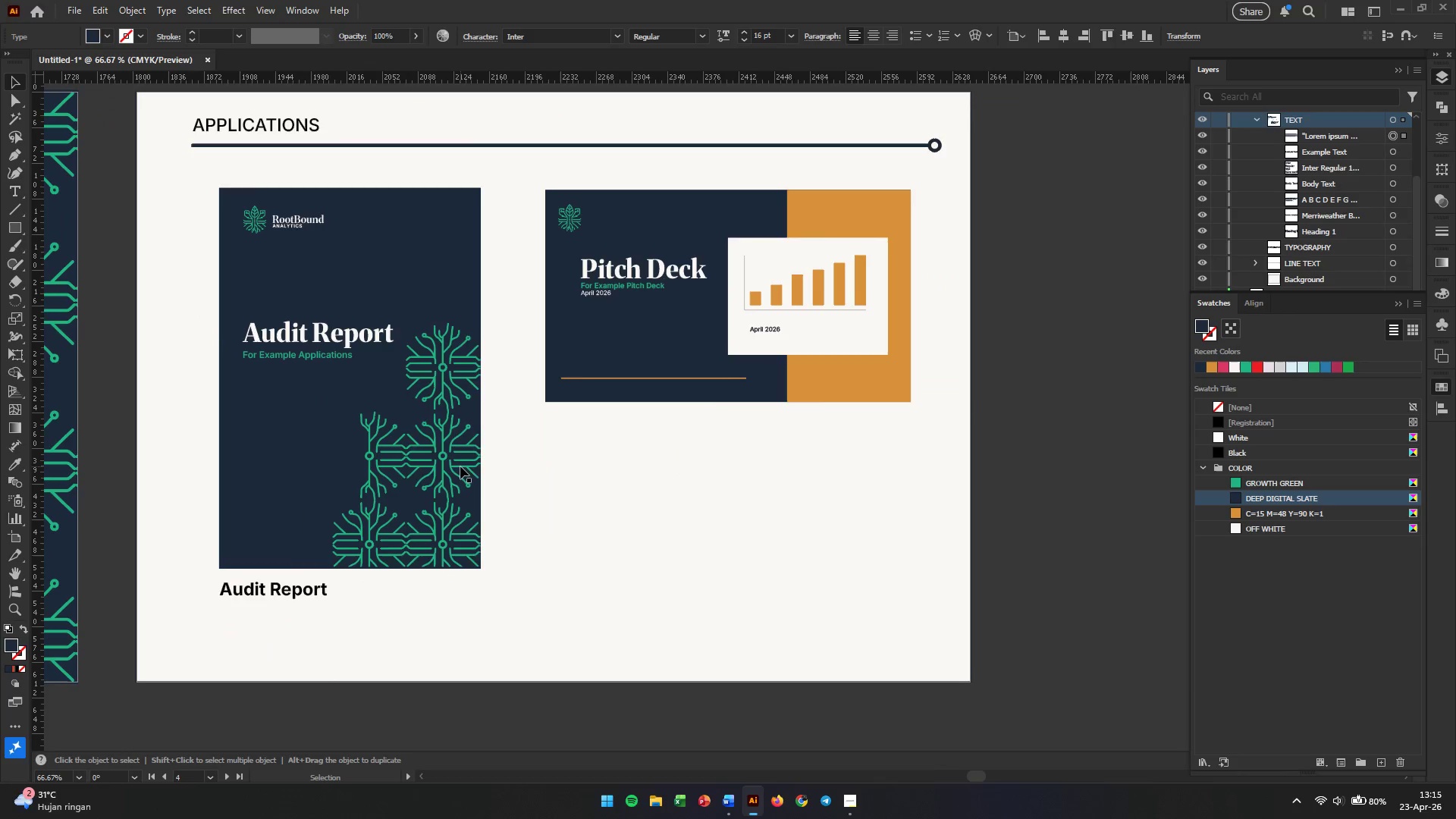 
key(Space)
 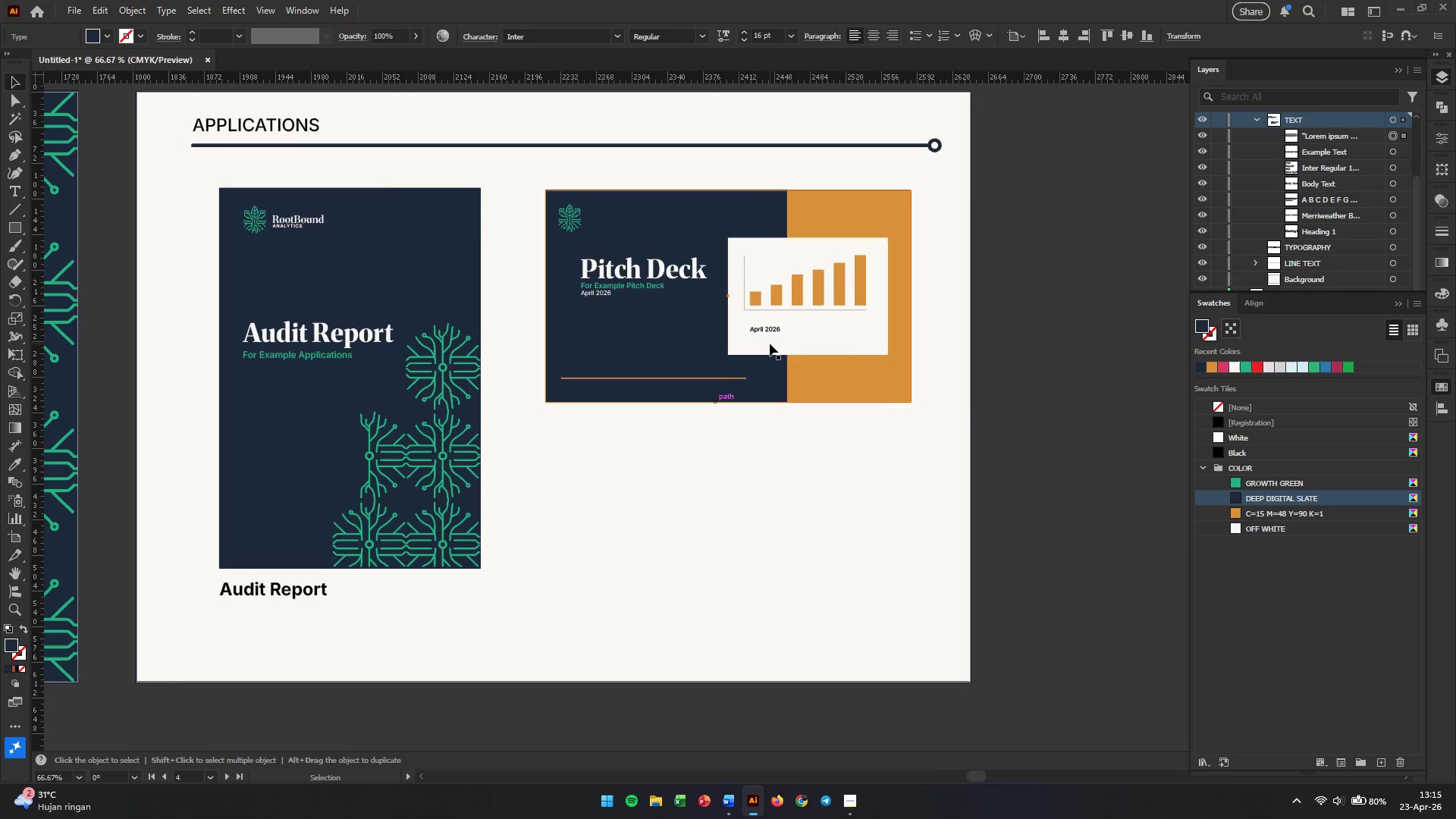 
hold_key(key=AltLeft, duration=0.42)
scroll: coordinate [817, 325], scroll_direction: up, amount: 3.0
 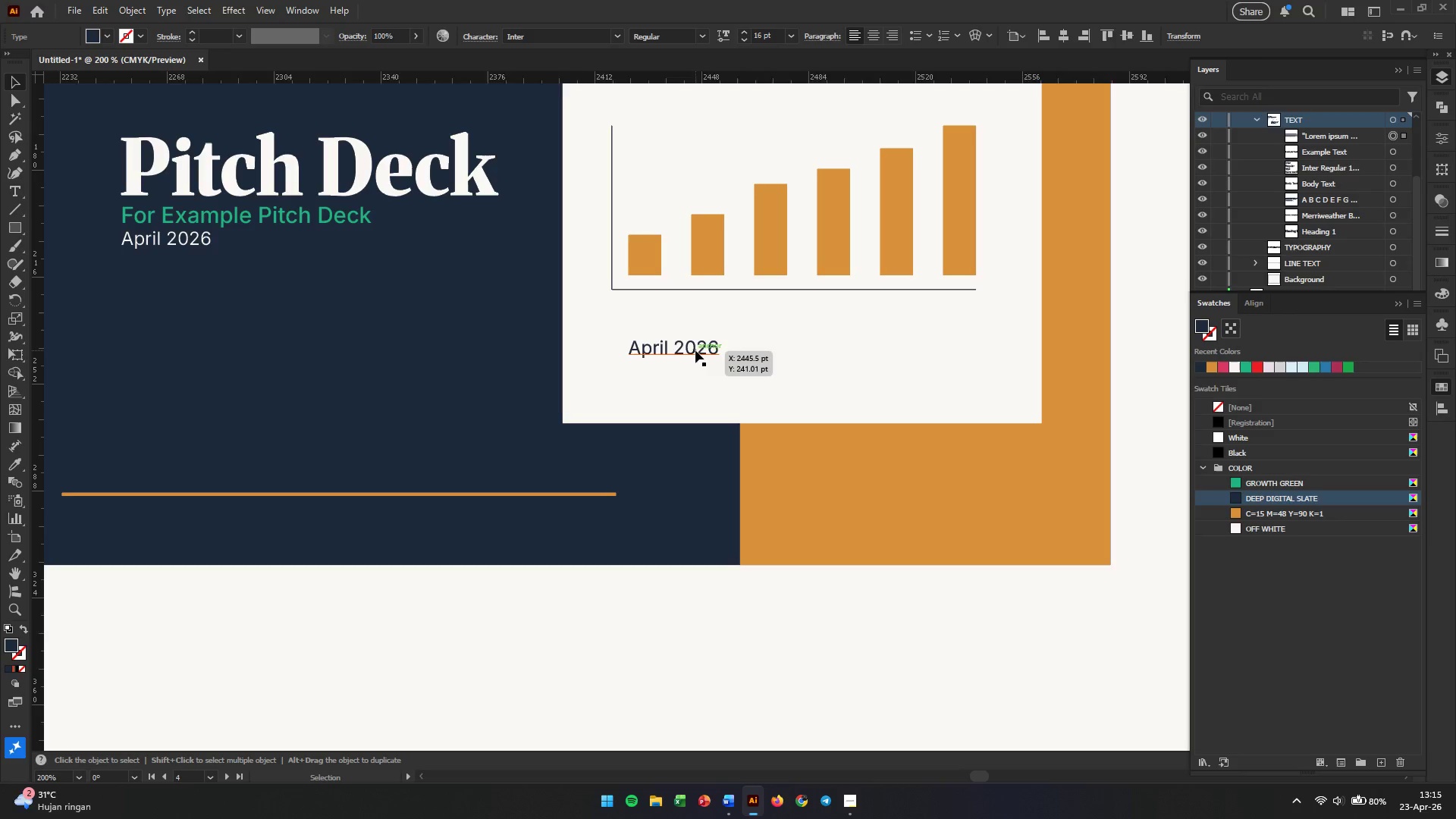 
double_click([695, 350])
 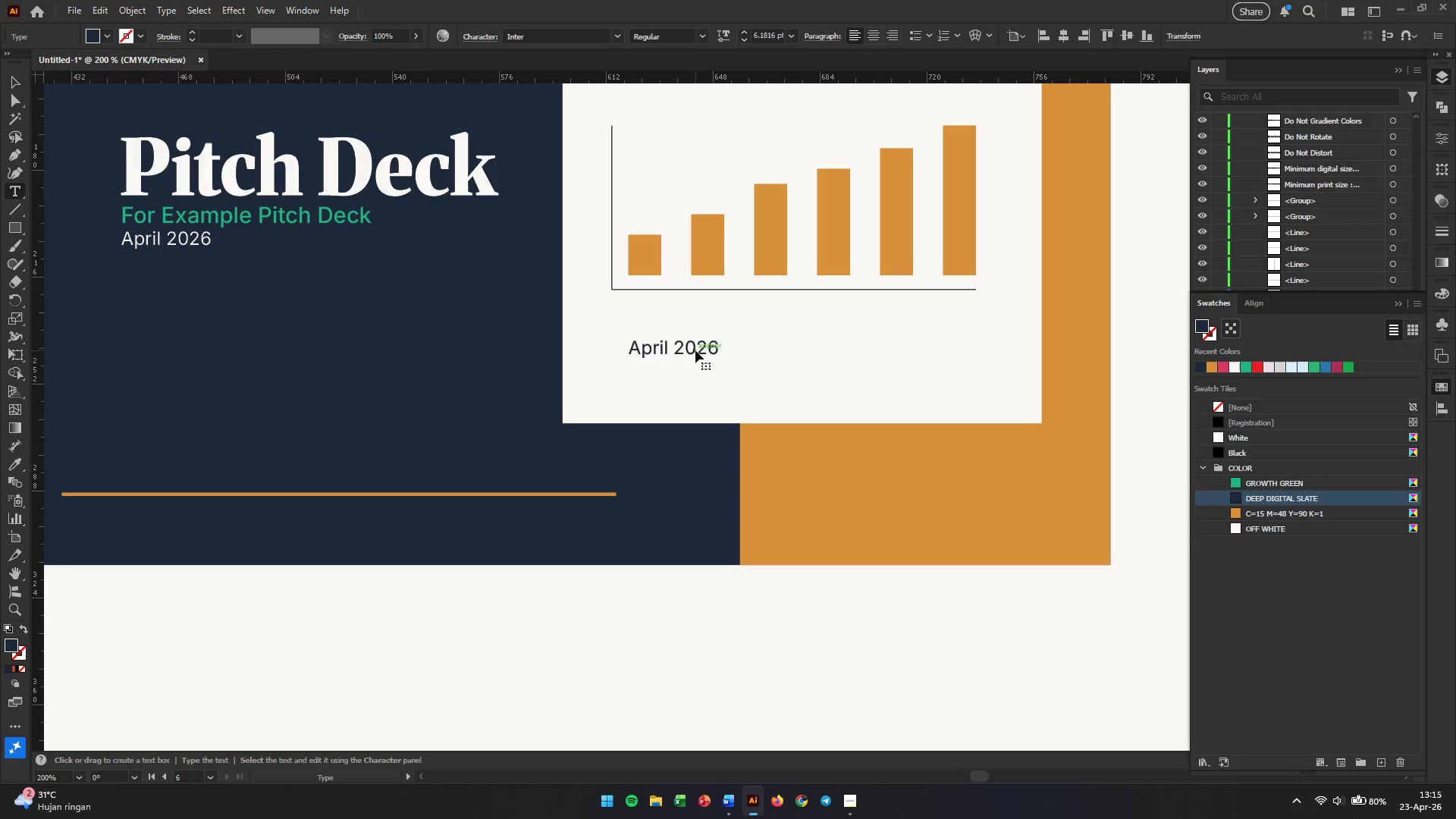 
triple_click([695, 350])
 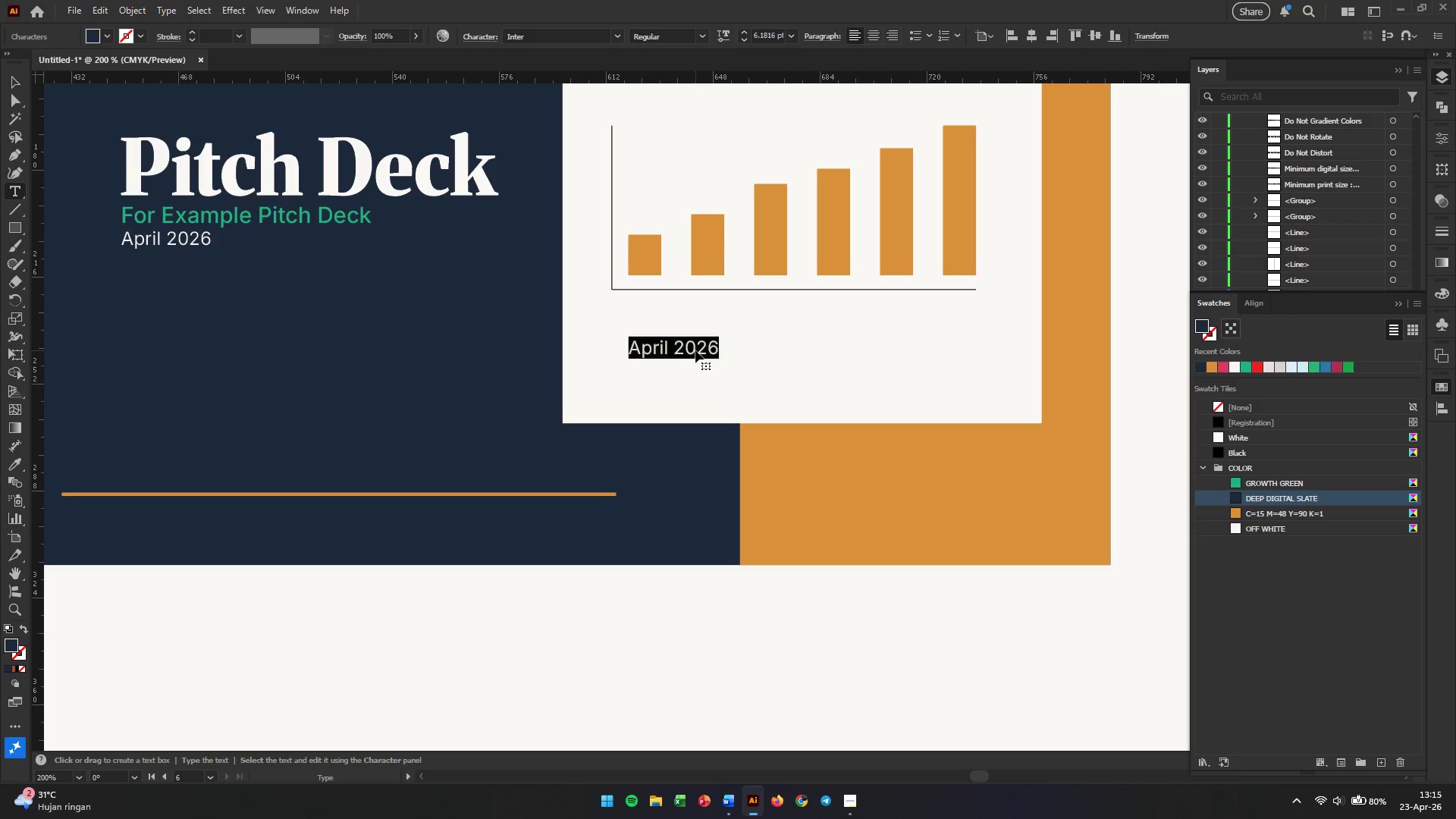 
triple_click([695, 350])
 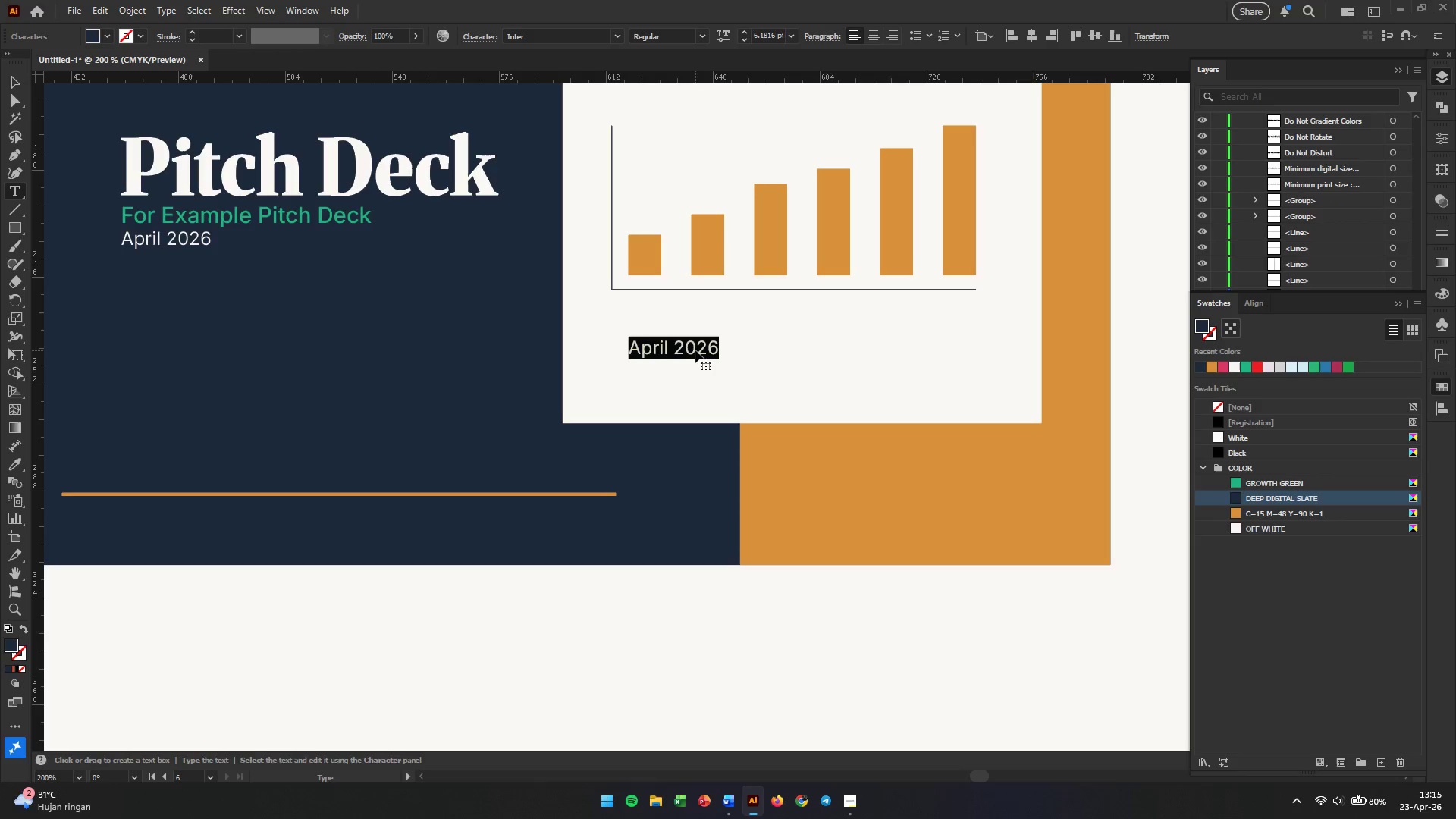 
key(Control+V)
 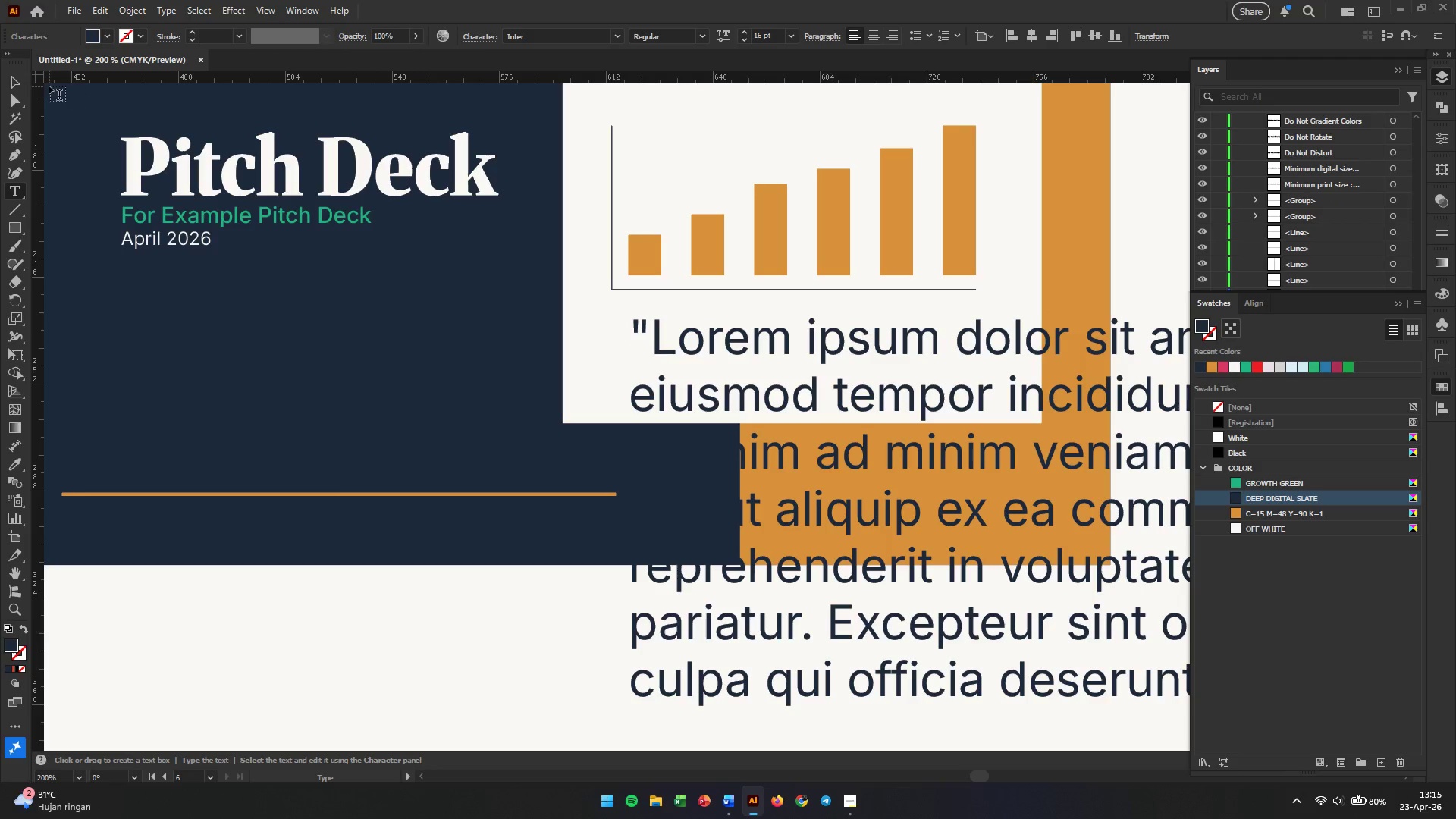 
left_click([14, 85])
 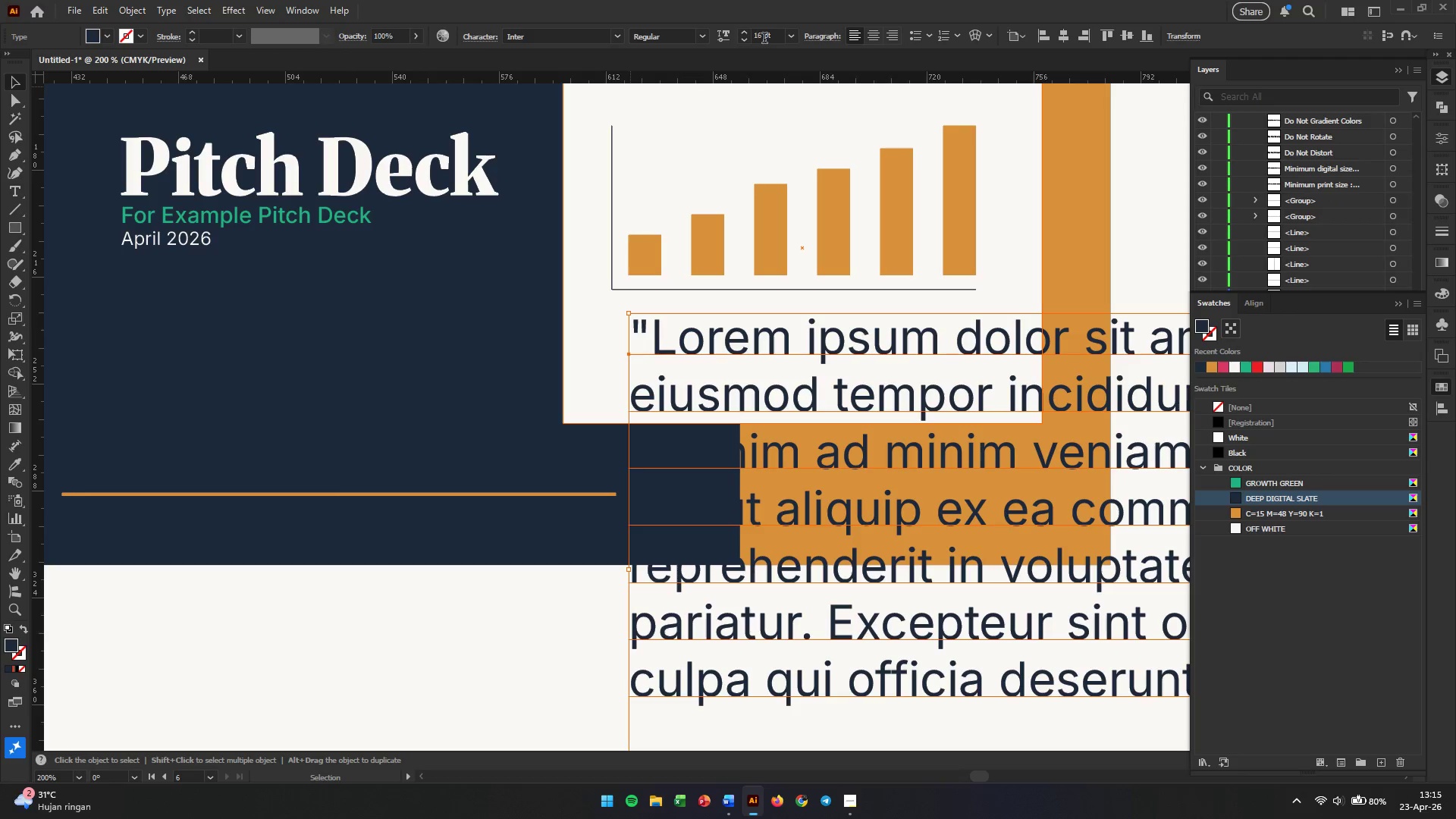 
double_click([764, 39])
 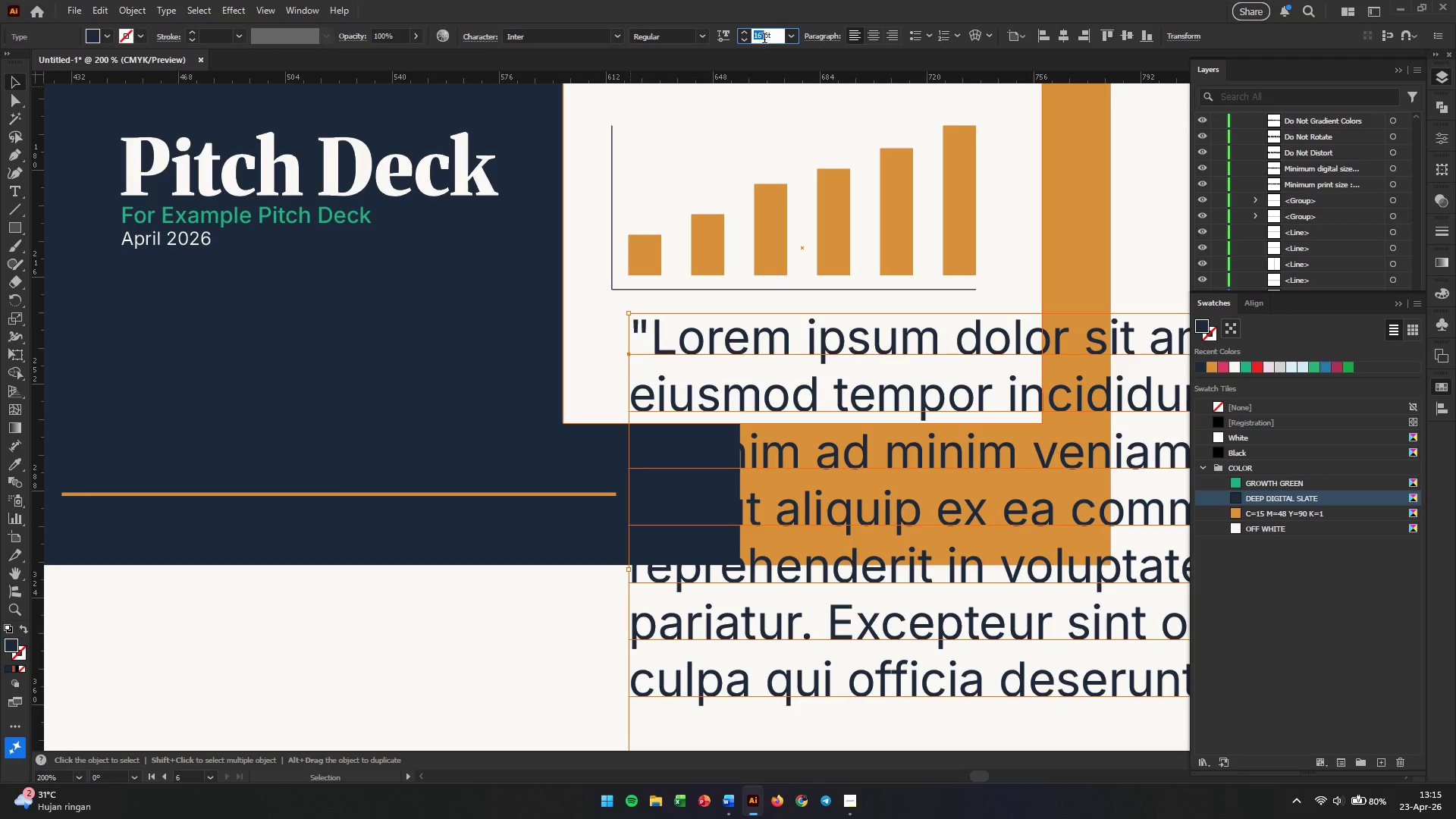 
triple_click([764, 39])
 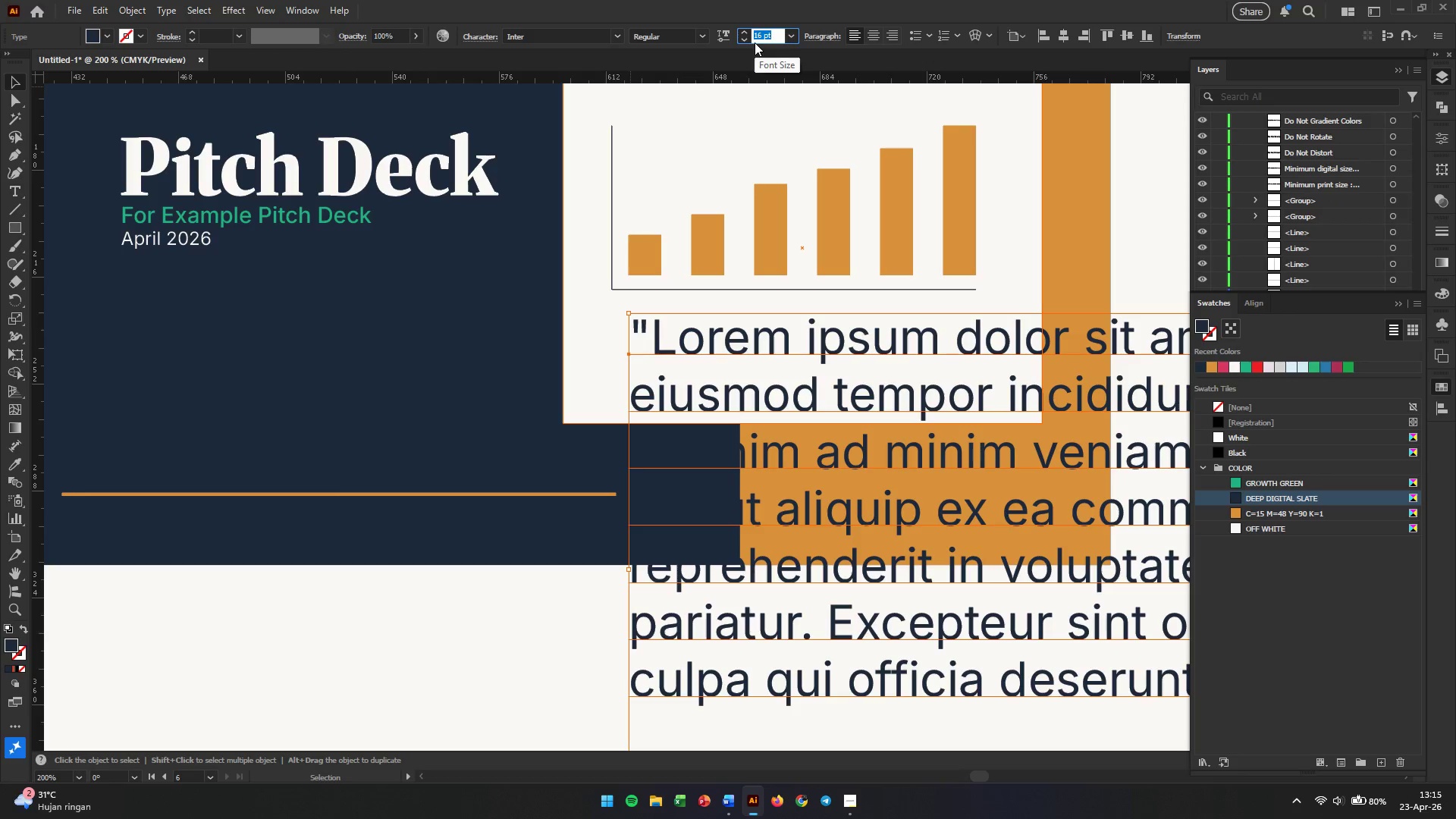 
key(Numpad9)
 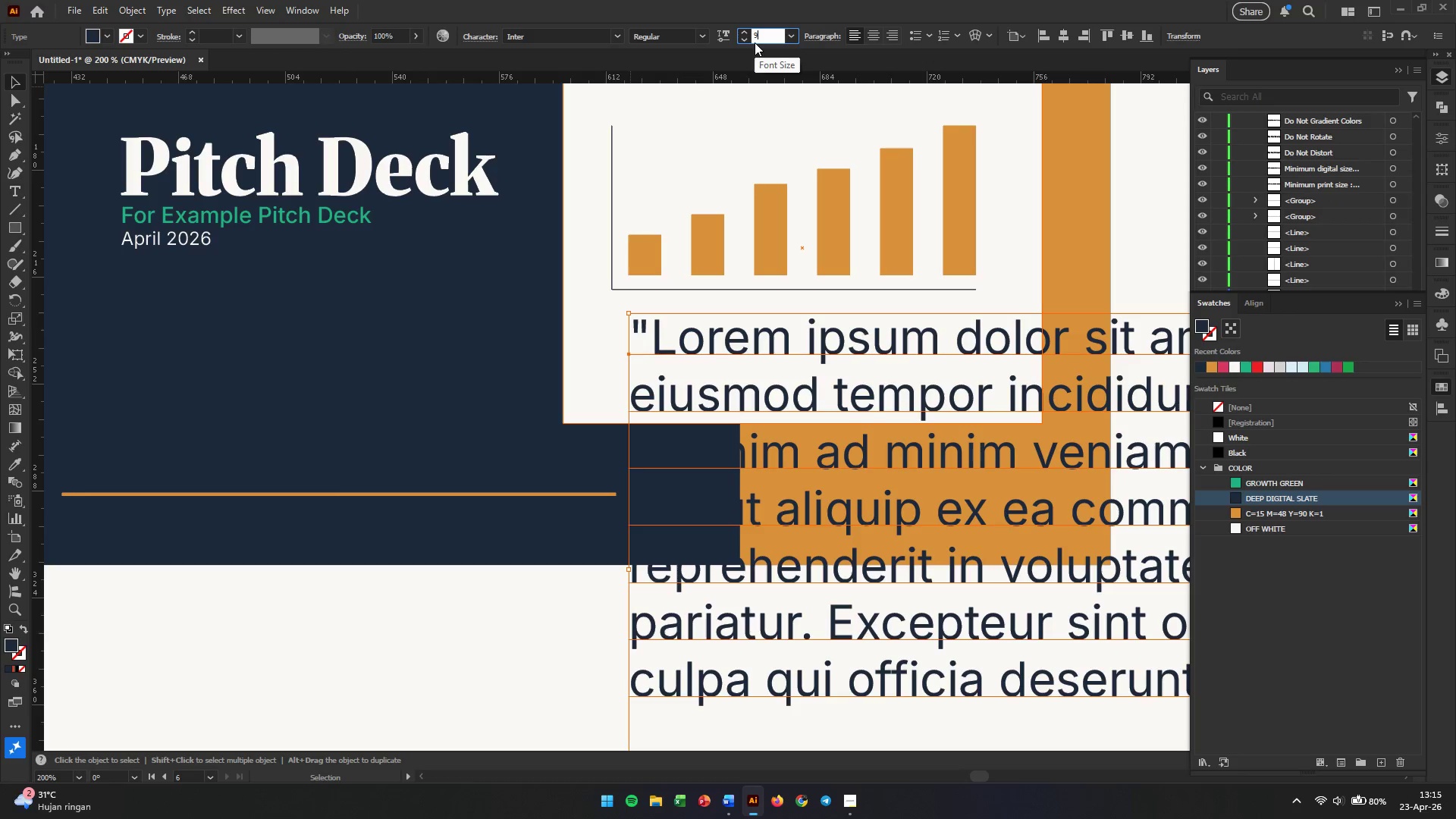 
key(Enter)
 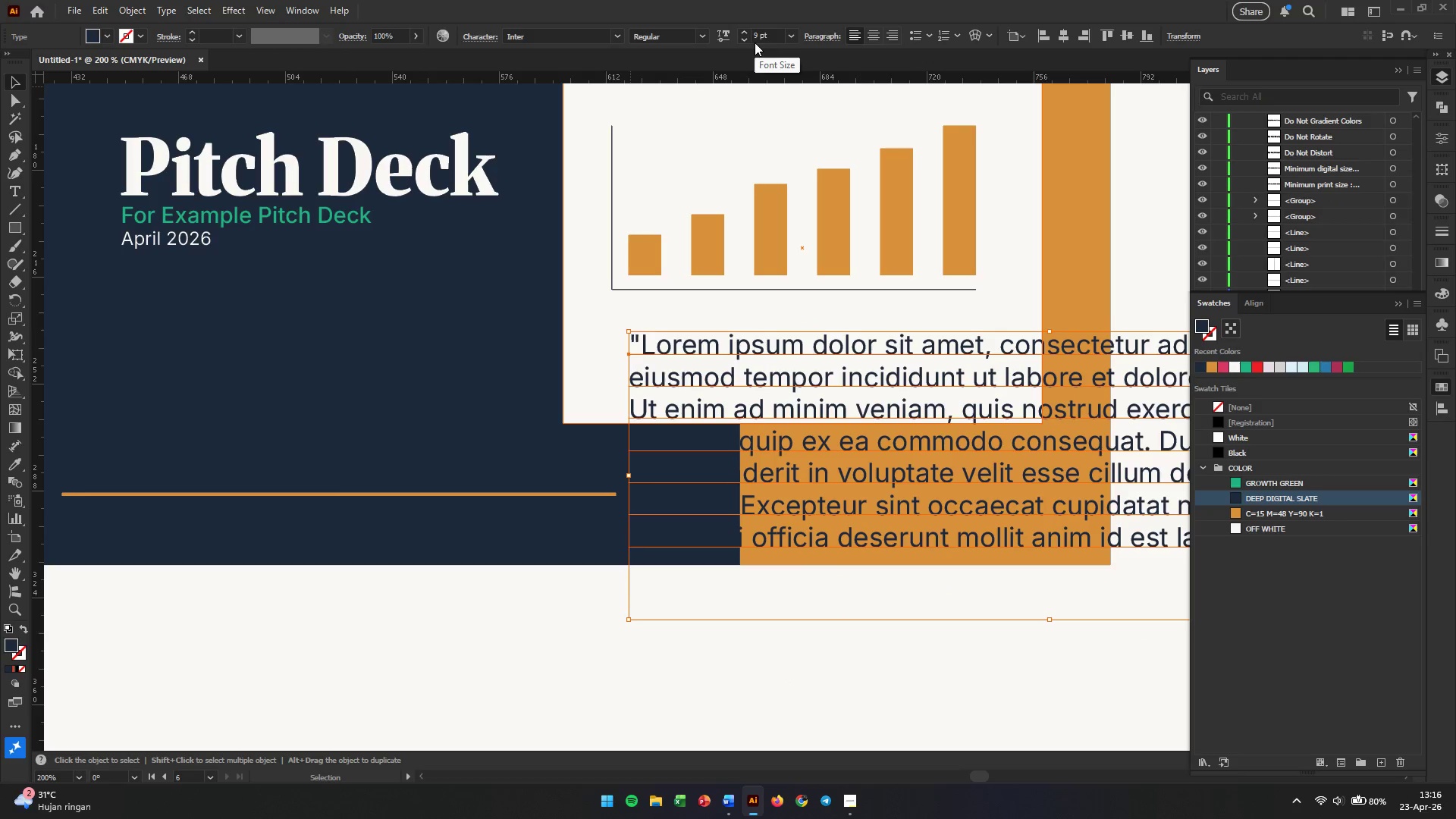 
hold_key(key=Space, duration=0.7)
 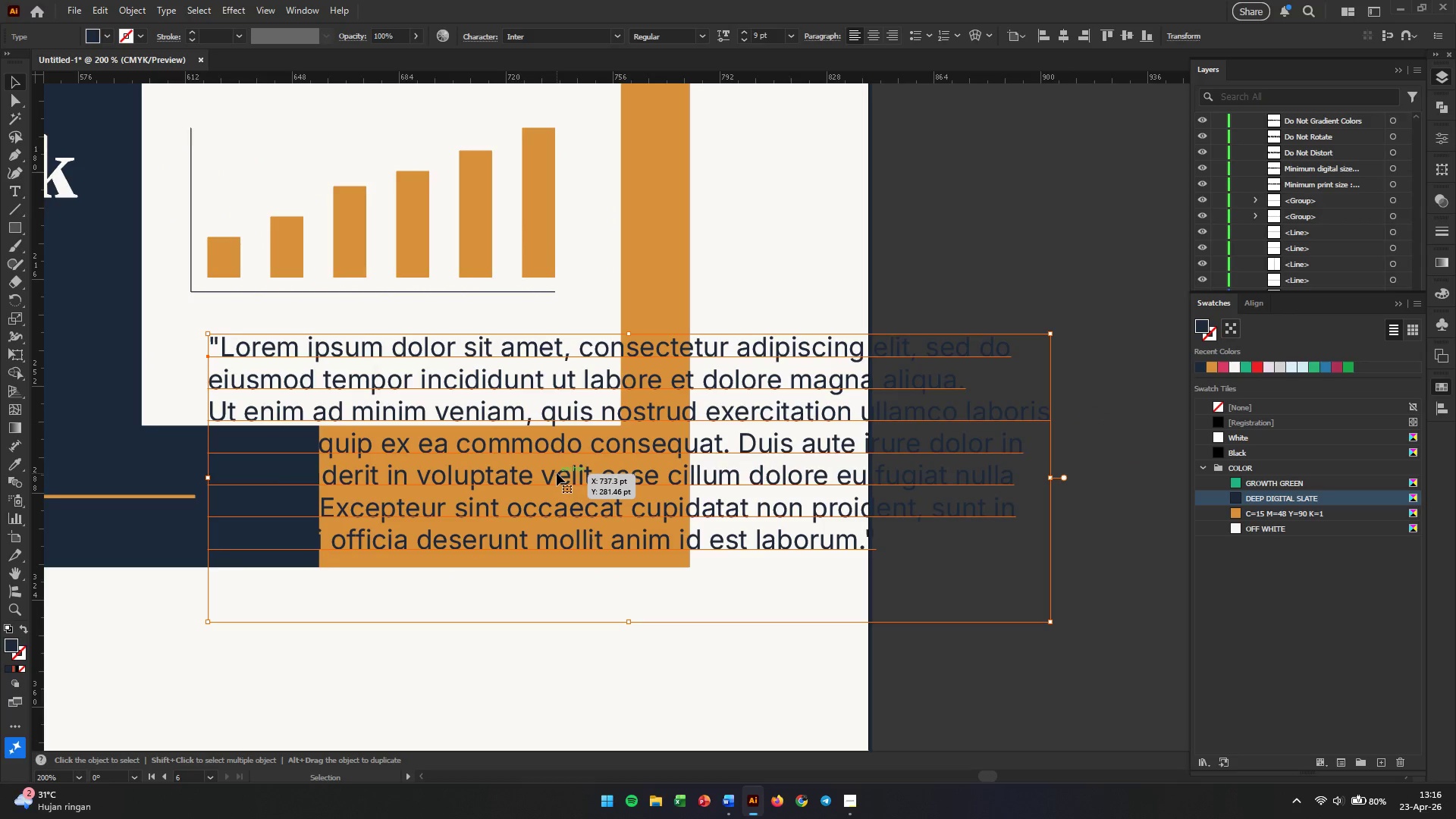 
left_click_drag(start_coordinate=[978, 471], to_coordinate=[557, 473])
 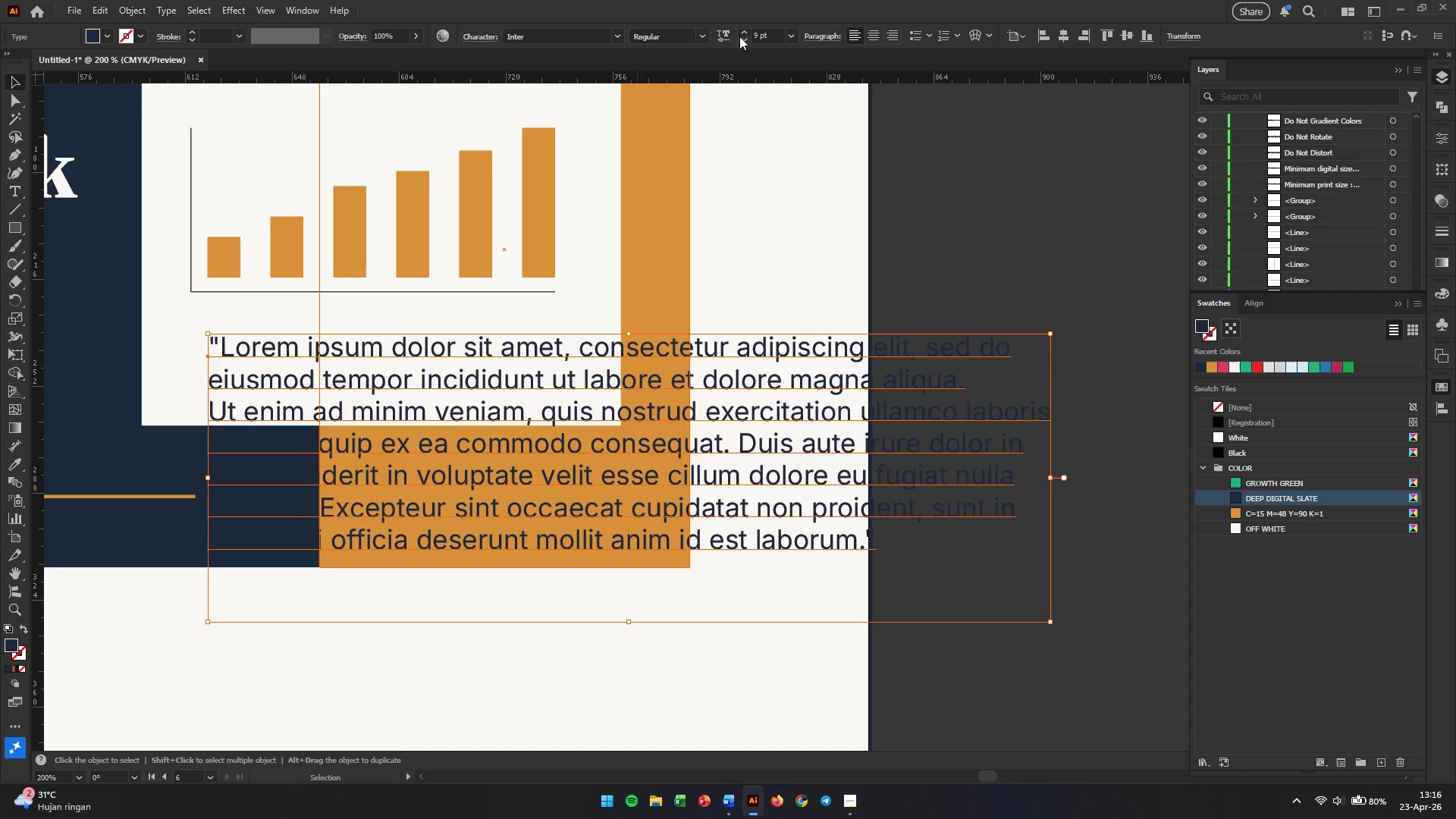 
double_click([772, 35])
 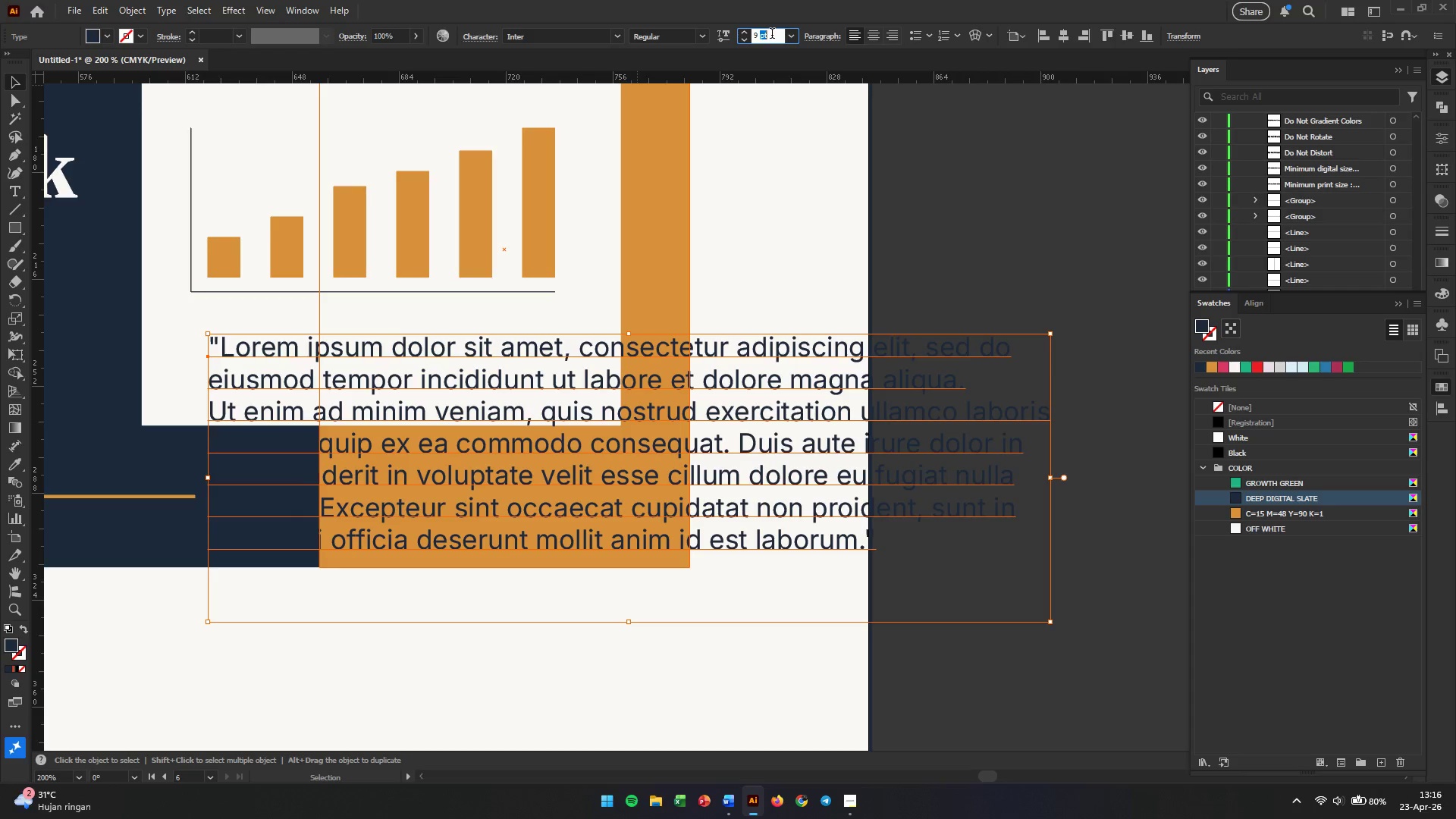 
triple_click([772, 35])
 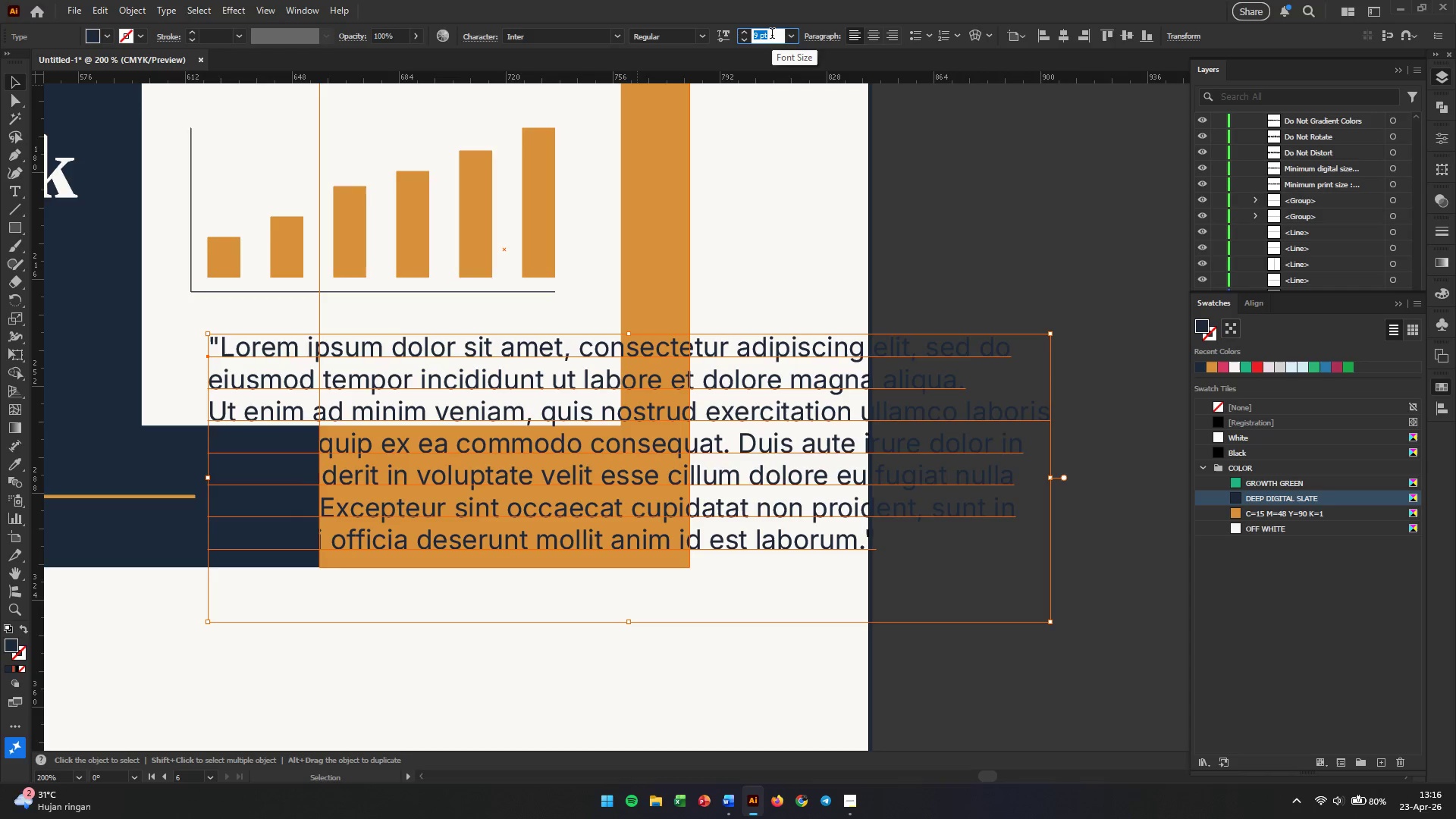 
key(Numpad5)
 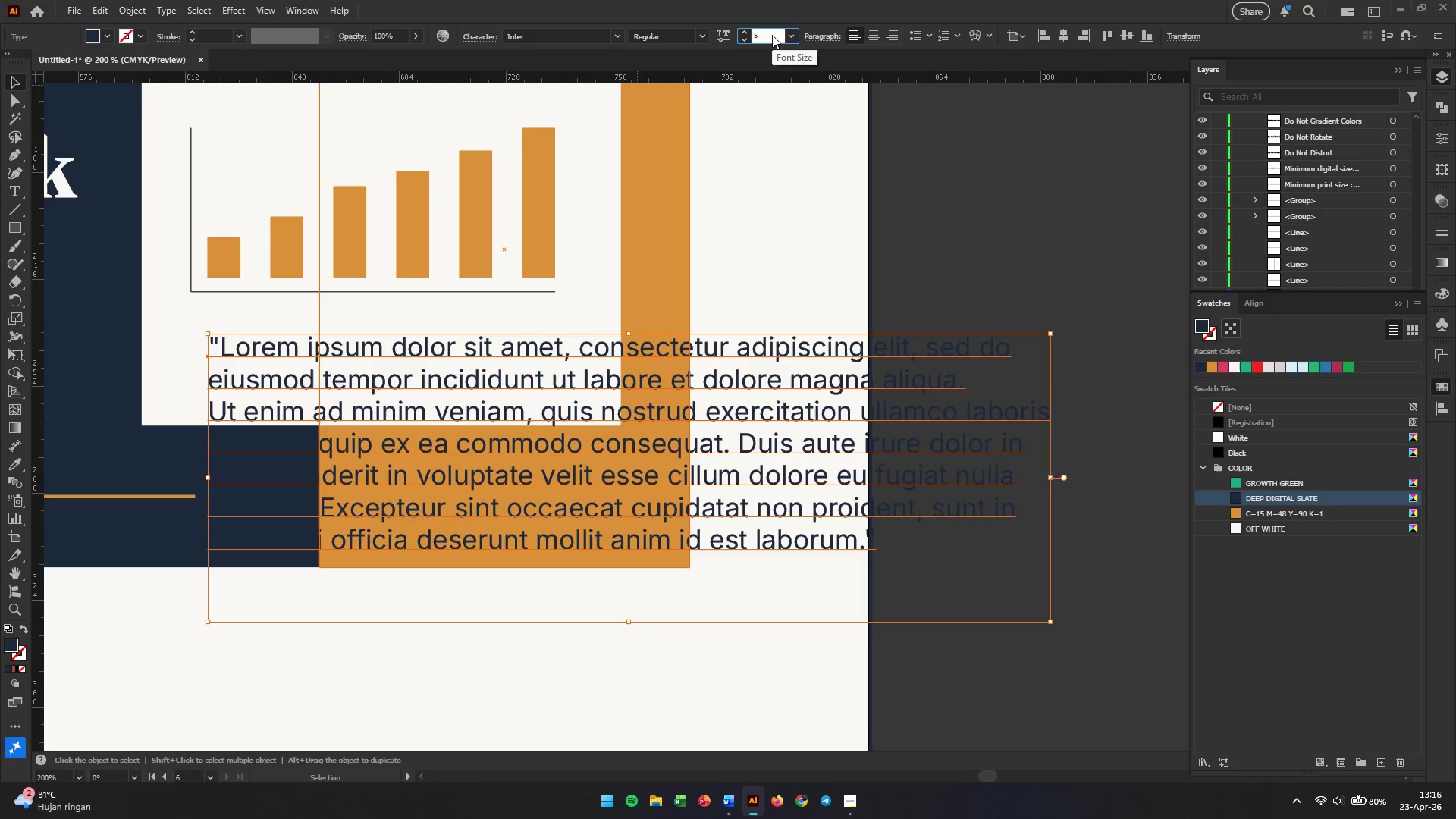 
key(Enter)
 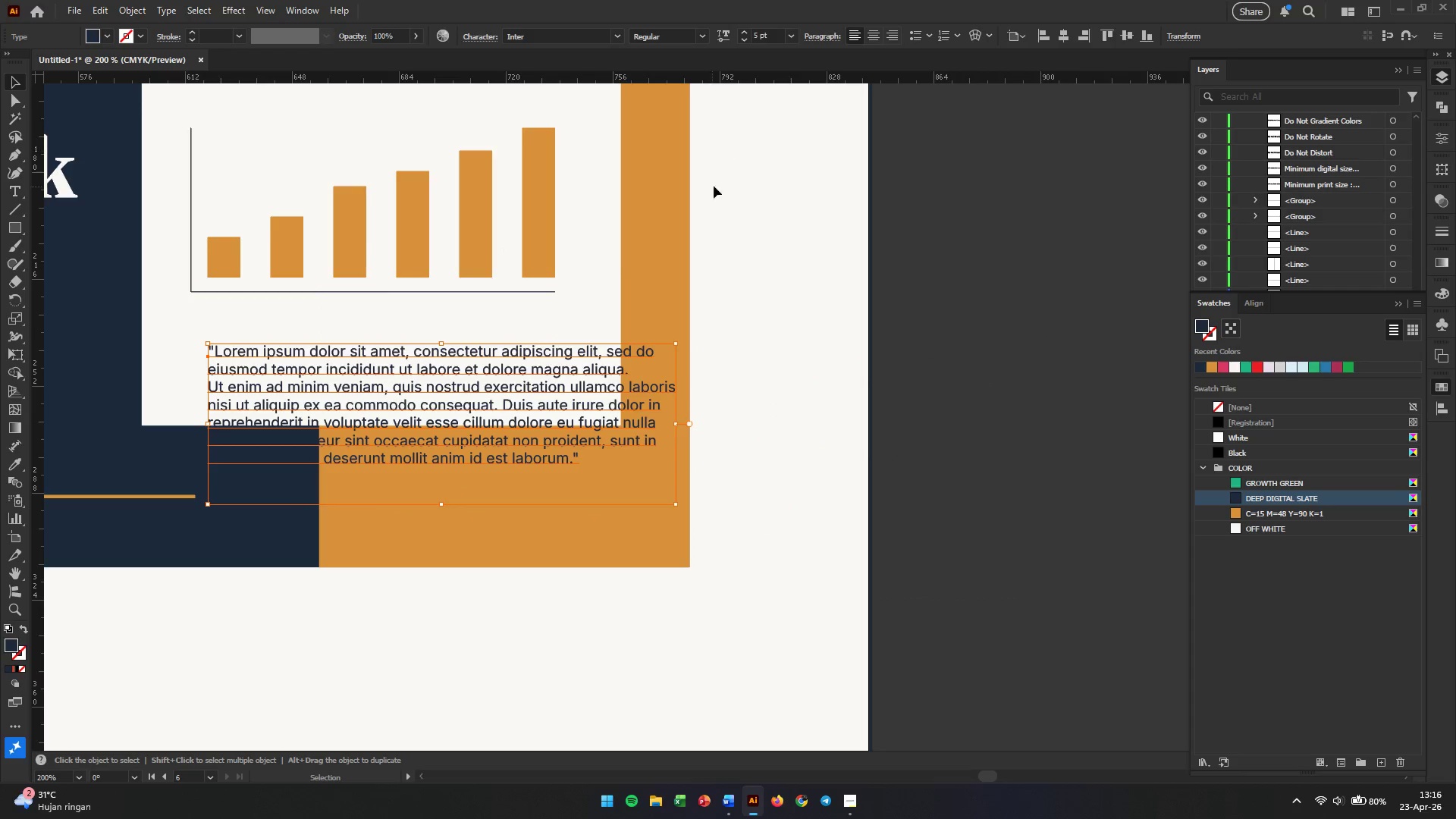 
key(V)
 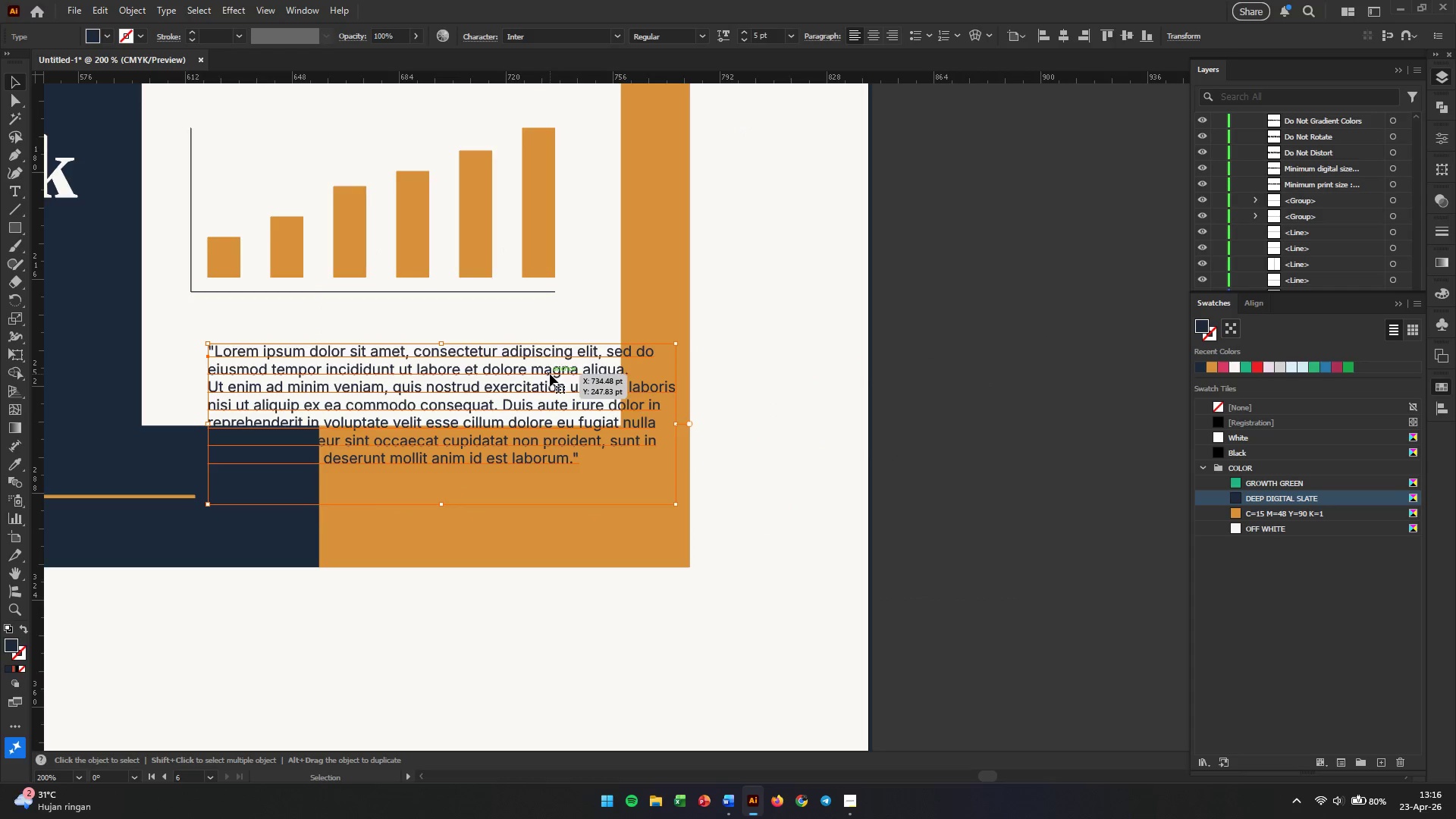 
left_click_drag(start_coordinate=[550, 374], to_coordinate=[529, 334])
 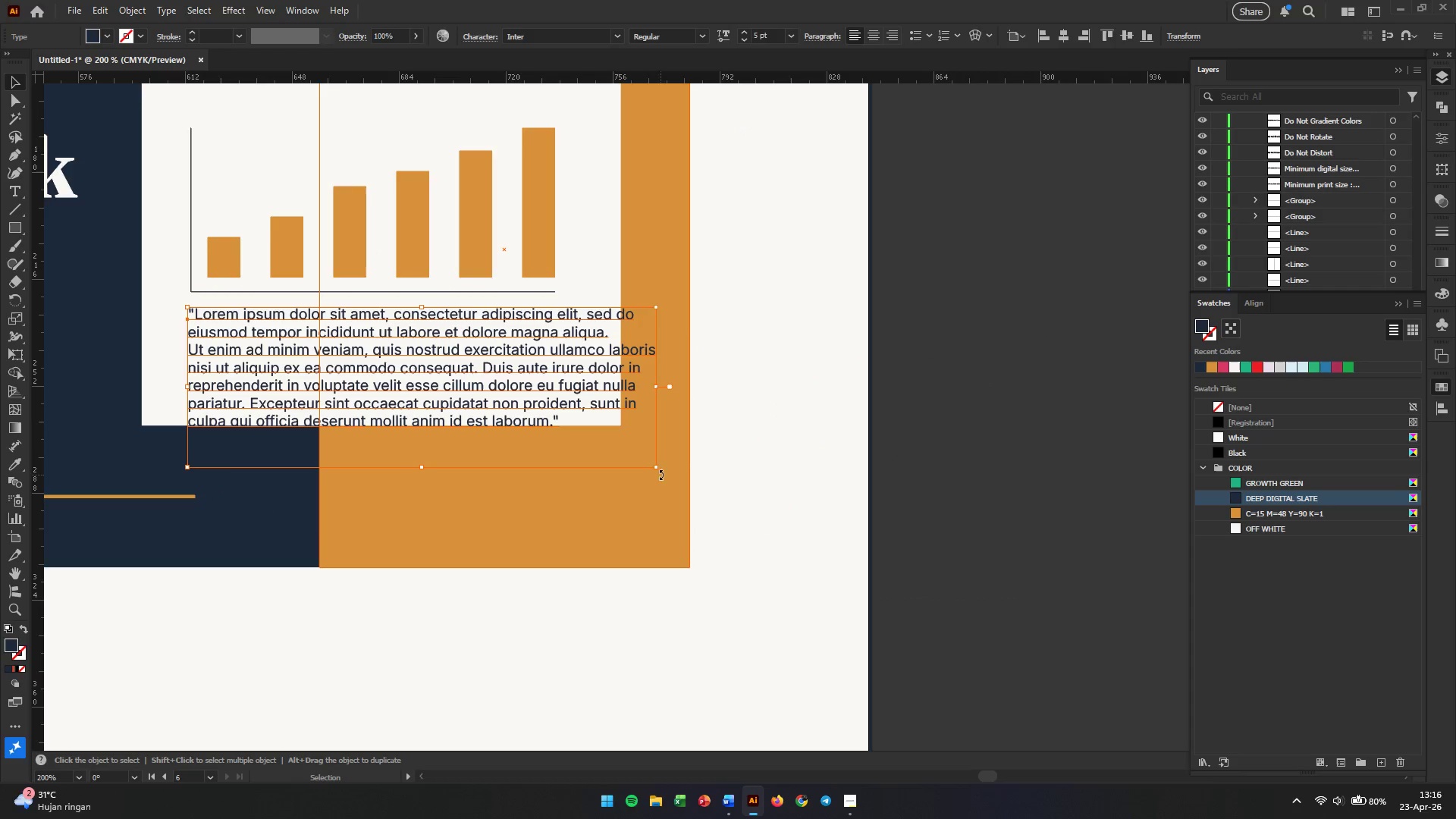 
left_click_drag(start_coordinate=[651, 467], to_coordinate=[599, 431])
 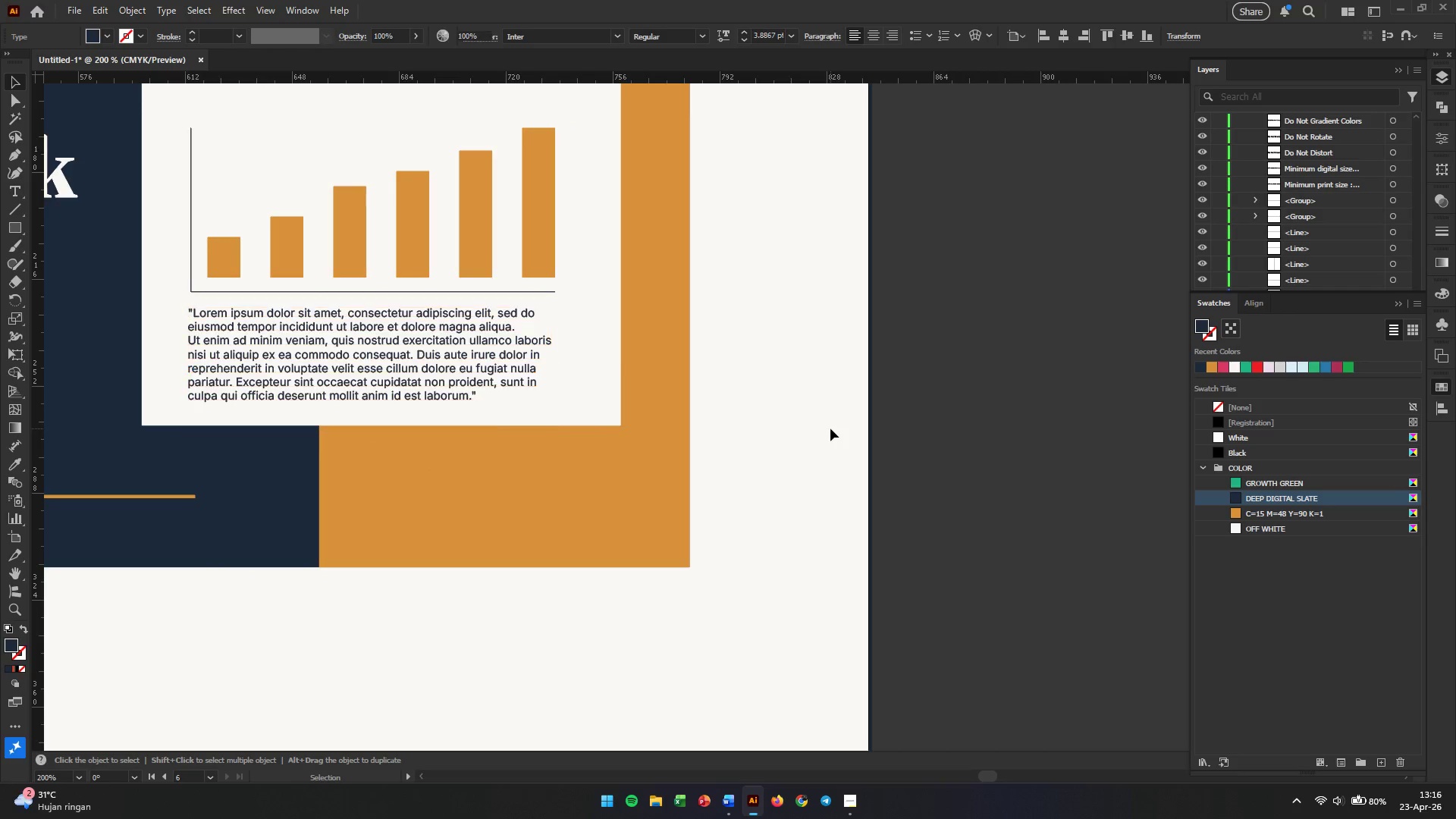 
hold_key(key=ShiftLeft, duration=1.59)
 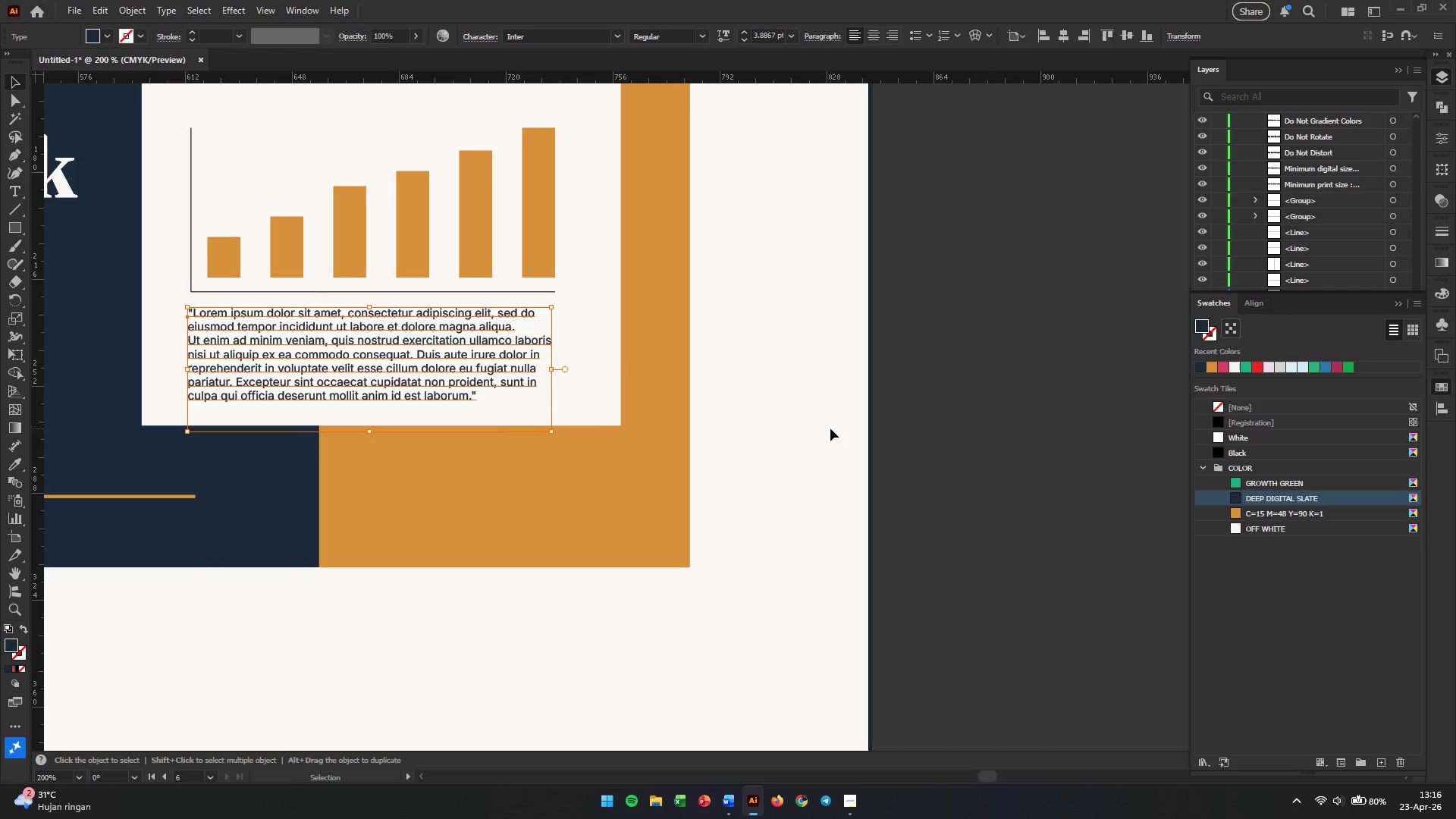 
left_click([830, 428])
 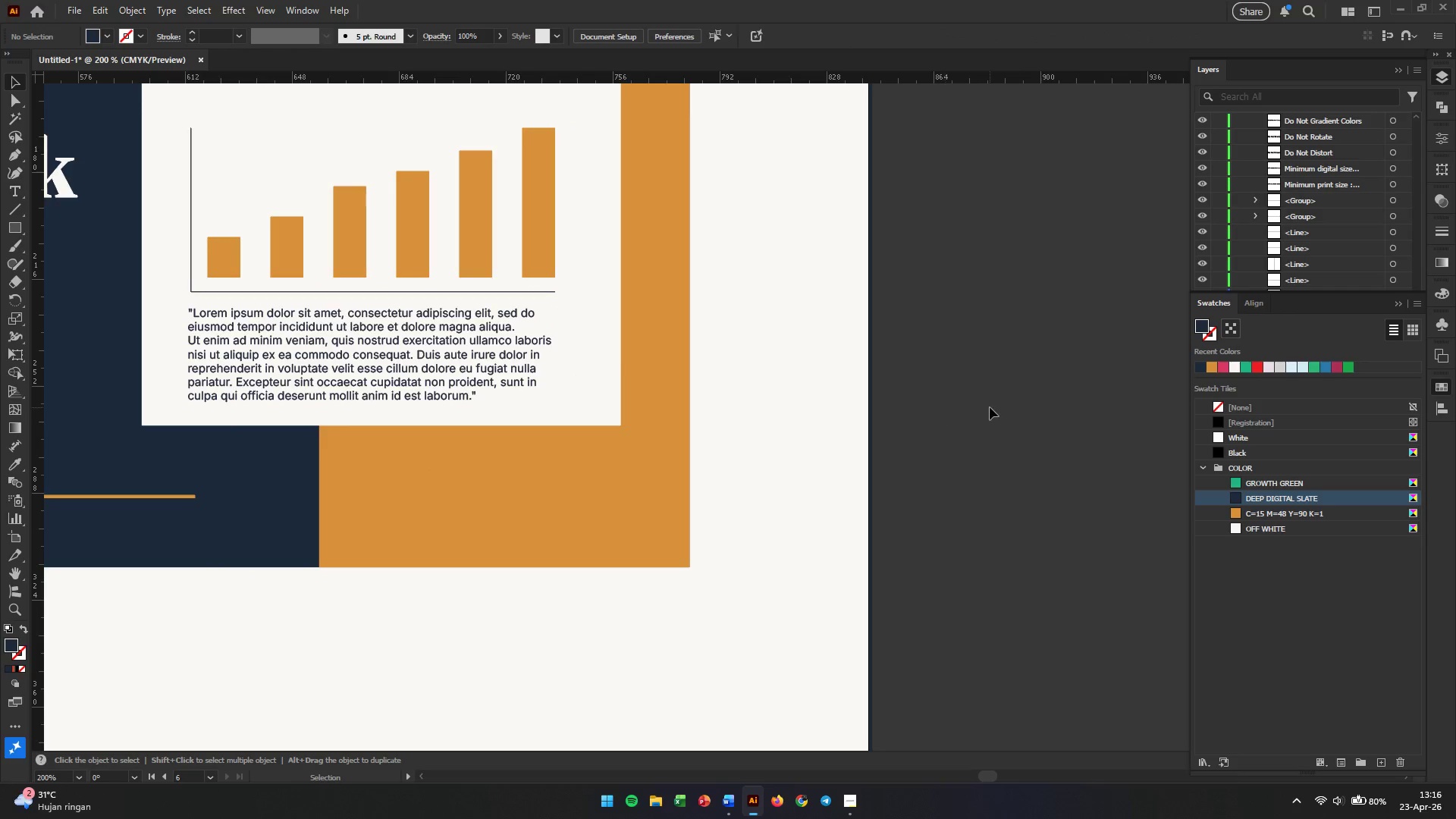 
hold_key(key=AltLeft, duration=1.11)
scroll: coordinate [989, 407], scroll_direction: down, amount: 2.0
 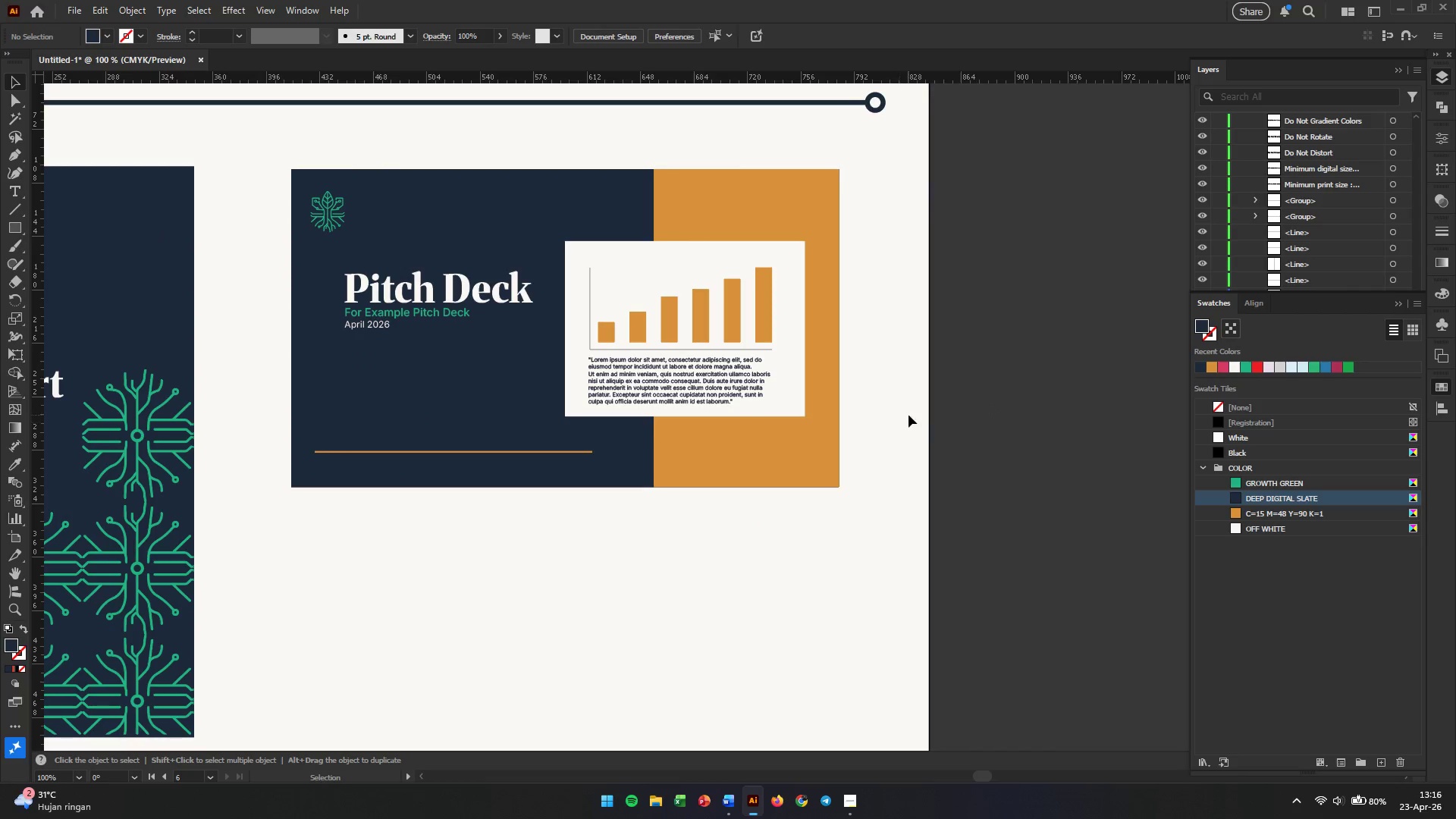 
wait(5.38)
 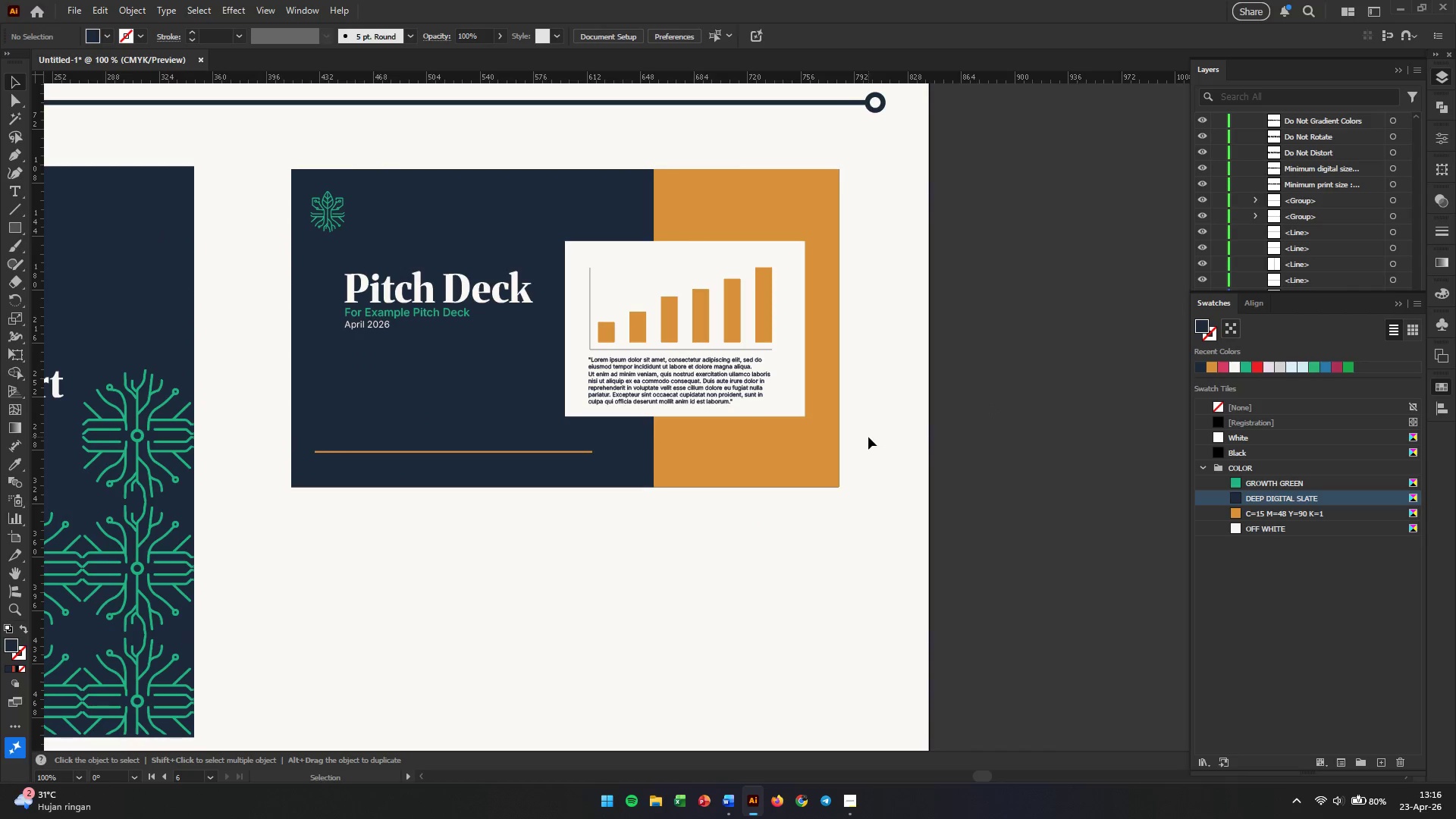 
hold_key(key=C, duration=0.44)
 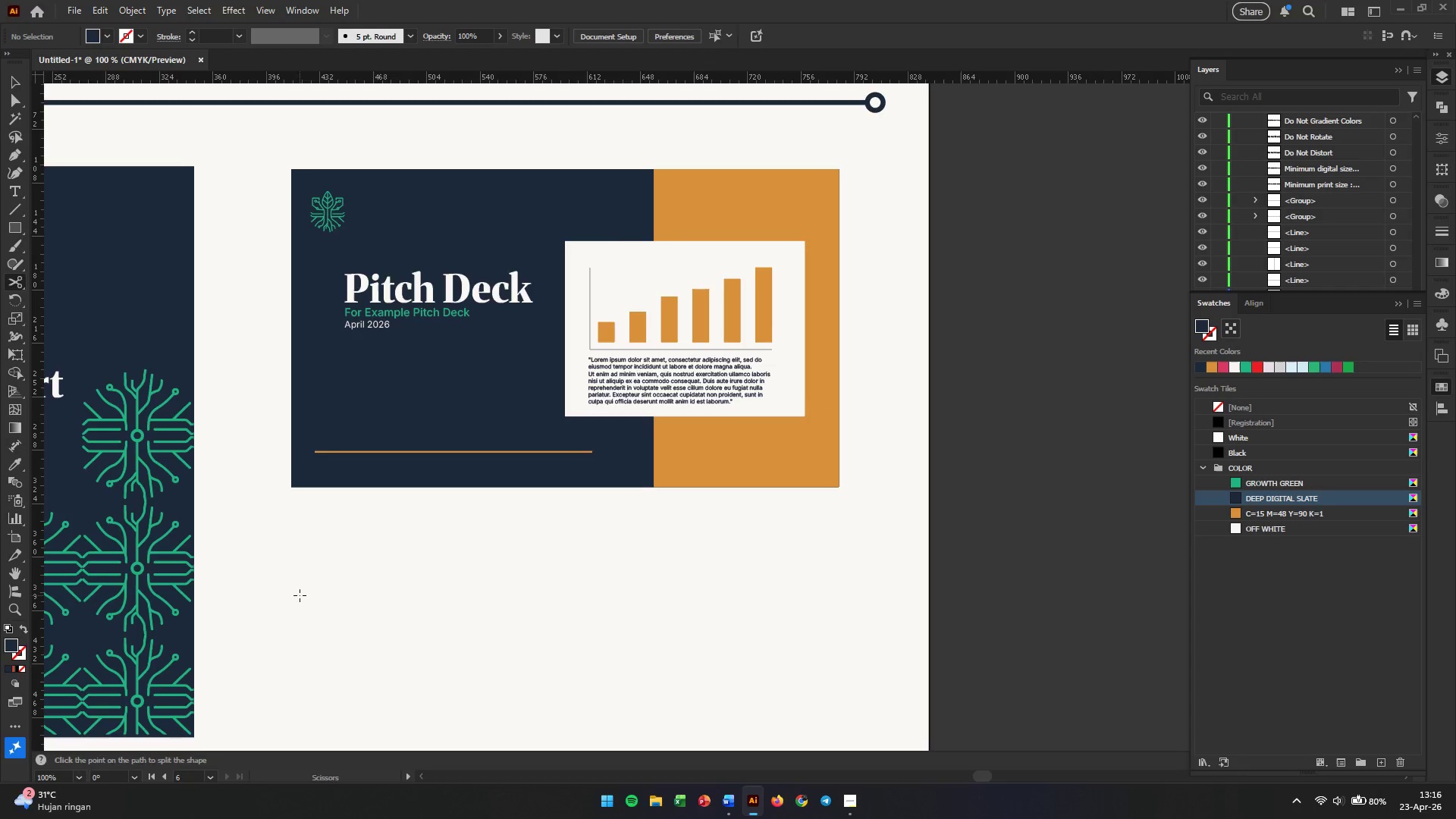 
left_click_drag(start_coordinate=[308, 548], to_coordinate=[475, 385])
 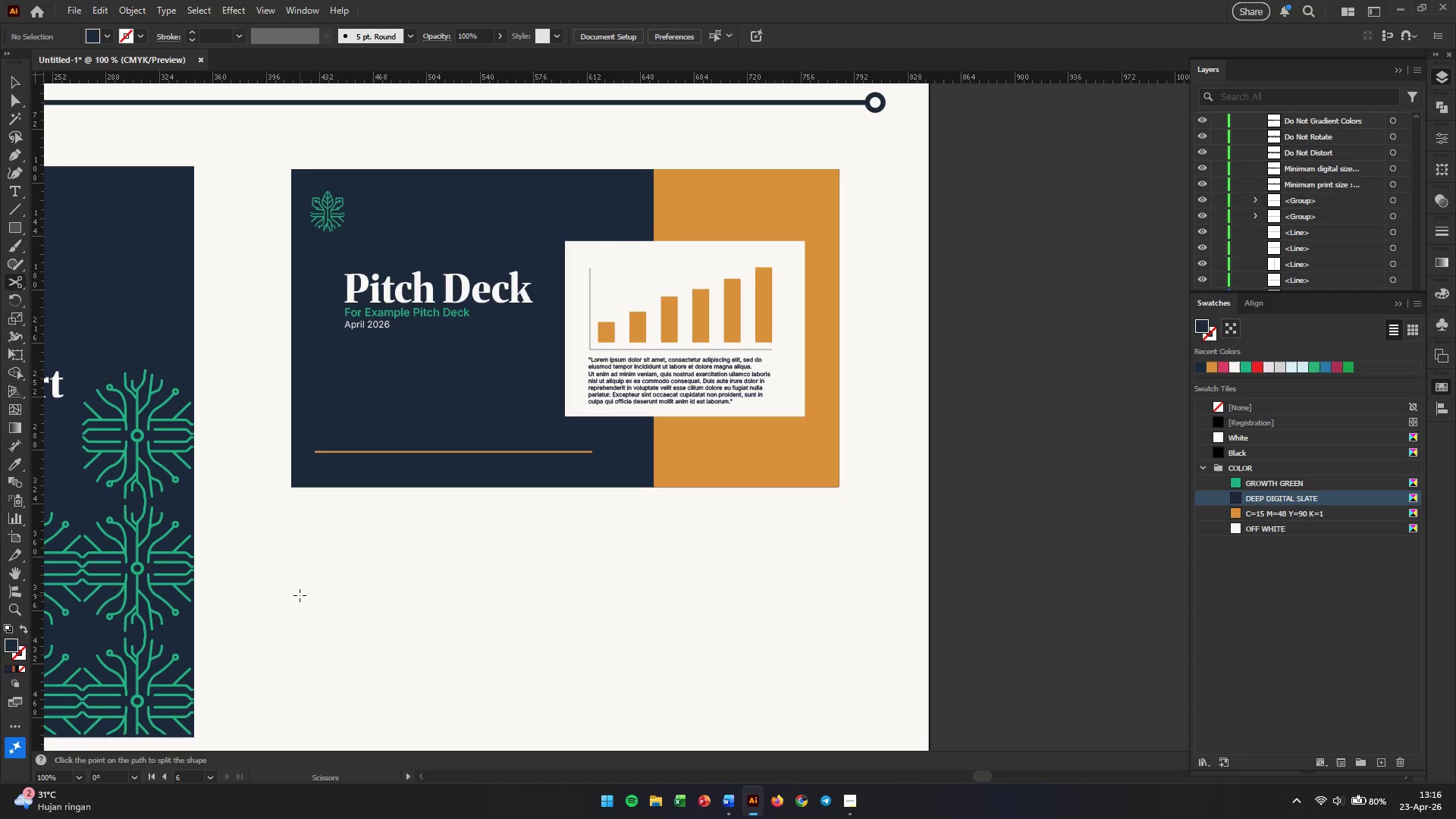 
hold_key(key=Space, duration=0.33)
 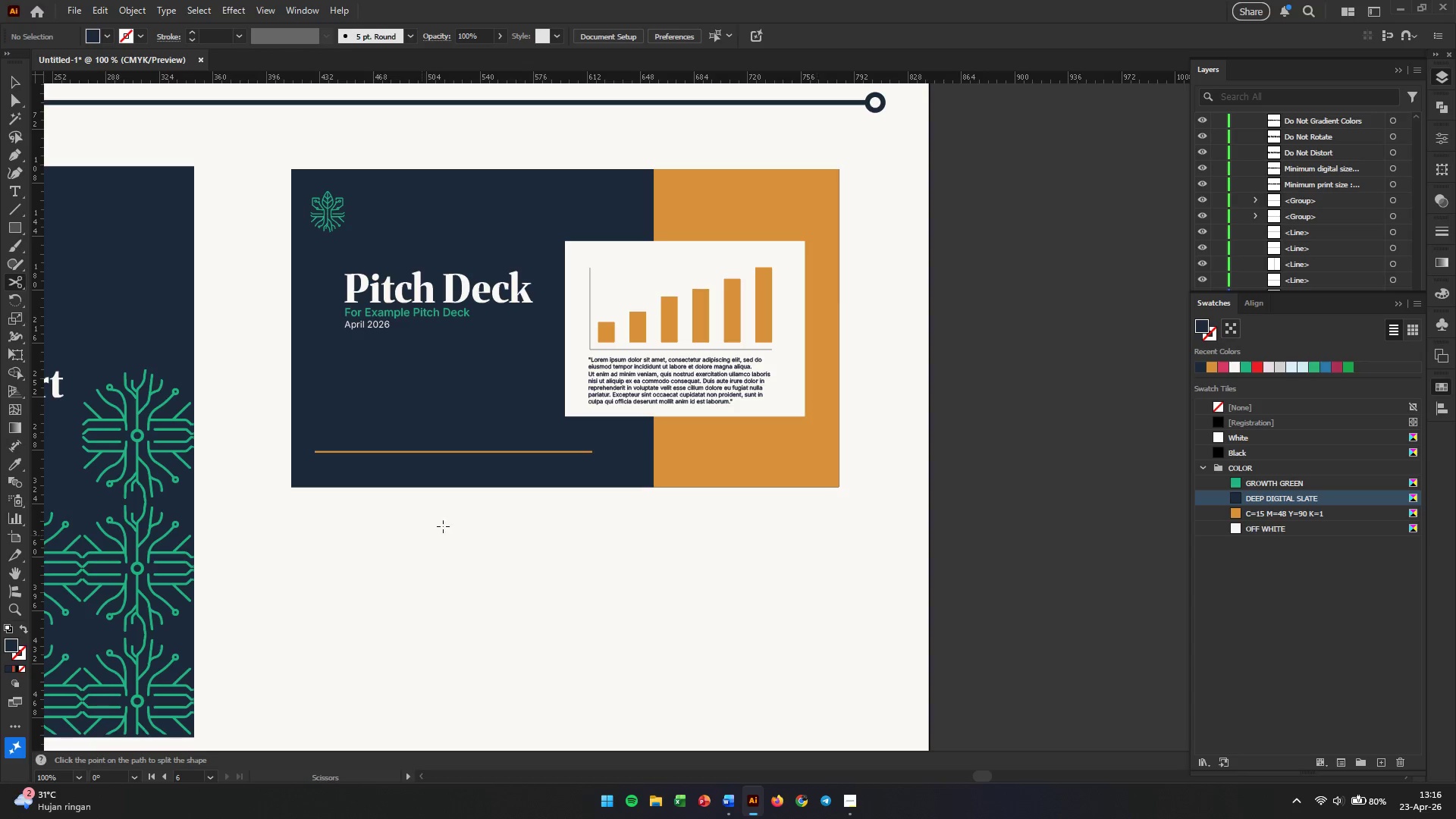 
hold_key(key=Space, duration=0.52)
 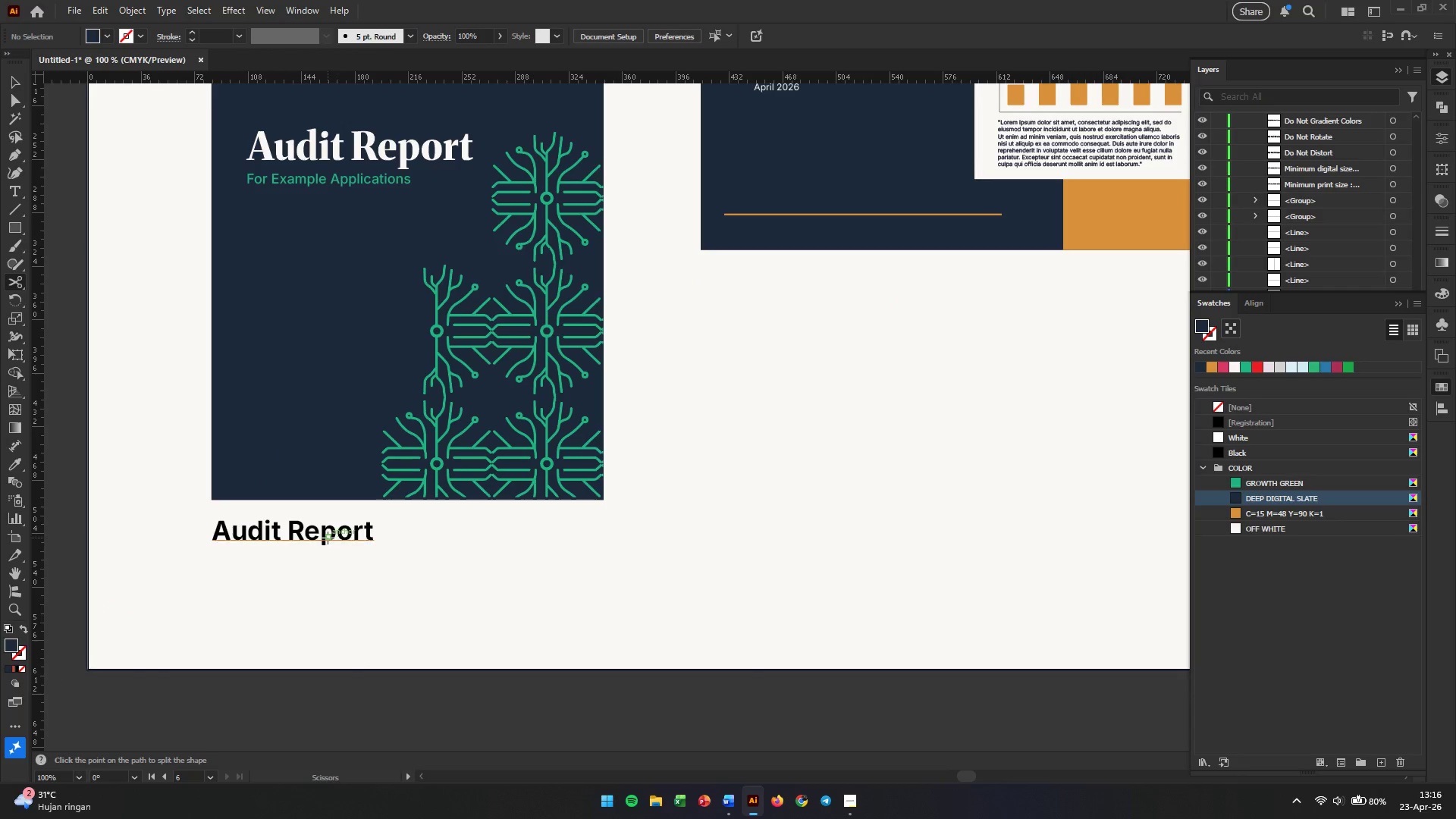 
left_click_drag(start_coordinate=[298, 601], to_coordinate=[708, 362])
 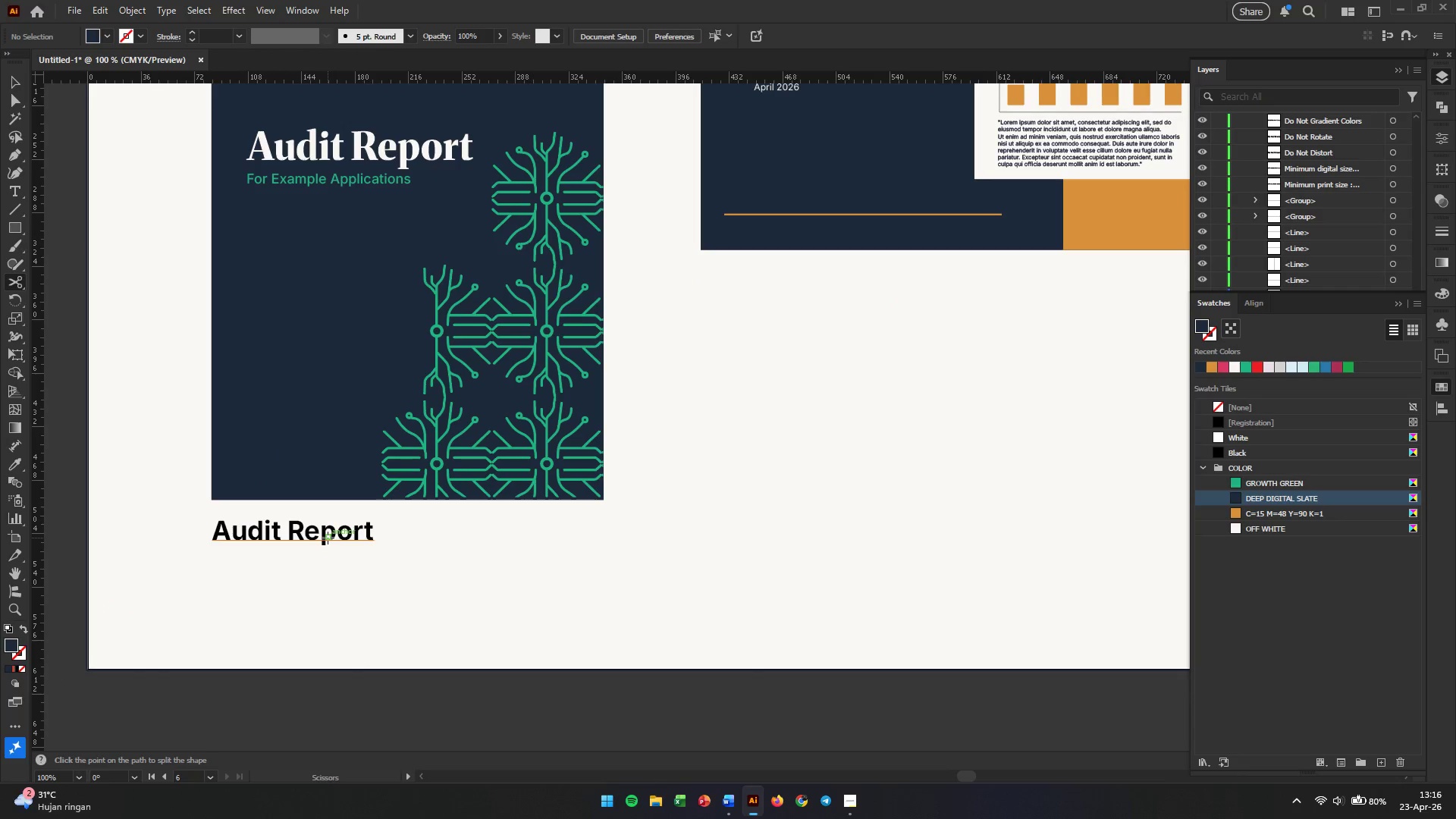 
key(V)
 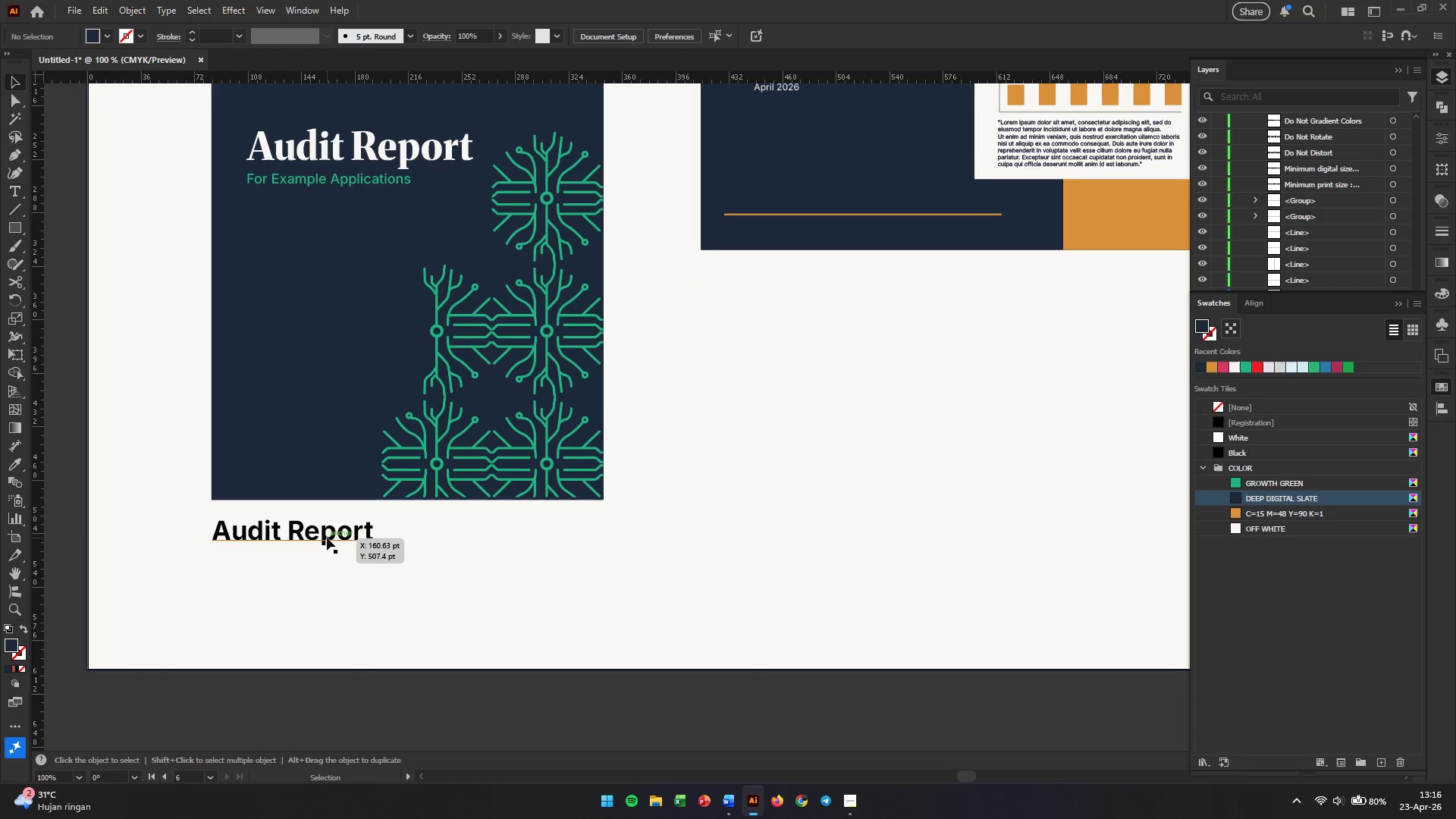 
hold_key(key=AltLeft, duration=1.75)
left_click_drag(start_coordinate=[327, 538], to_coordinate=[817, 292])
 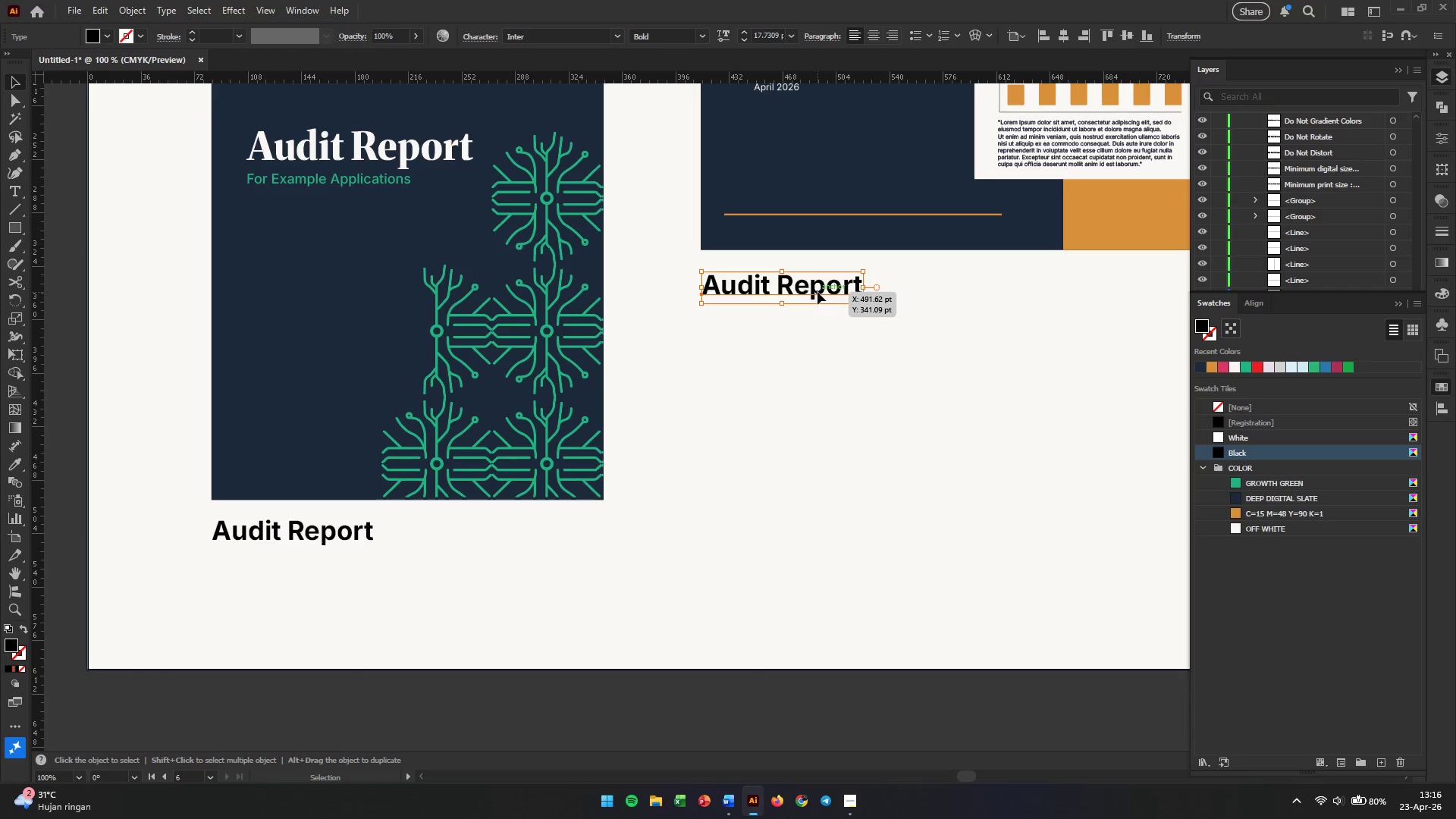 
double_click([817, 292])
 